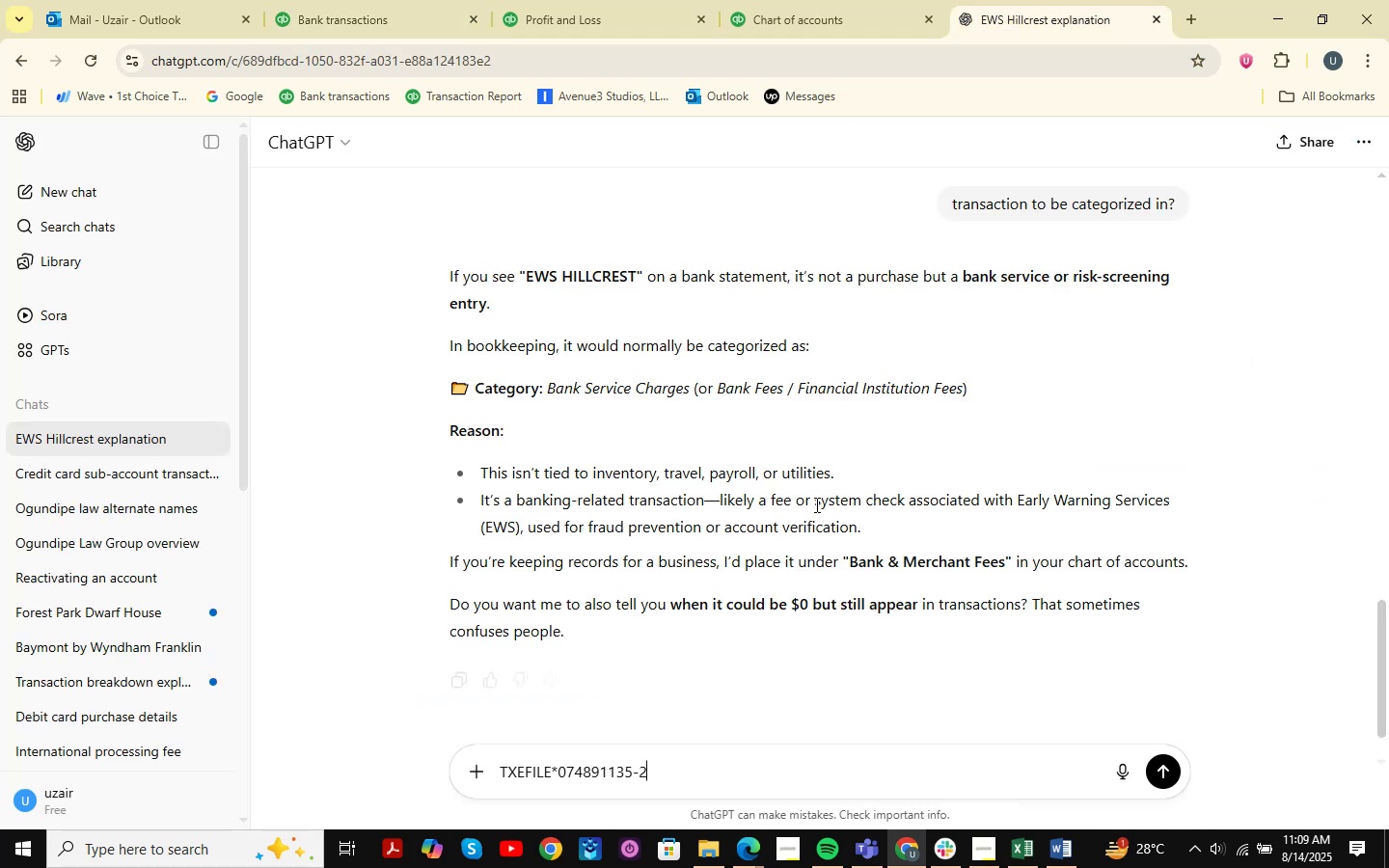 
key(NumpadEnter)
 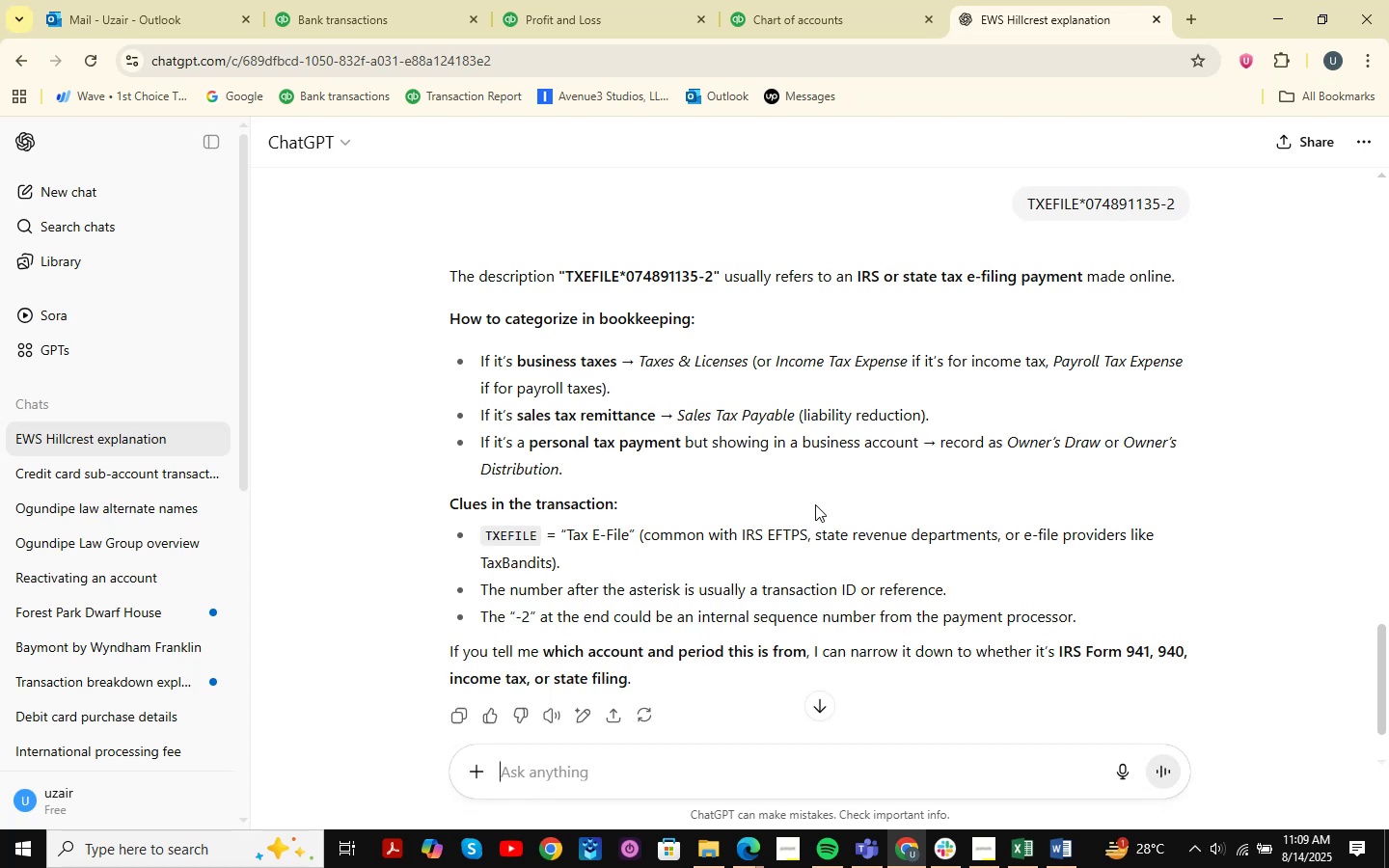 
wait(12.66)
 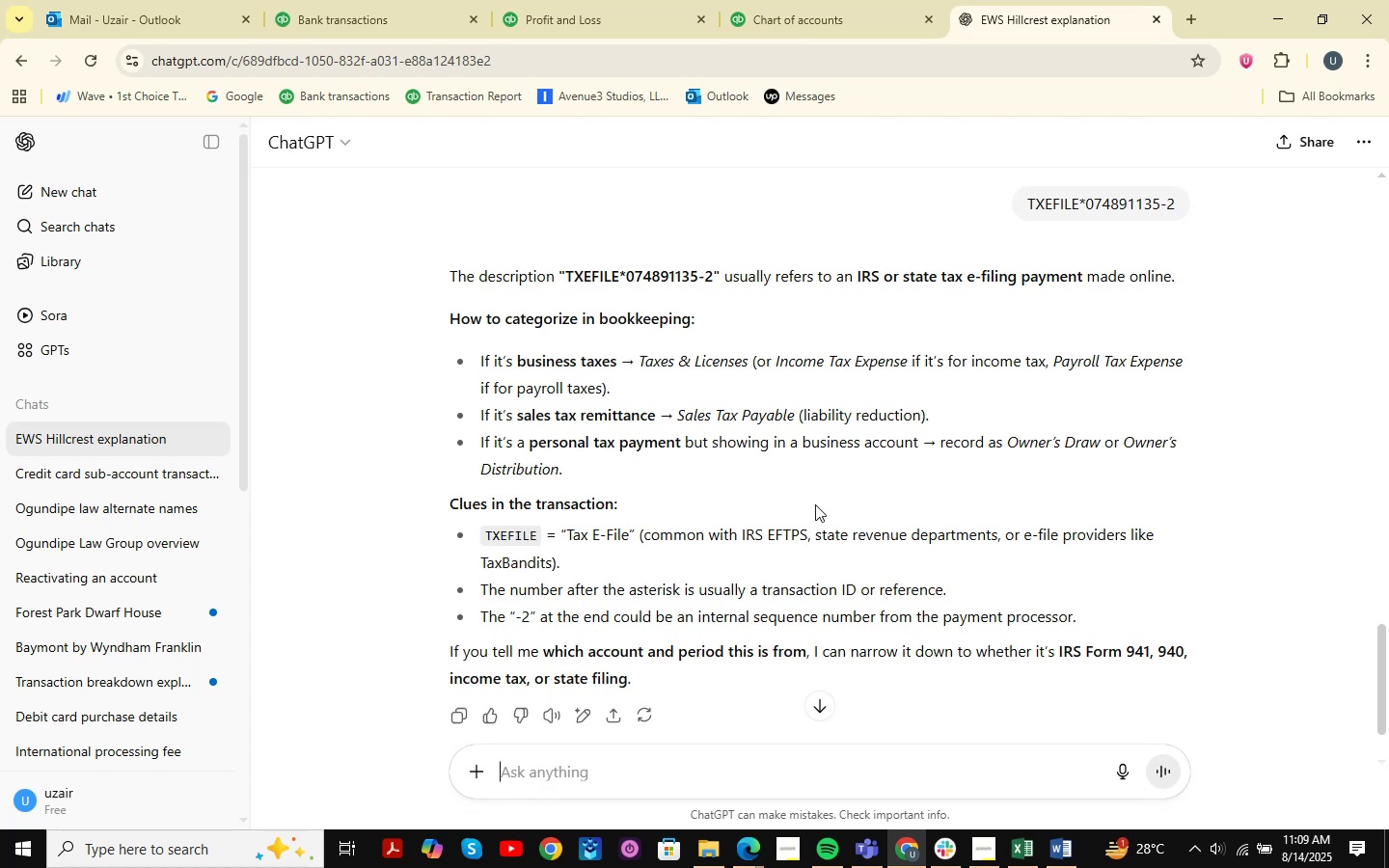 
left_click([274, 697])
 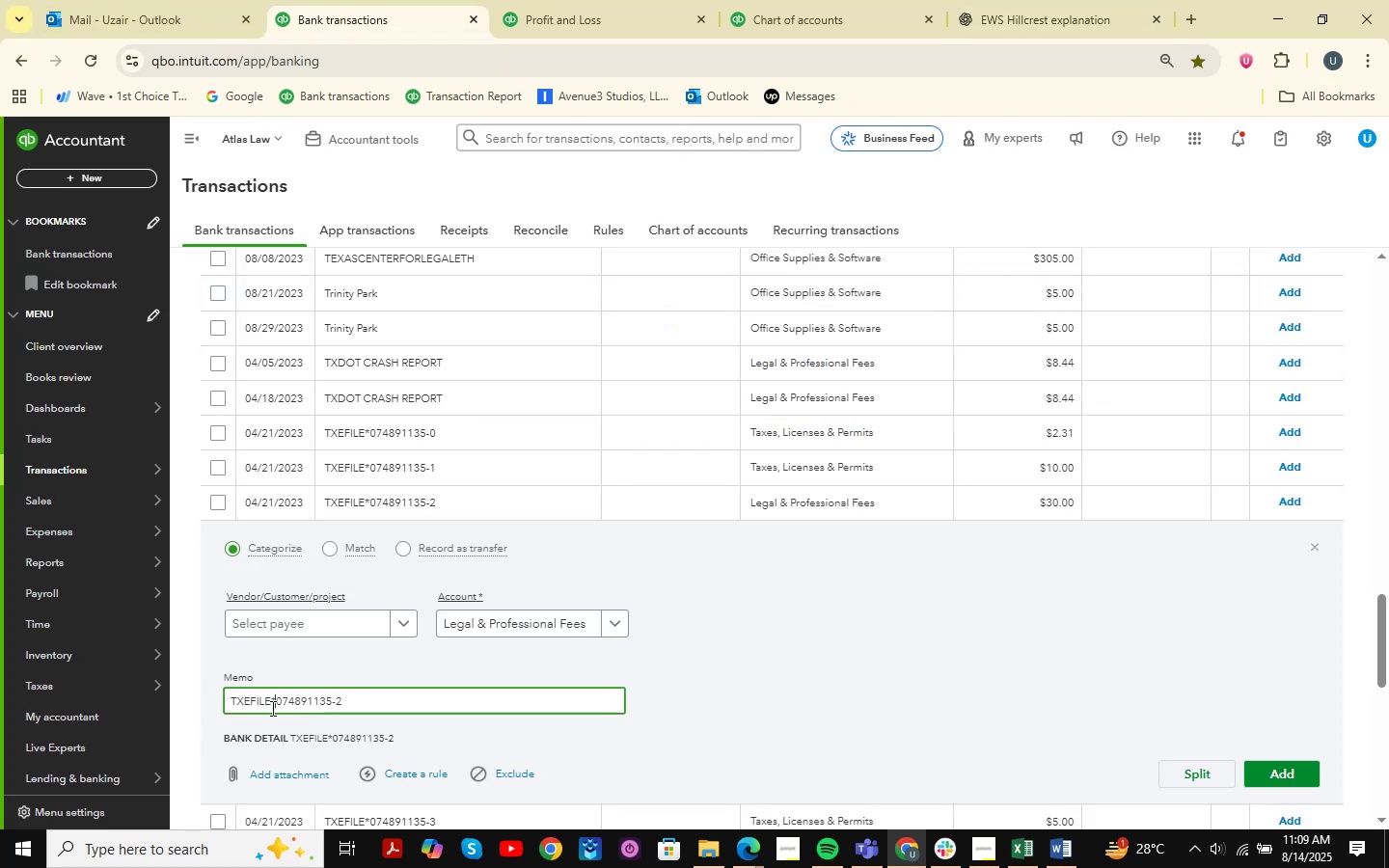 
left_click_drag(start_coordinate=[271, 707], to_coordinate=[171, 707])
 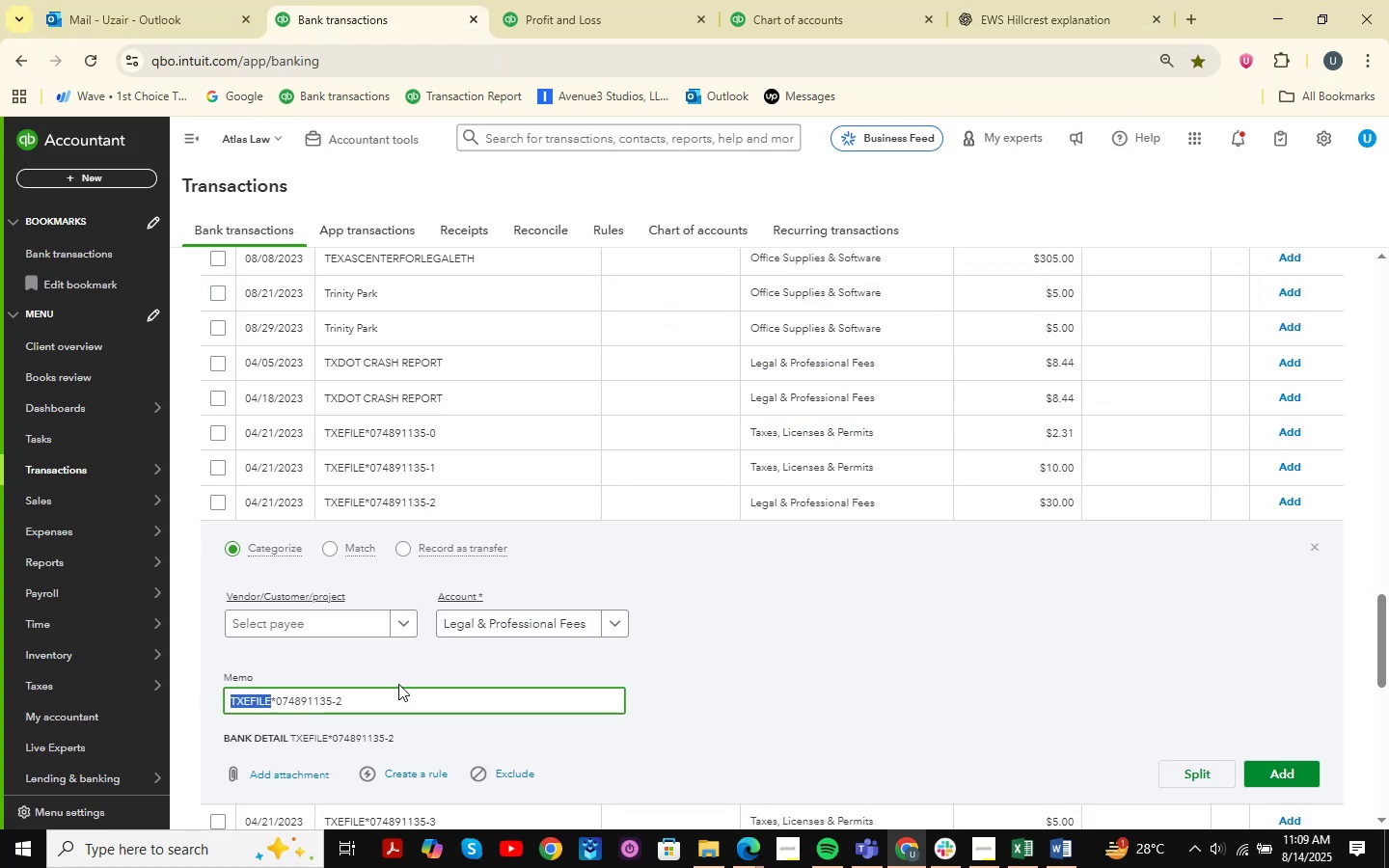 
key(Control+C)
 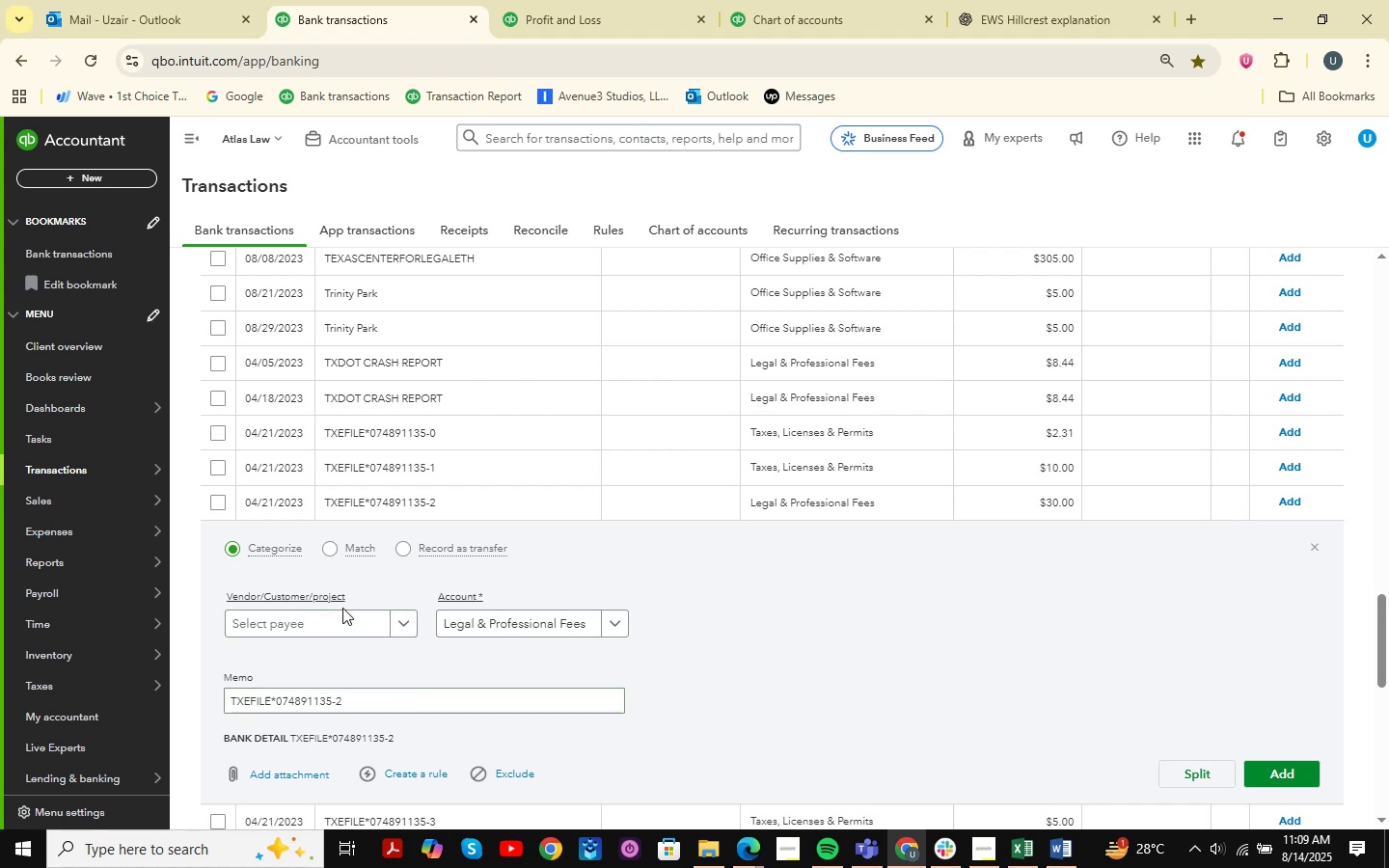 
double_click([348, 621])
 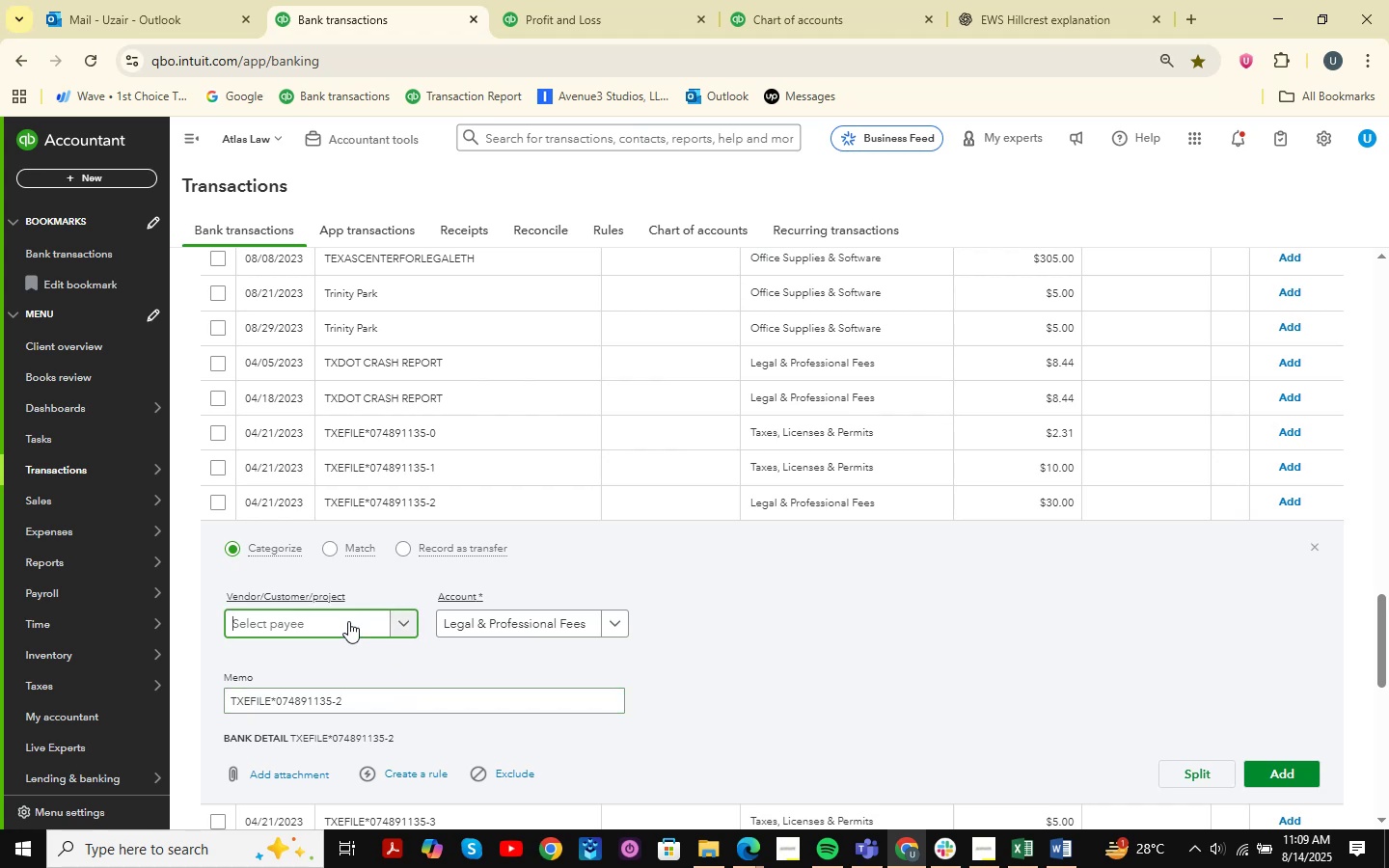 
key(Control+ControlLeft)
 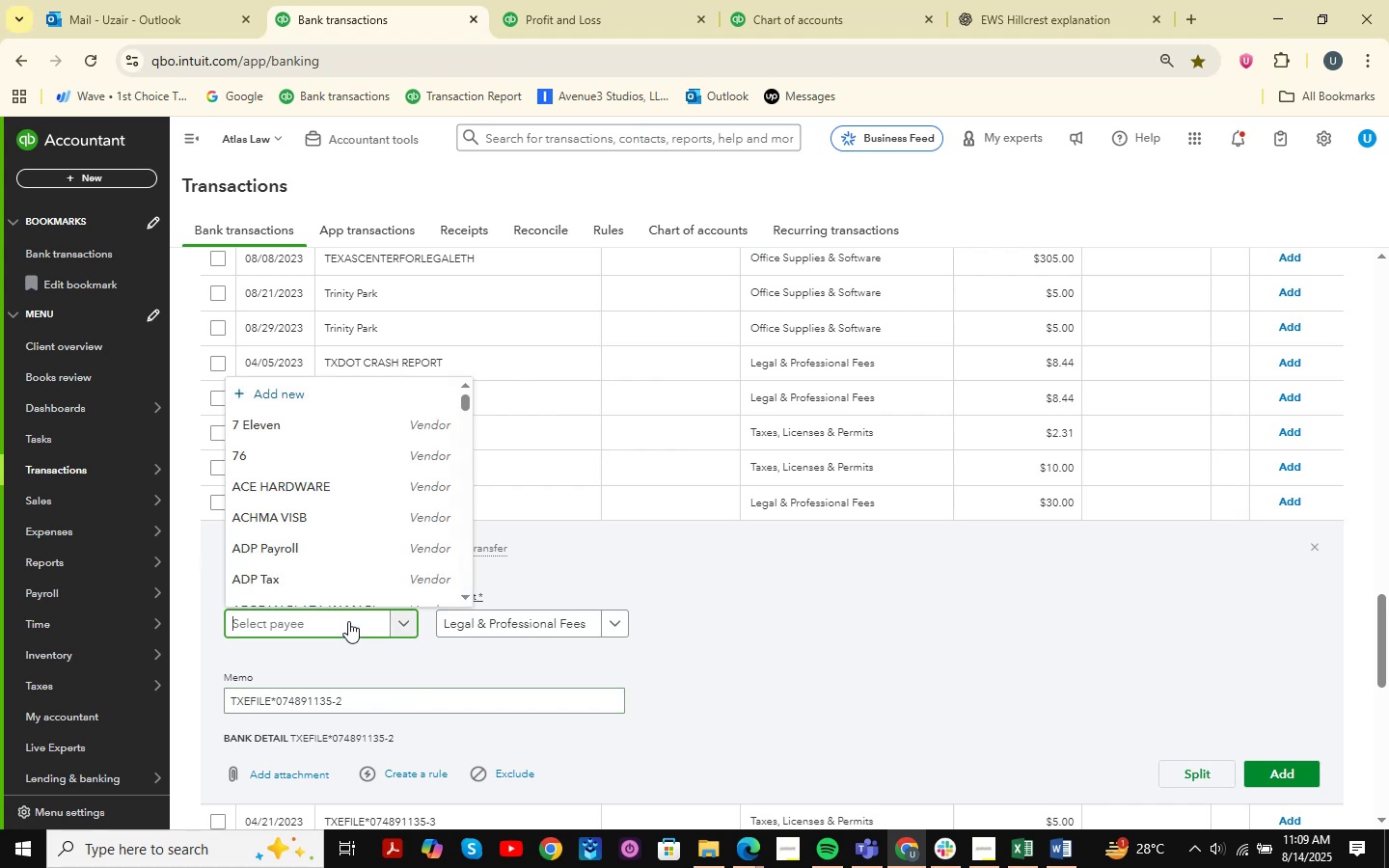 
key(Control+V)
 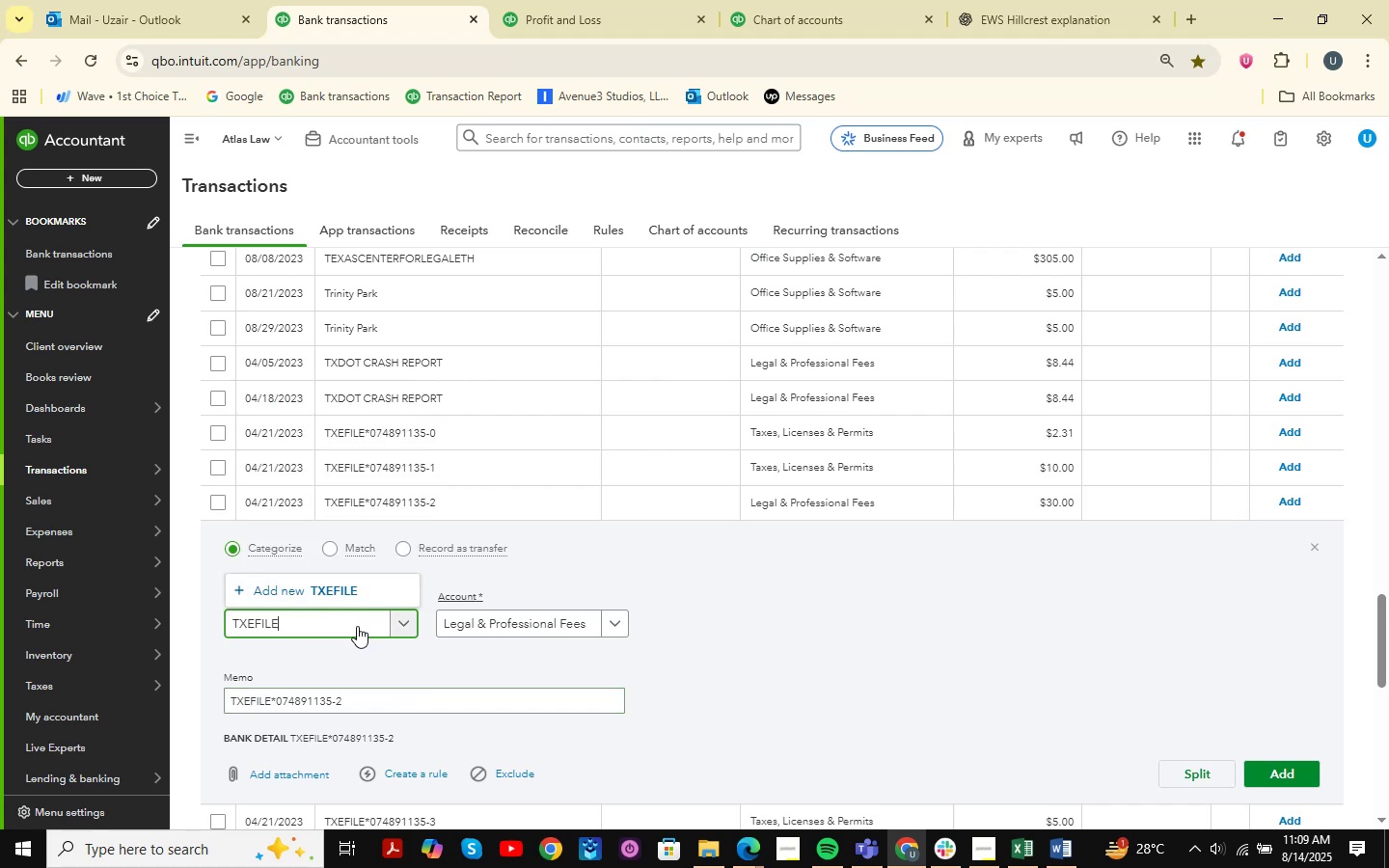 
left_click([340, 593])
 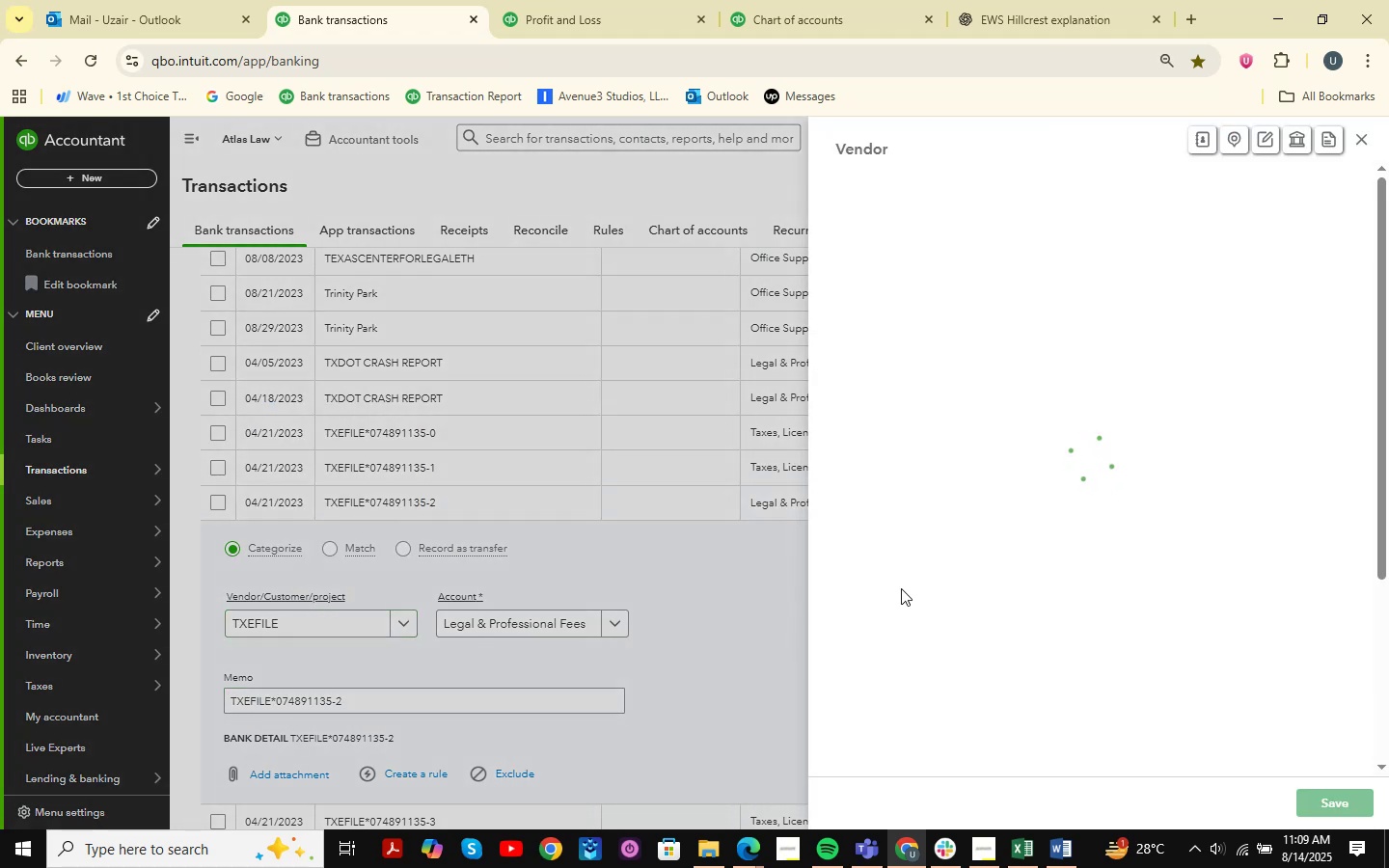 
left_click([1343, 794])
 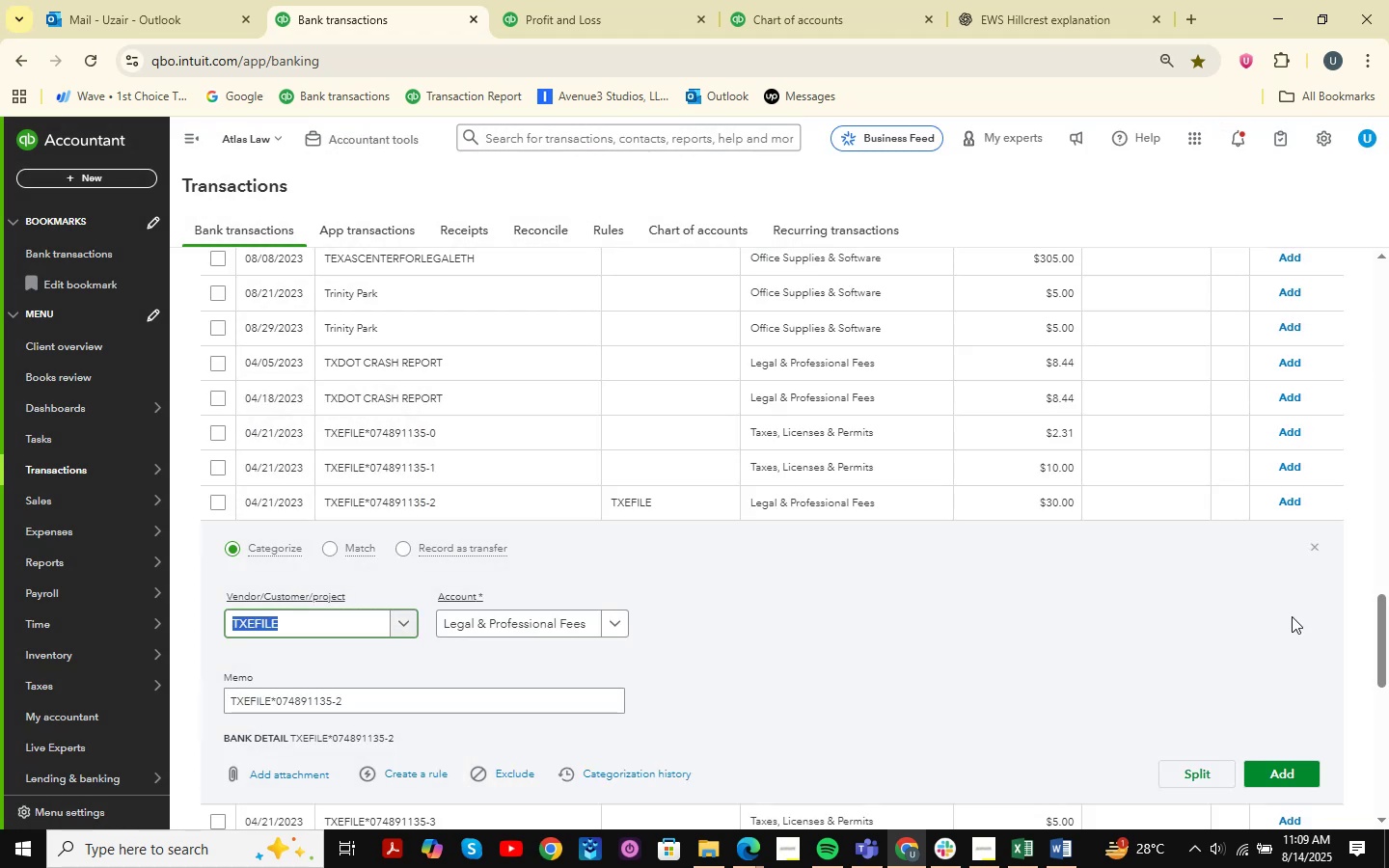 
left_click([1064, 838])
 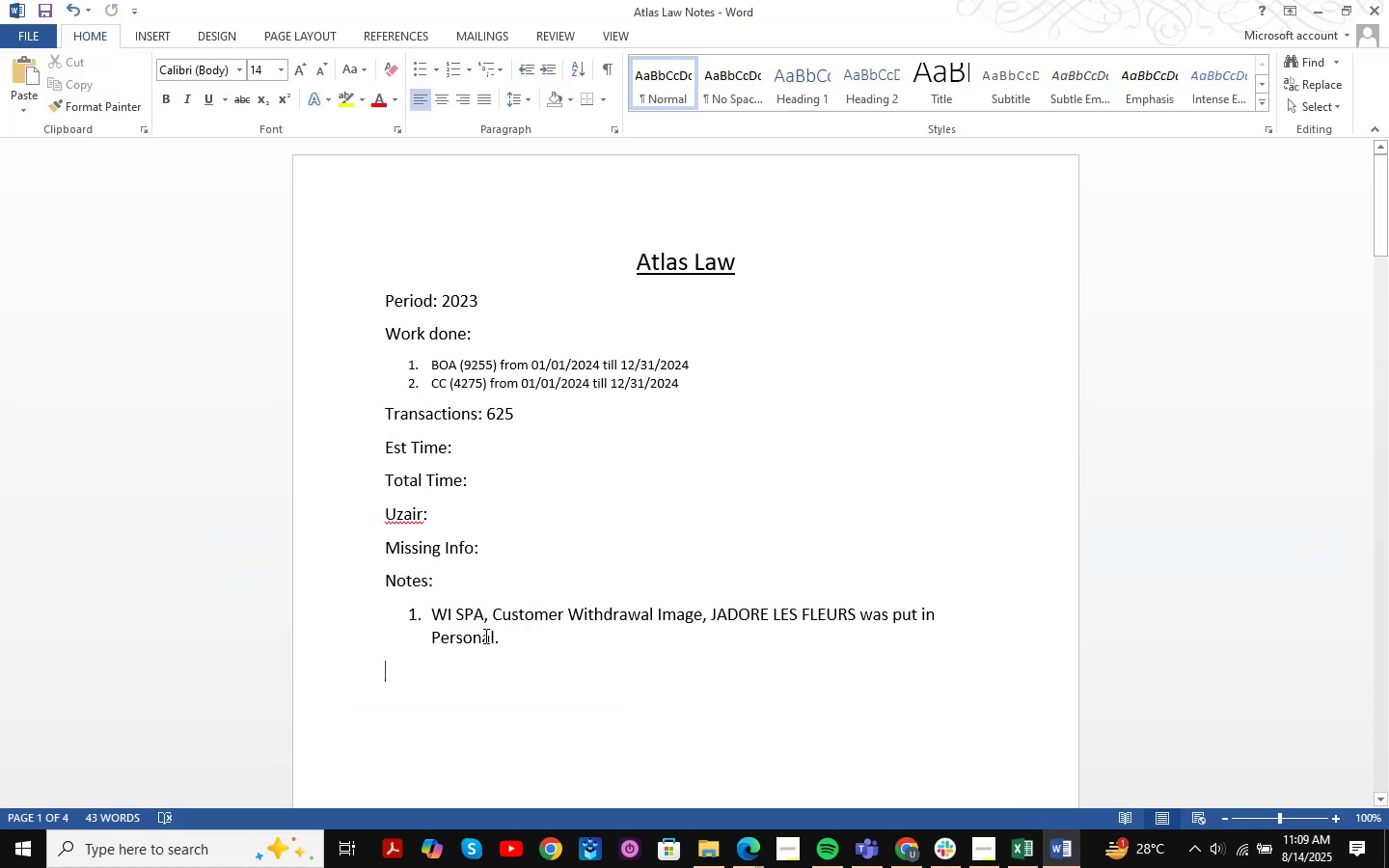 
left_click_drag(start_coordinate=[551, 651], to_coordinate=[453, 602])
 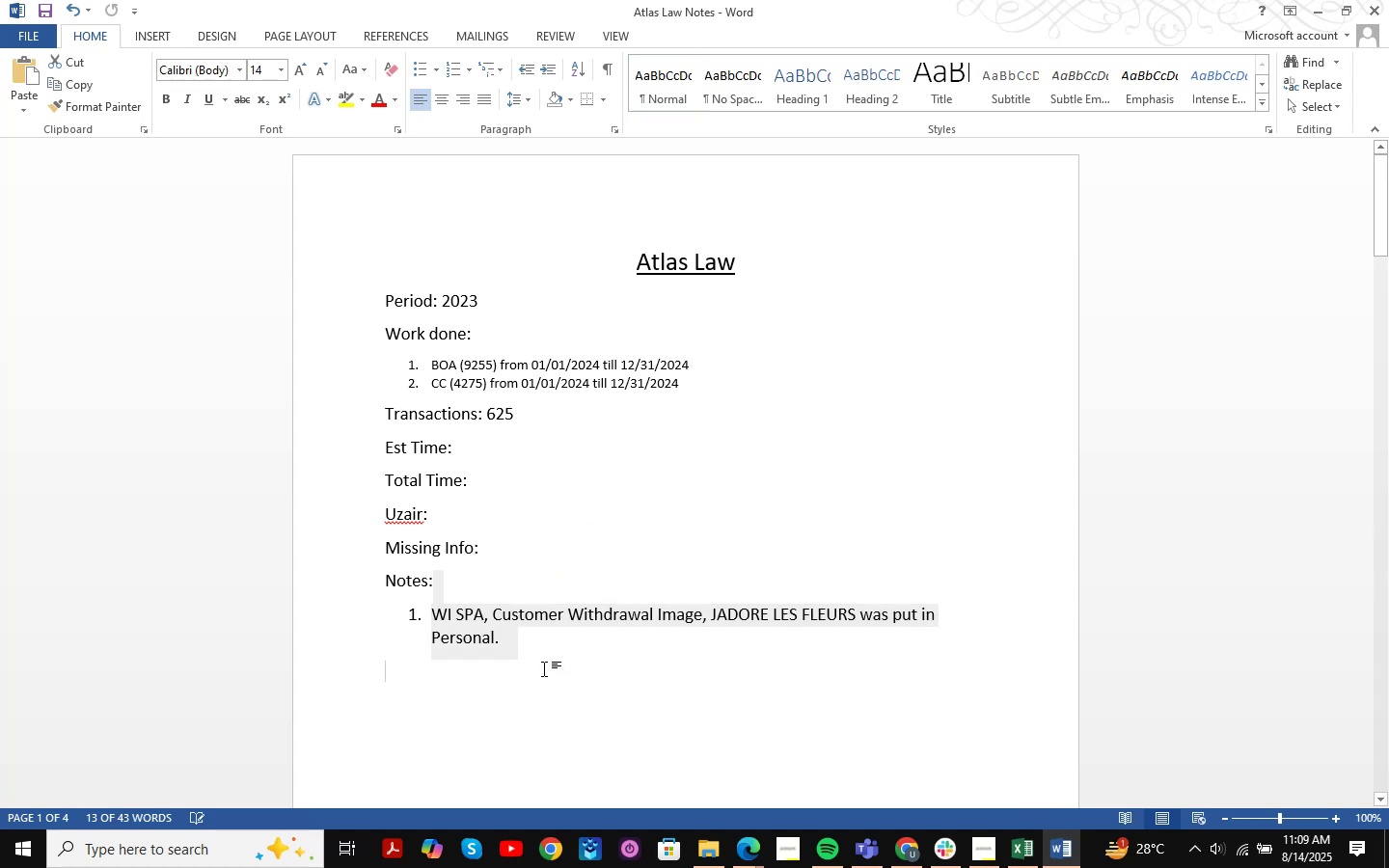 
left_click_drag(start_coordinate=[529, 651], to_coordinate=[447, 616])
 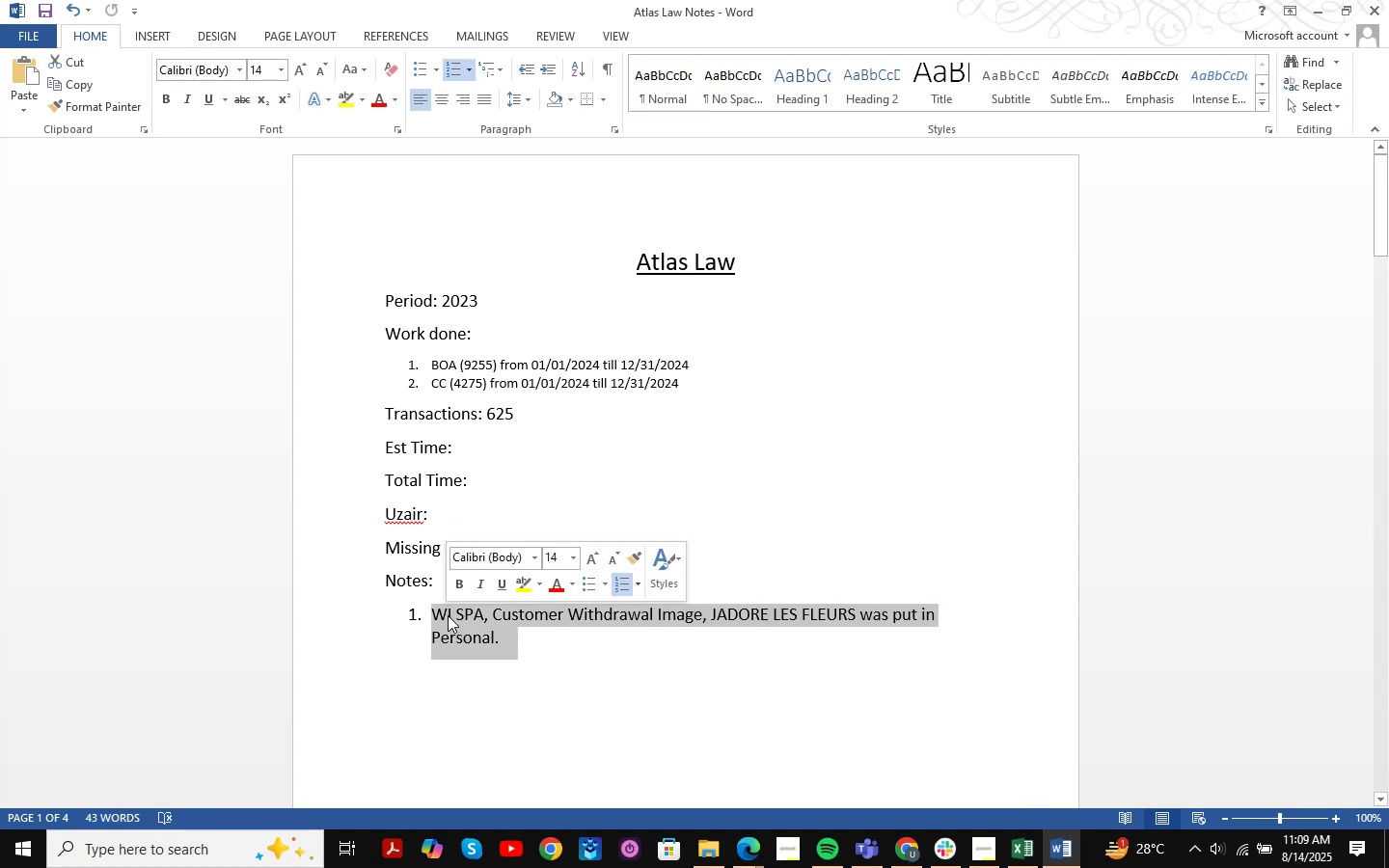 
key(Control+V)
 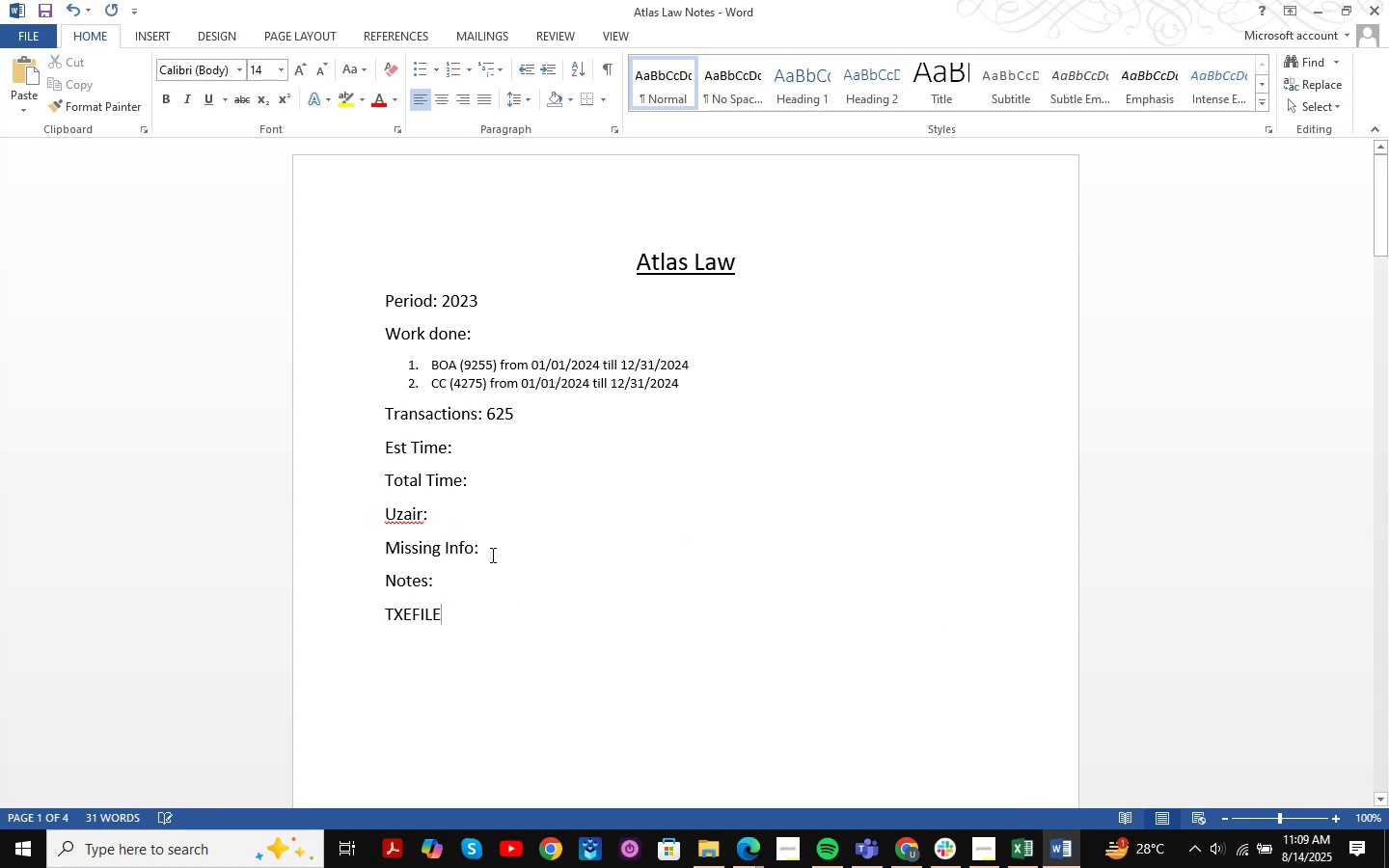 
left_click_drag(start_coordinate=[388, 614], to_coordinate=[472, 618])
 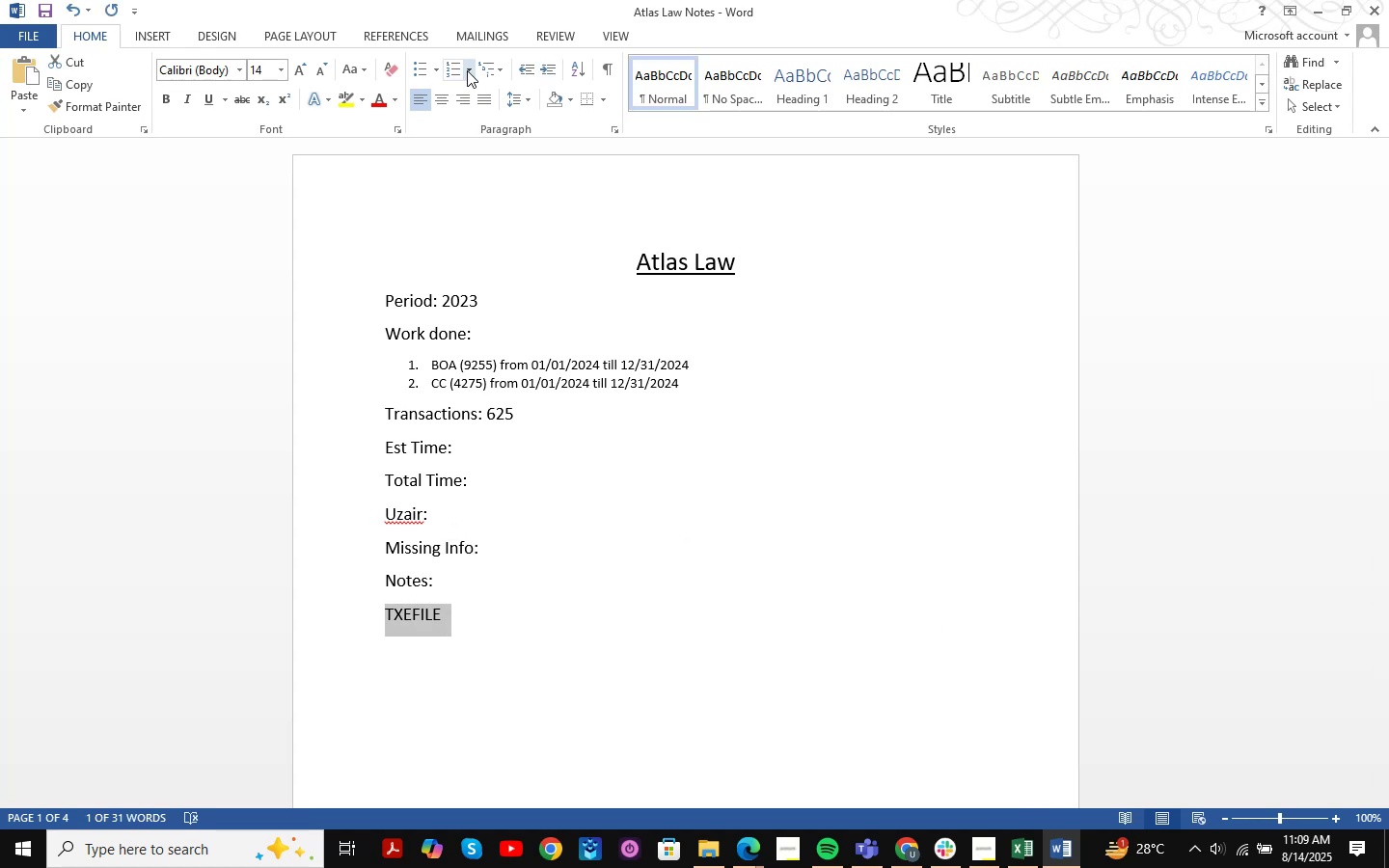 
left_click([467, 72])
 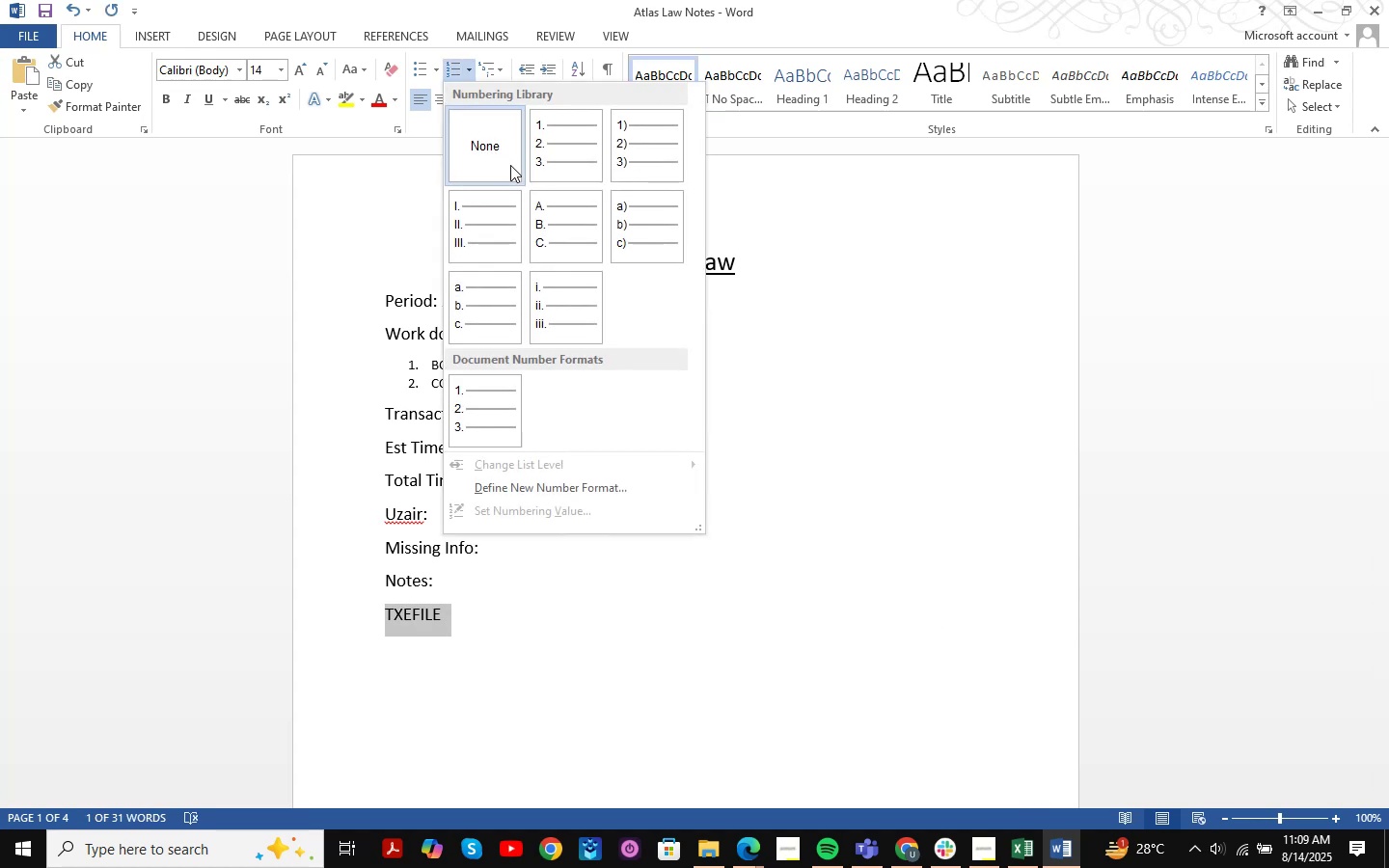 
left_click([536, 144])
 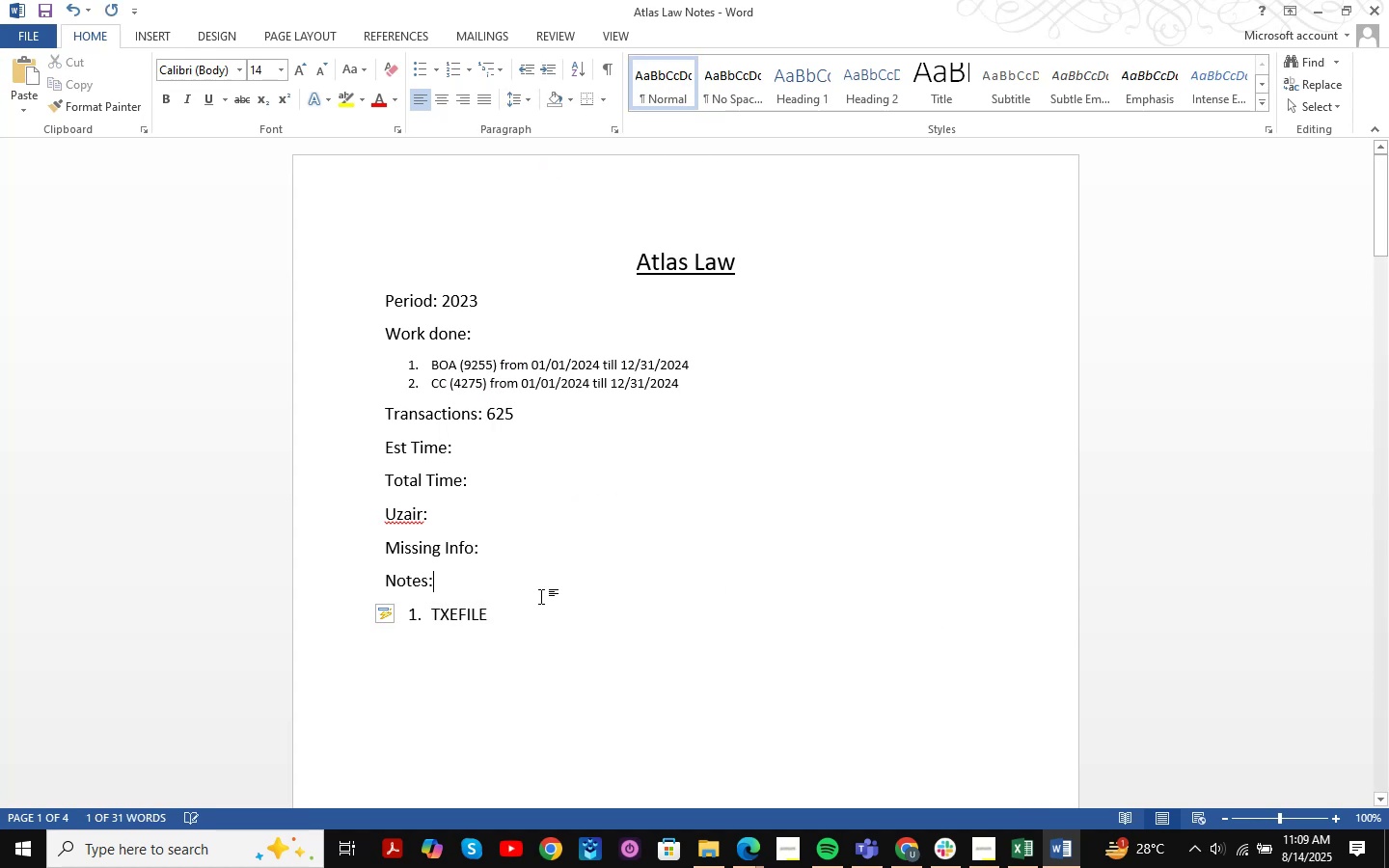 
triple_click([504, 619])
 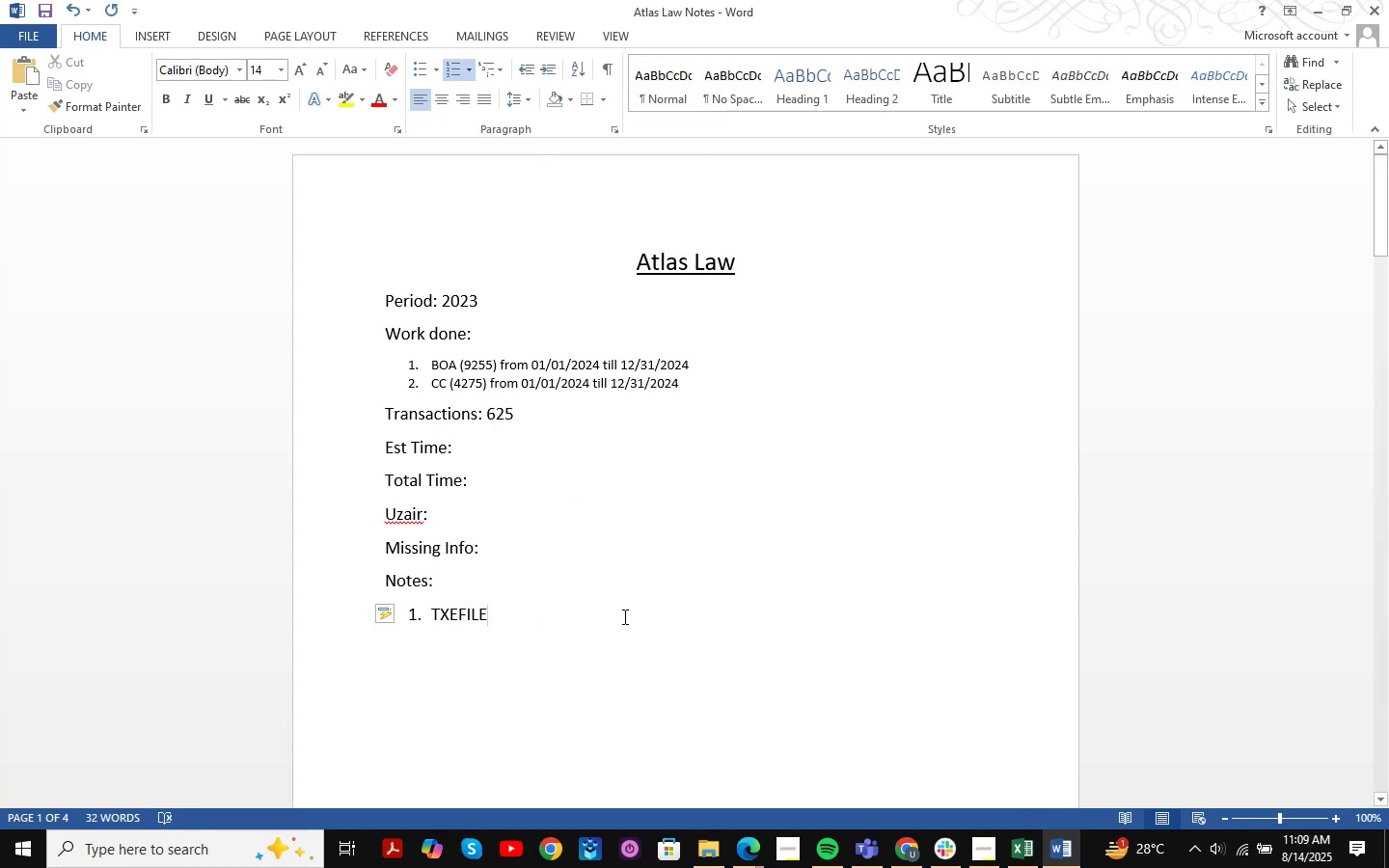 
type( was put in Business )
key(Backspace)
key(Backspace)
key(Backspace)
key(Backspace)
type( tea)
key(Backspace)
key(Backspace)
type(axes, )
key(Backspace)
type(LICE)
key(Backspace)
key(Backspace)
key(Backspace)
type(icenses )
 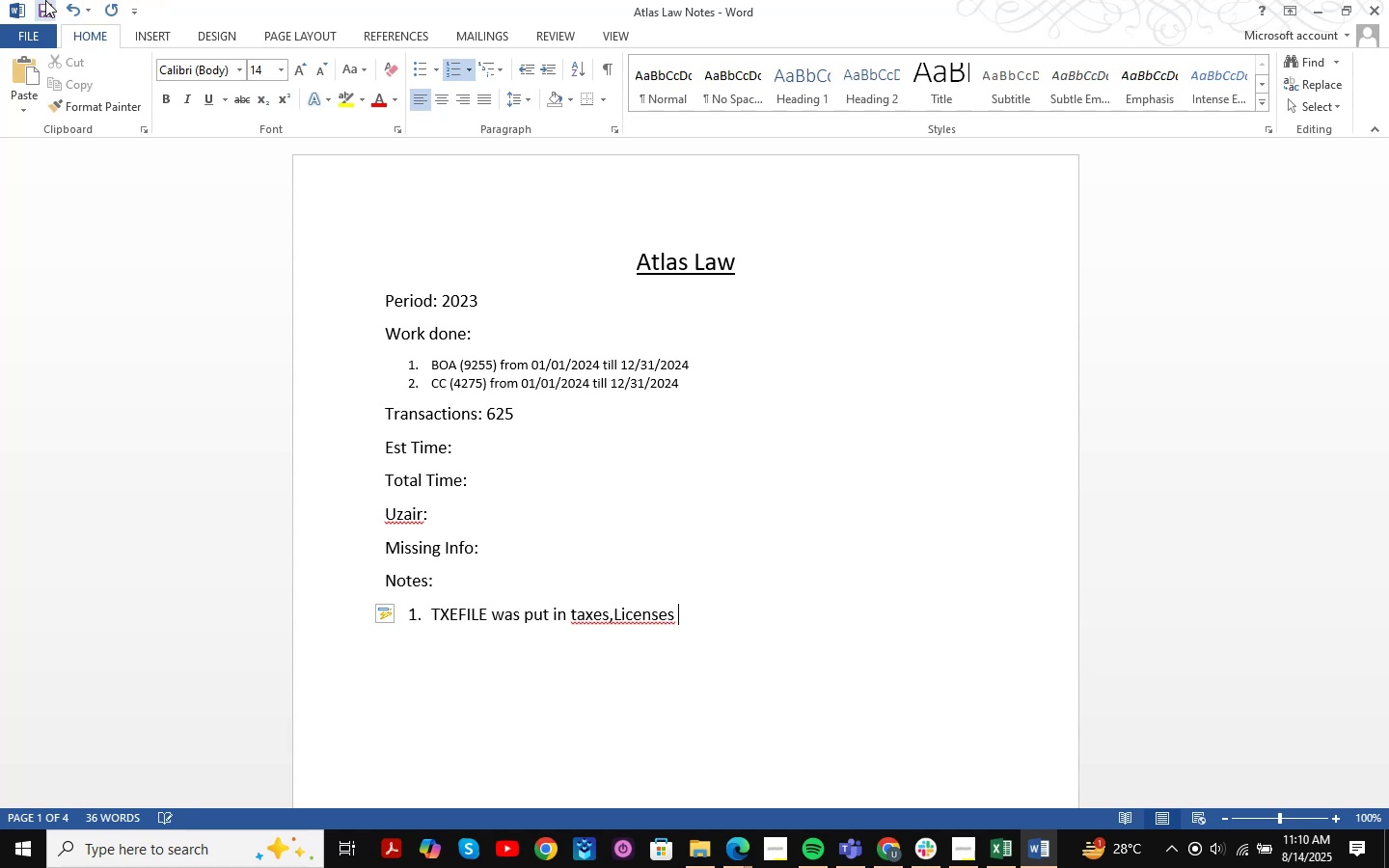 
hold_key(key=ArrowLeft, duration=0.64)
 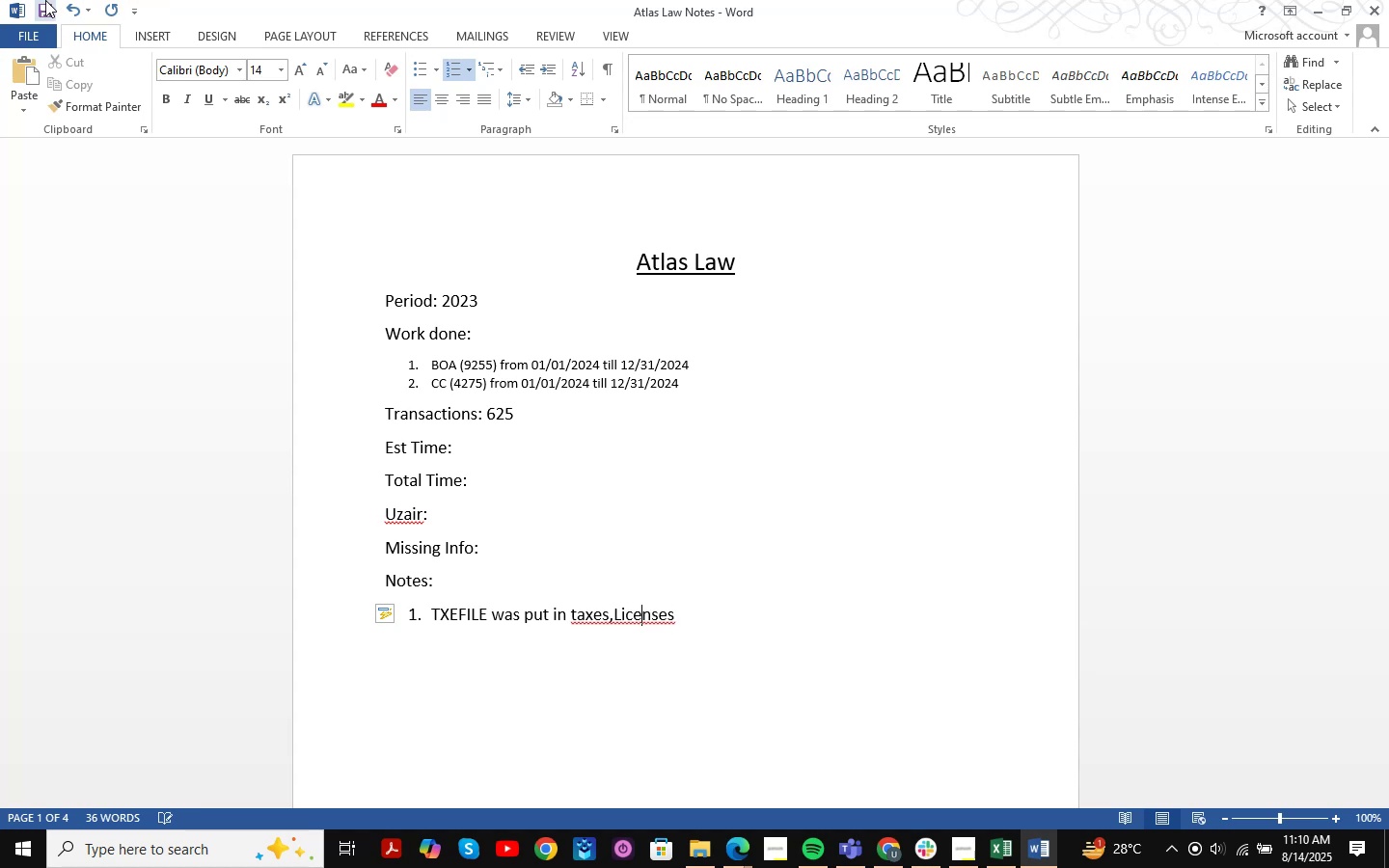 
key(ArrowLeft)
 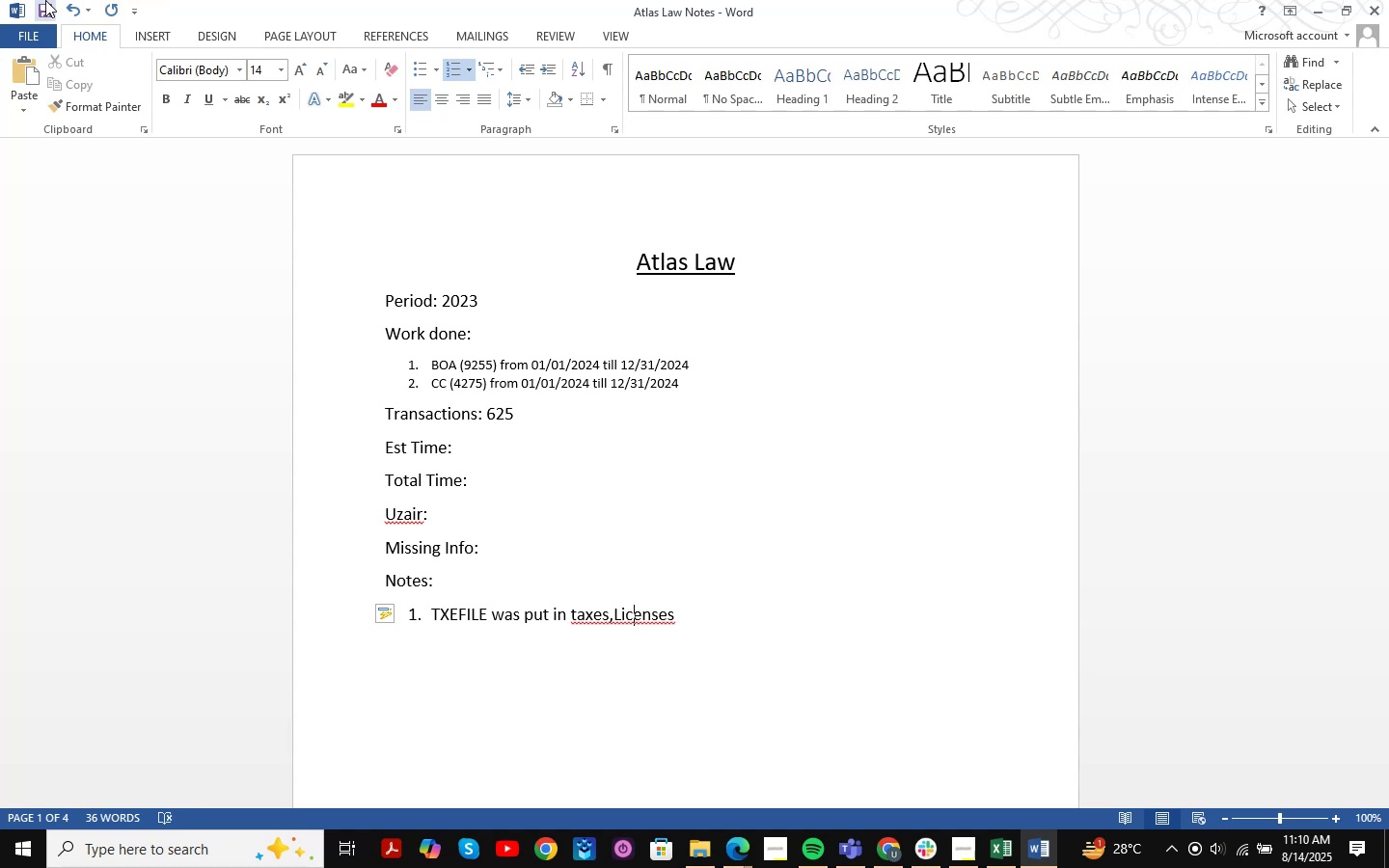 
key(ArrowLeft)
 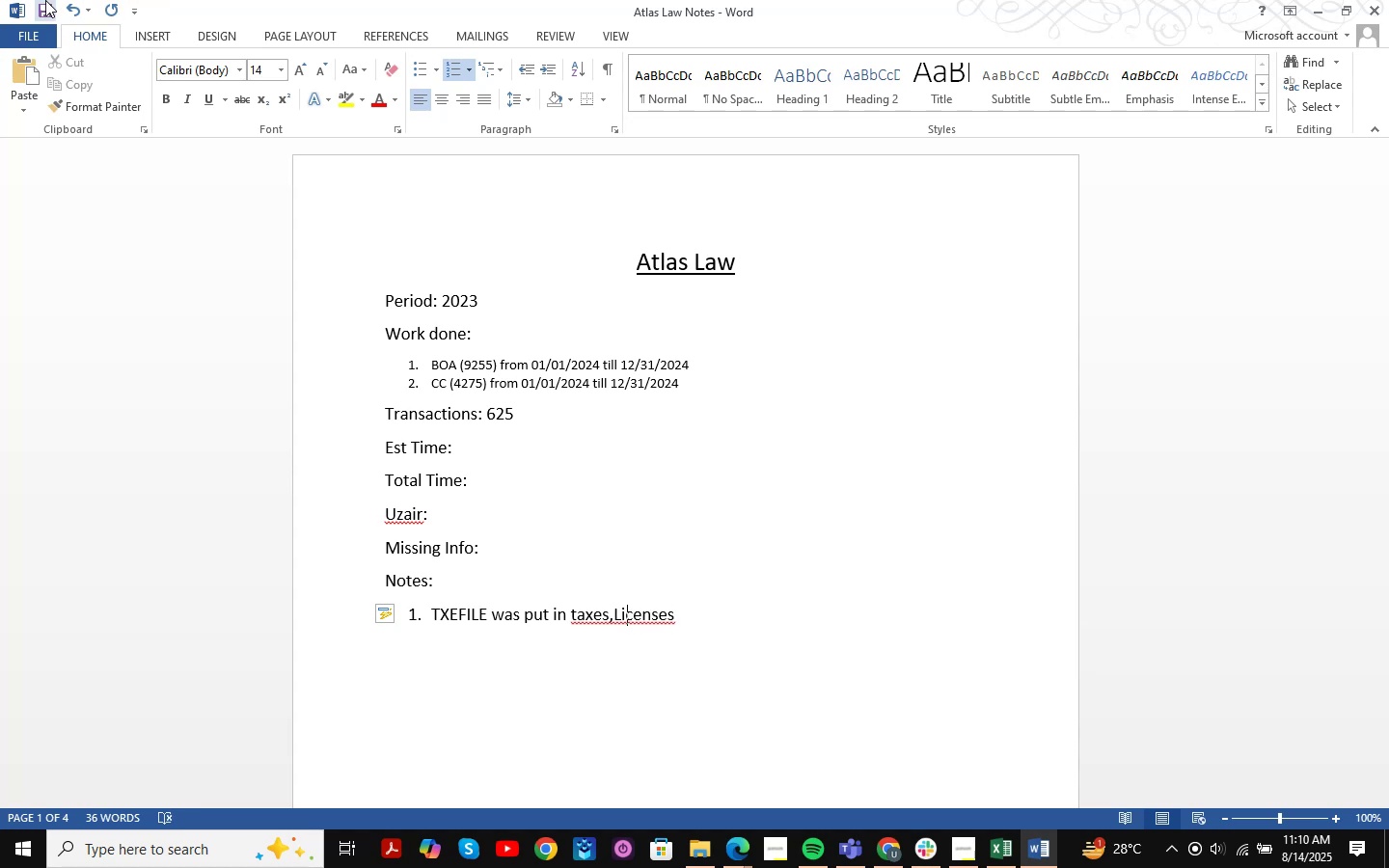 
key(ArrowLeft)
 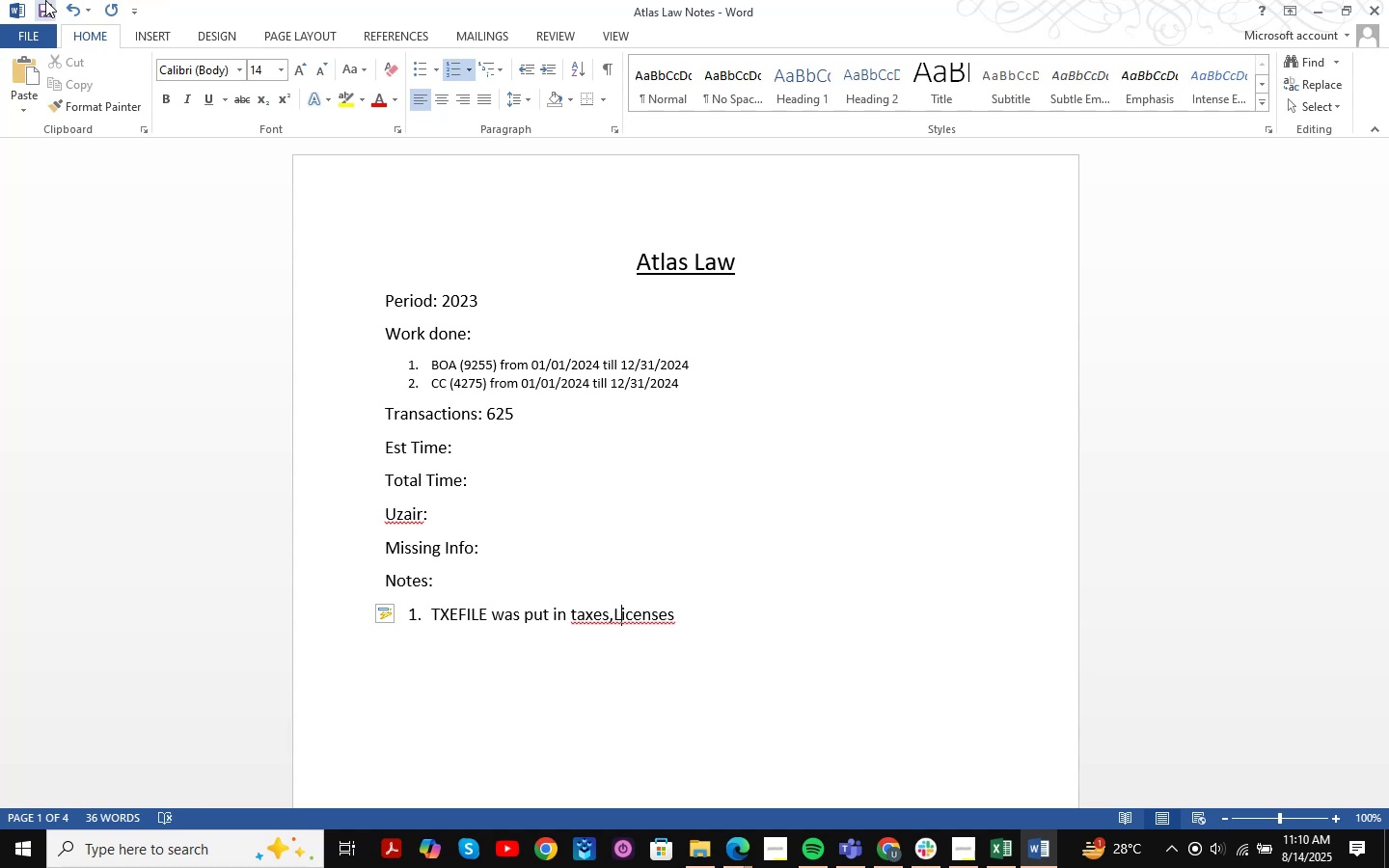 
key(ArrowLeft)
 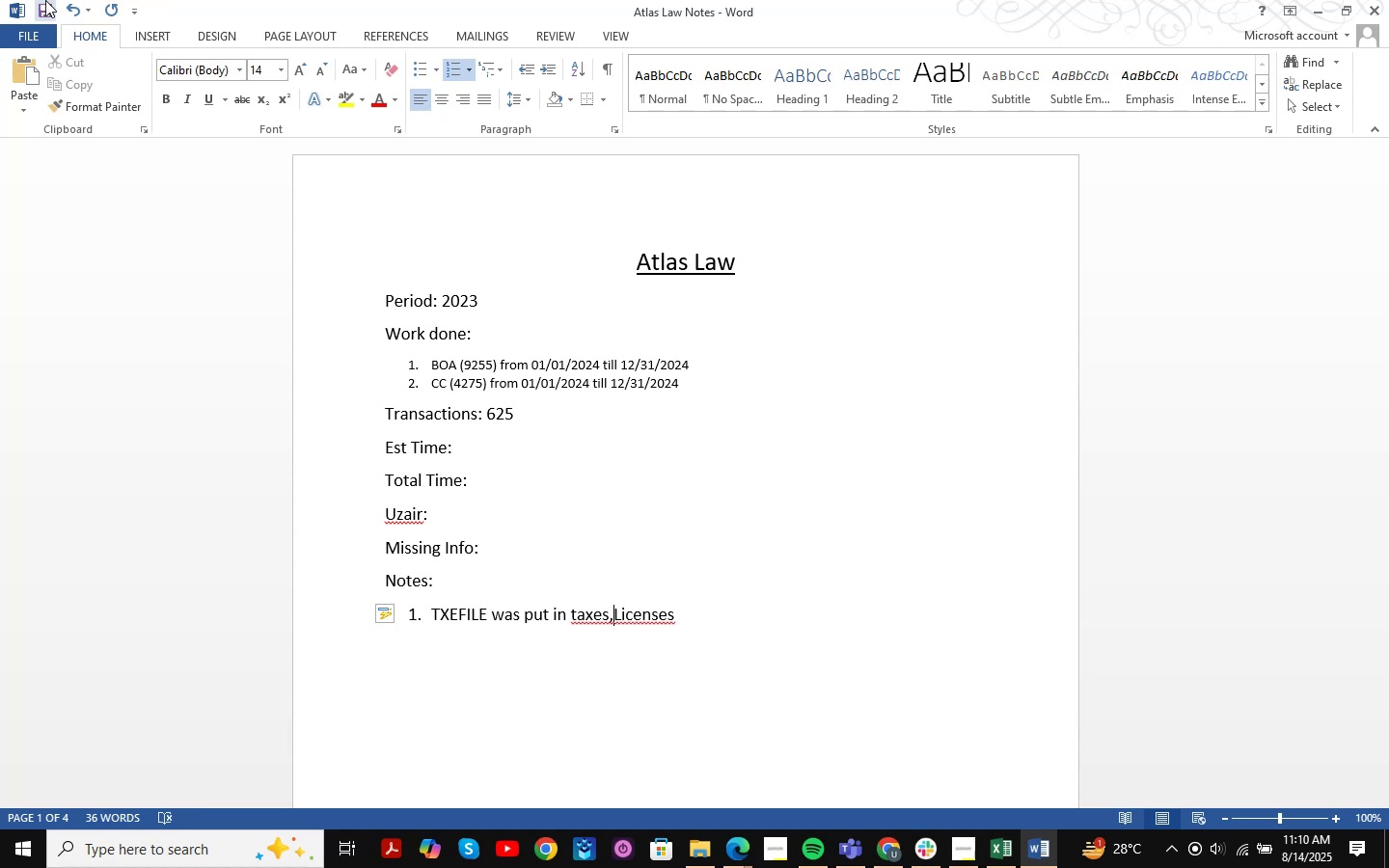 
type( & Permits )
 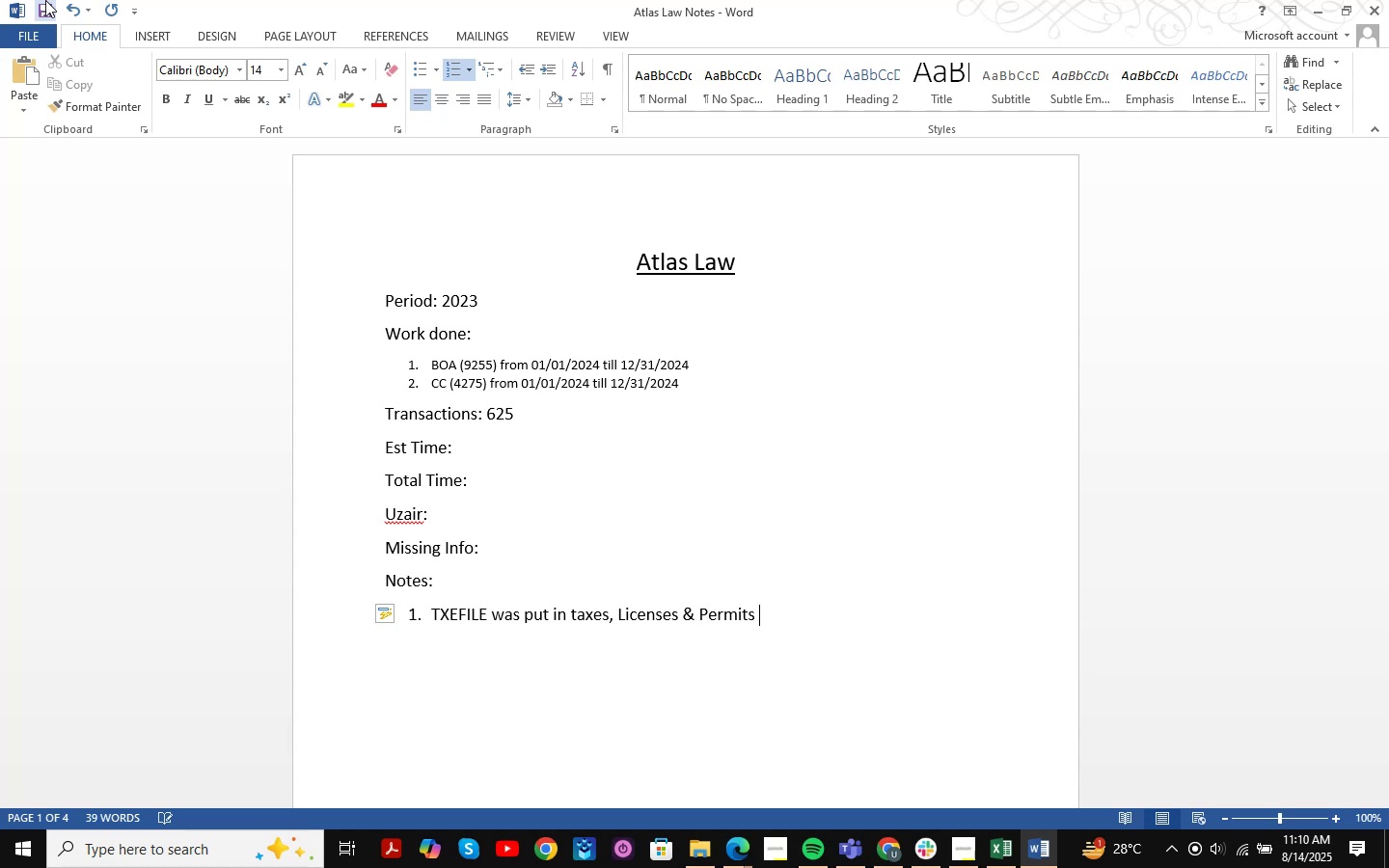 
hold_key(key=ArrowRight, duration=0.74)
 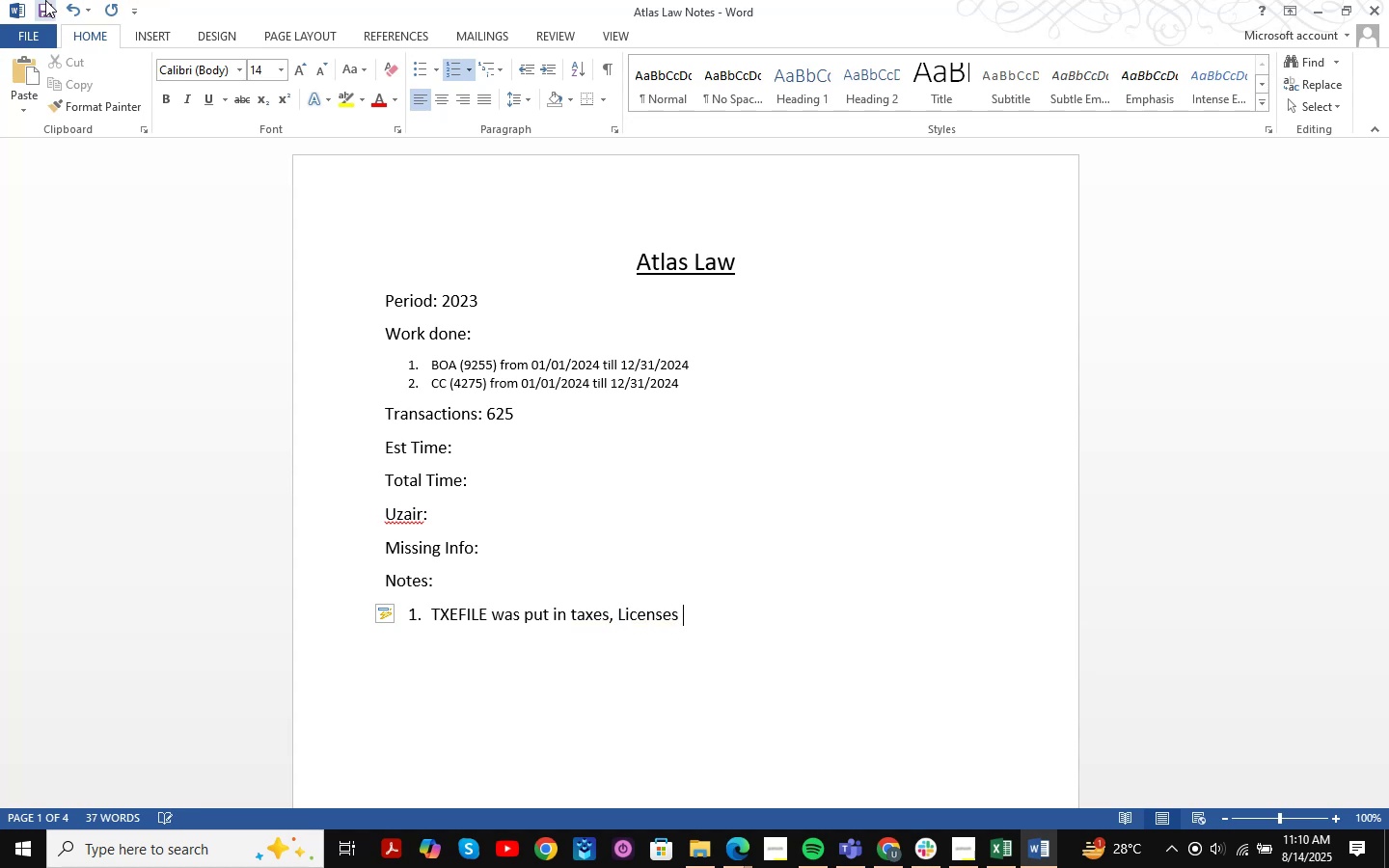 
key(Enter)
 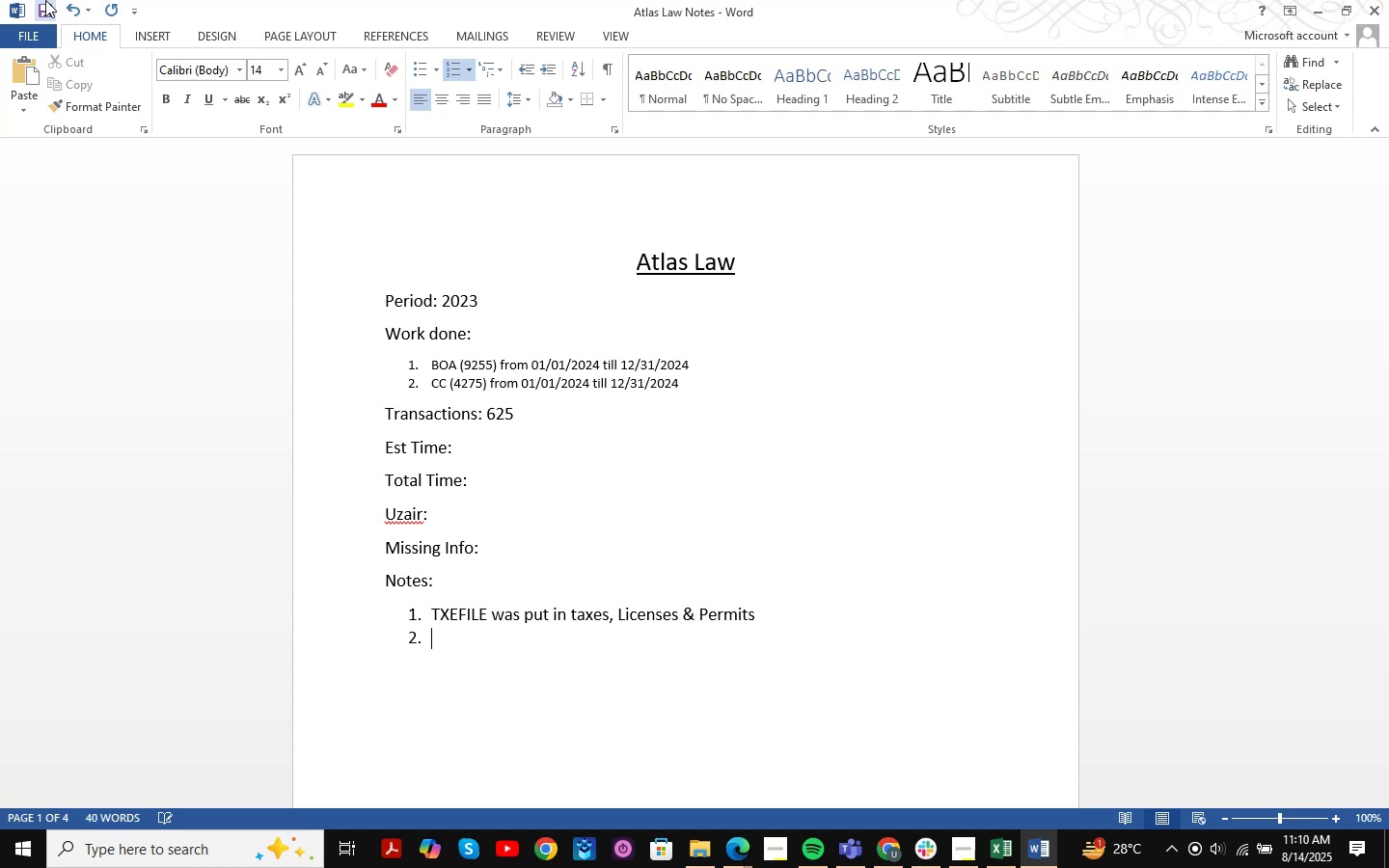 
key(Control+ControlRight)
 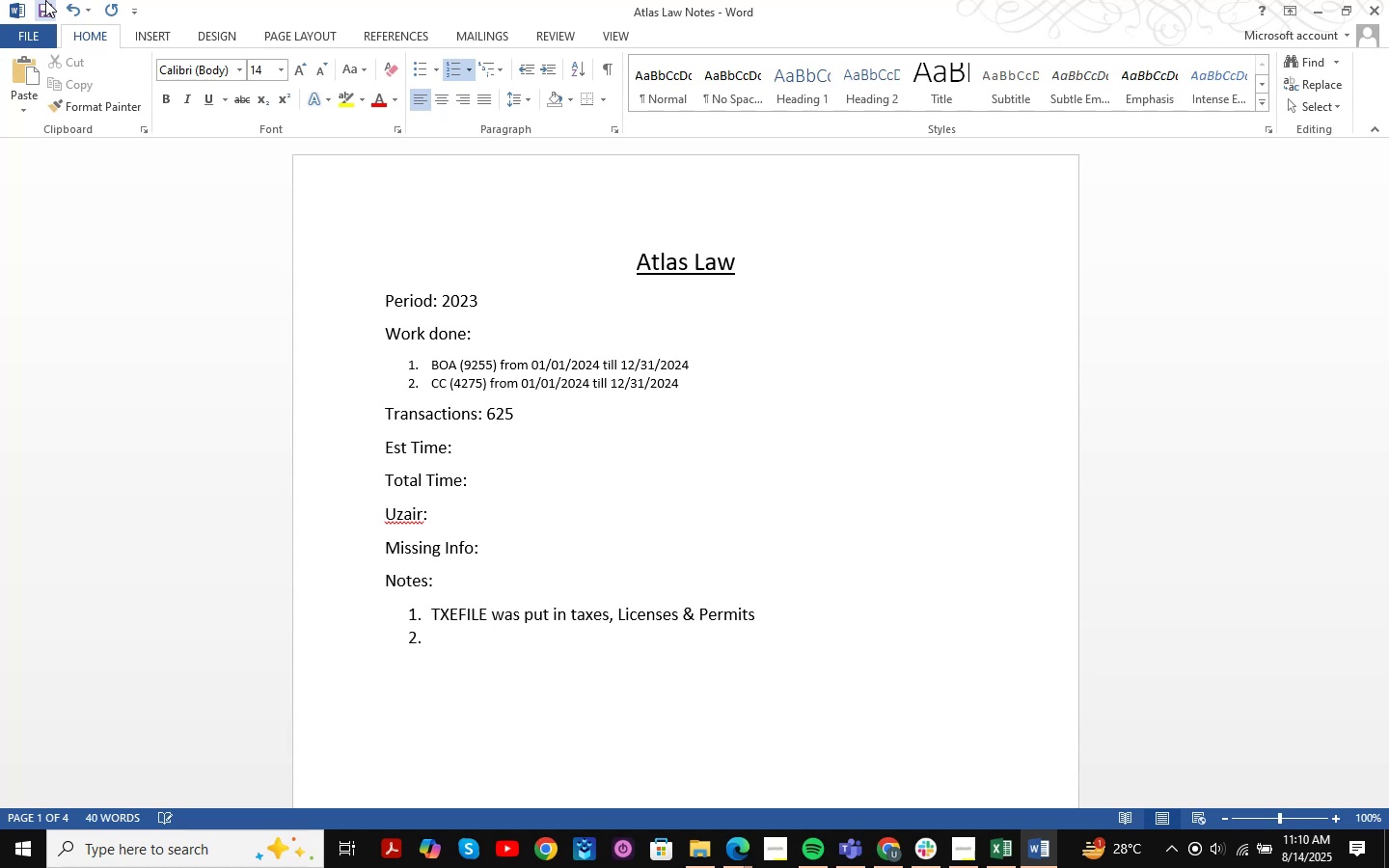 
key(Control+S)
 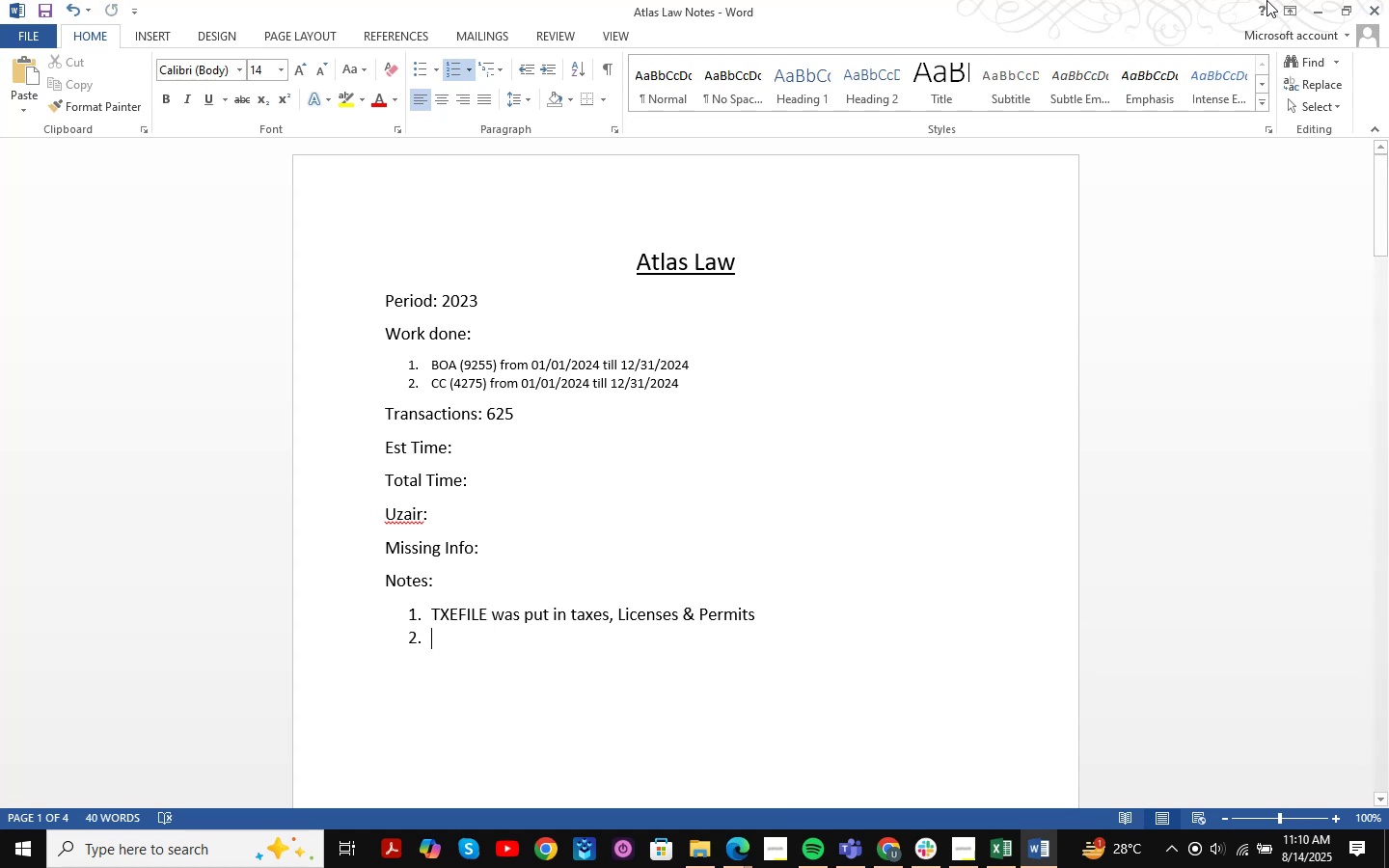 
wait(8.81)
 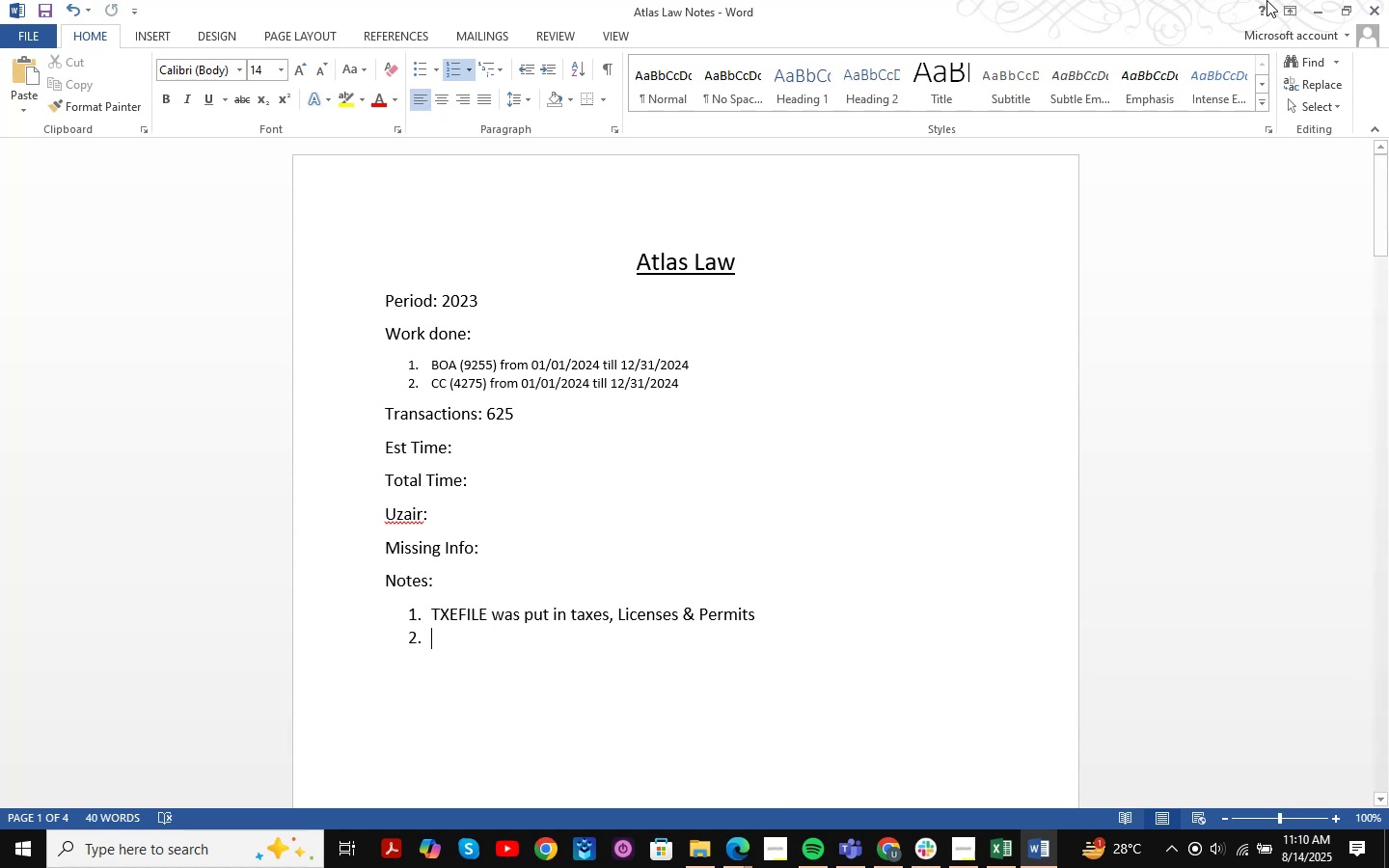 
left_click([891, 836])
 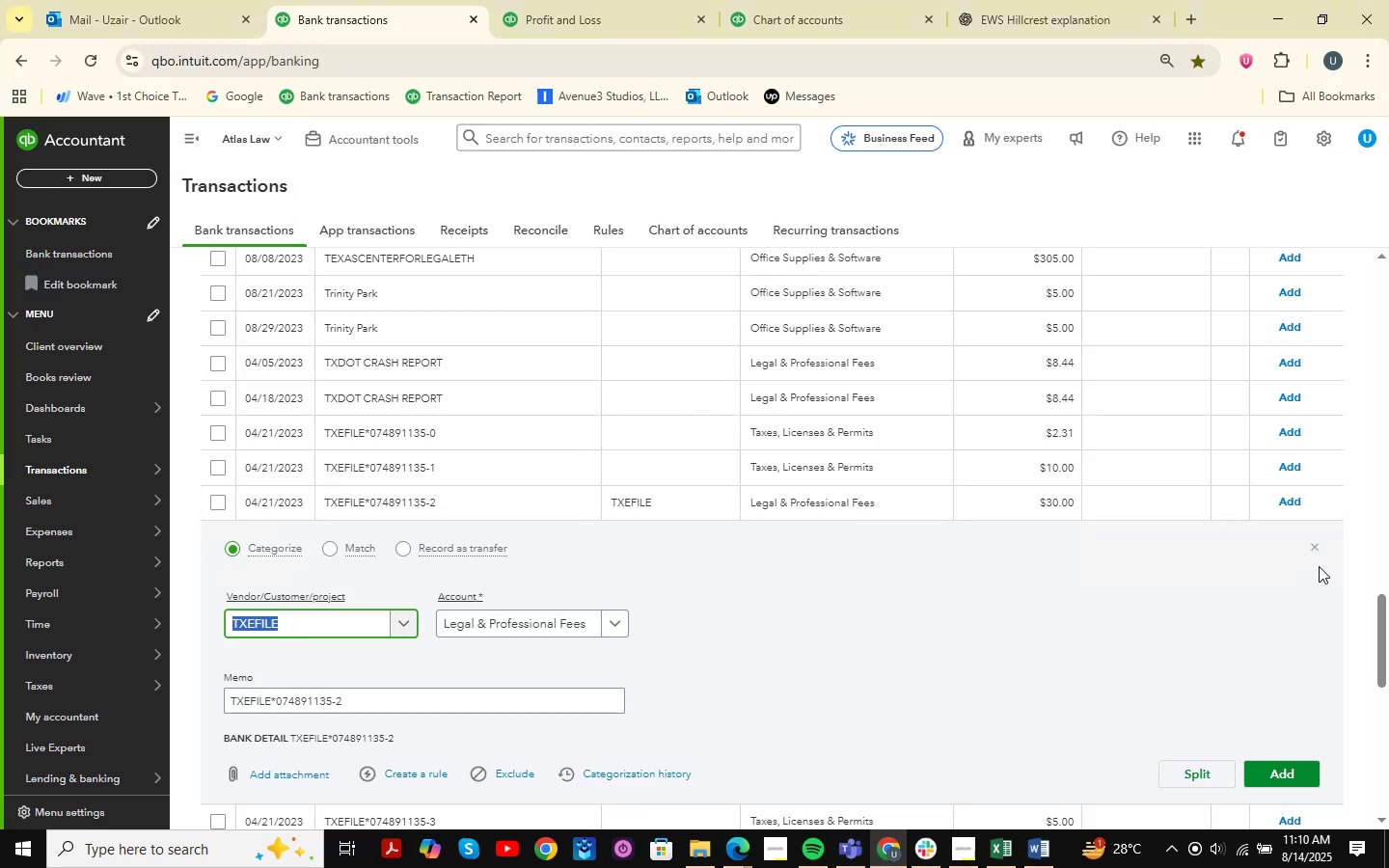 
double_click([1318, 553])
 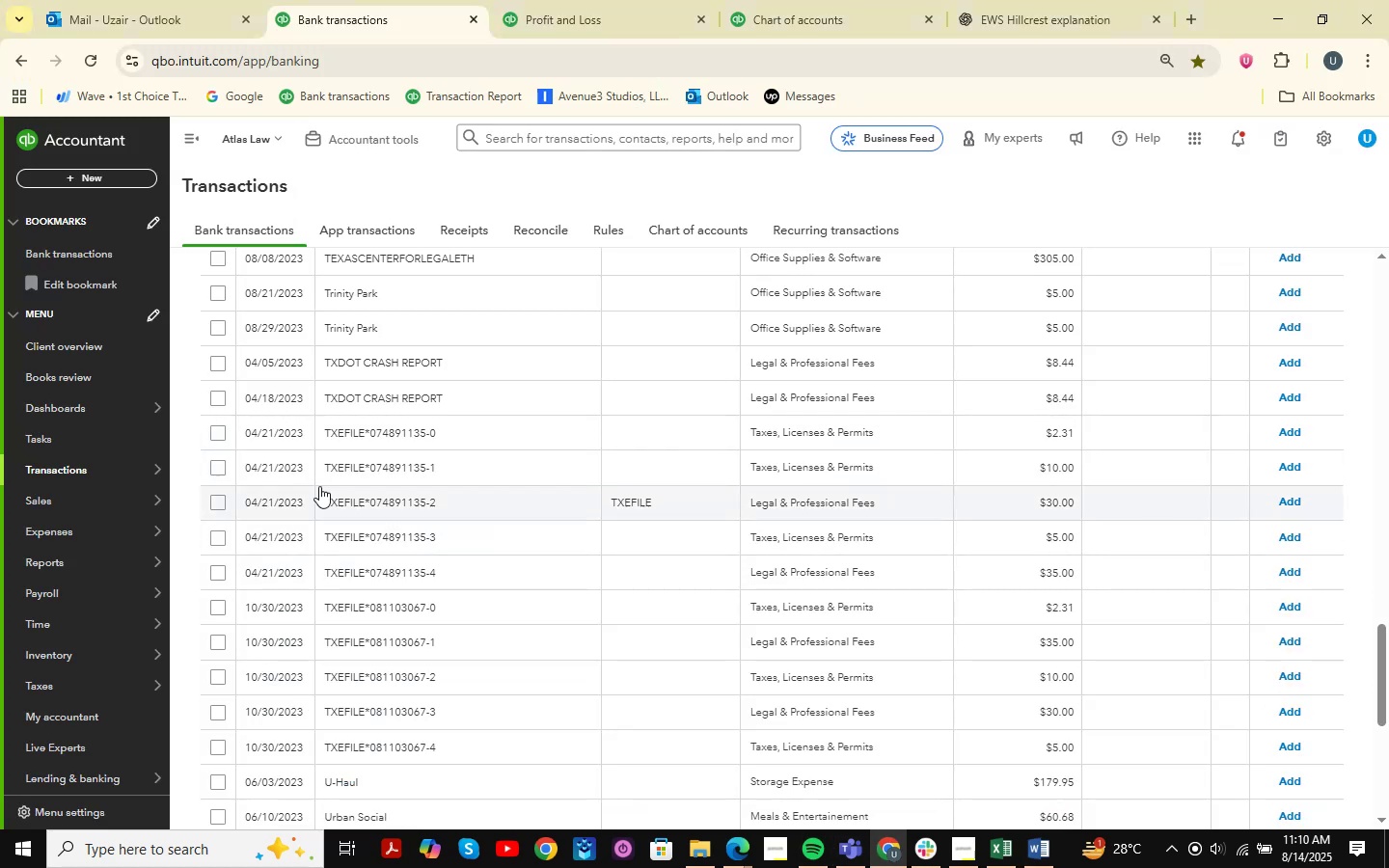 
left_click([218, 461])
 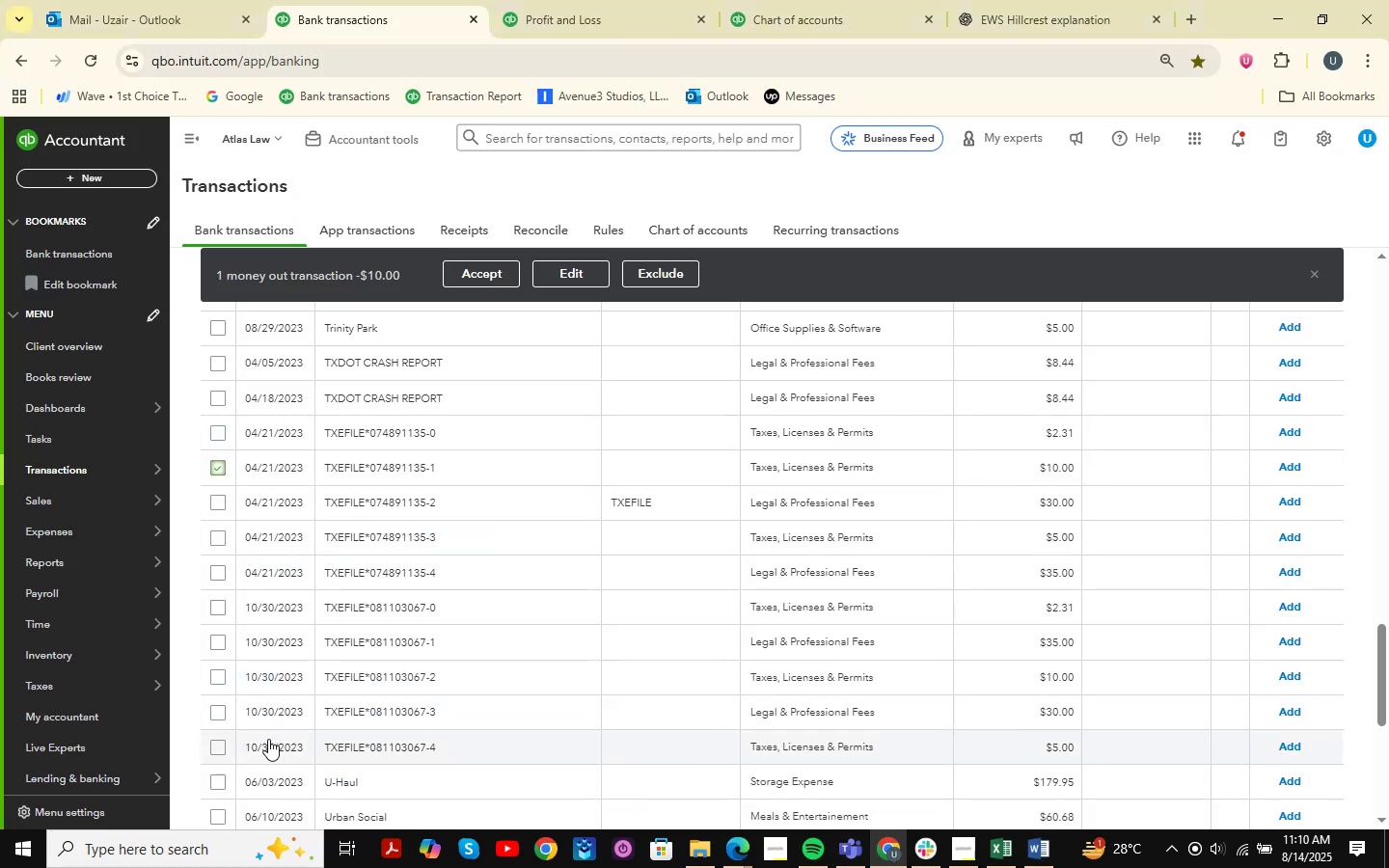 
hold_key(key=ShiftLeft, duration=0.73)
left_click([218, 750])
 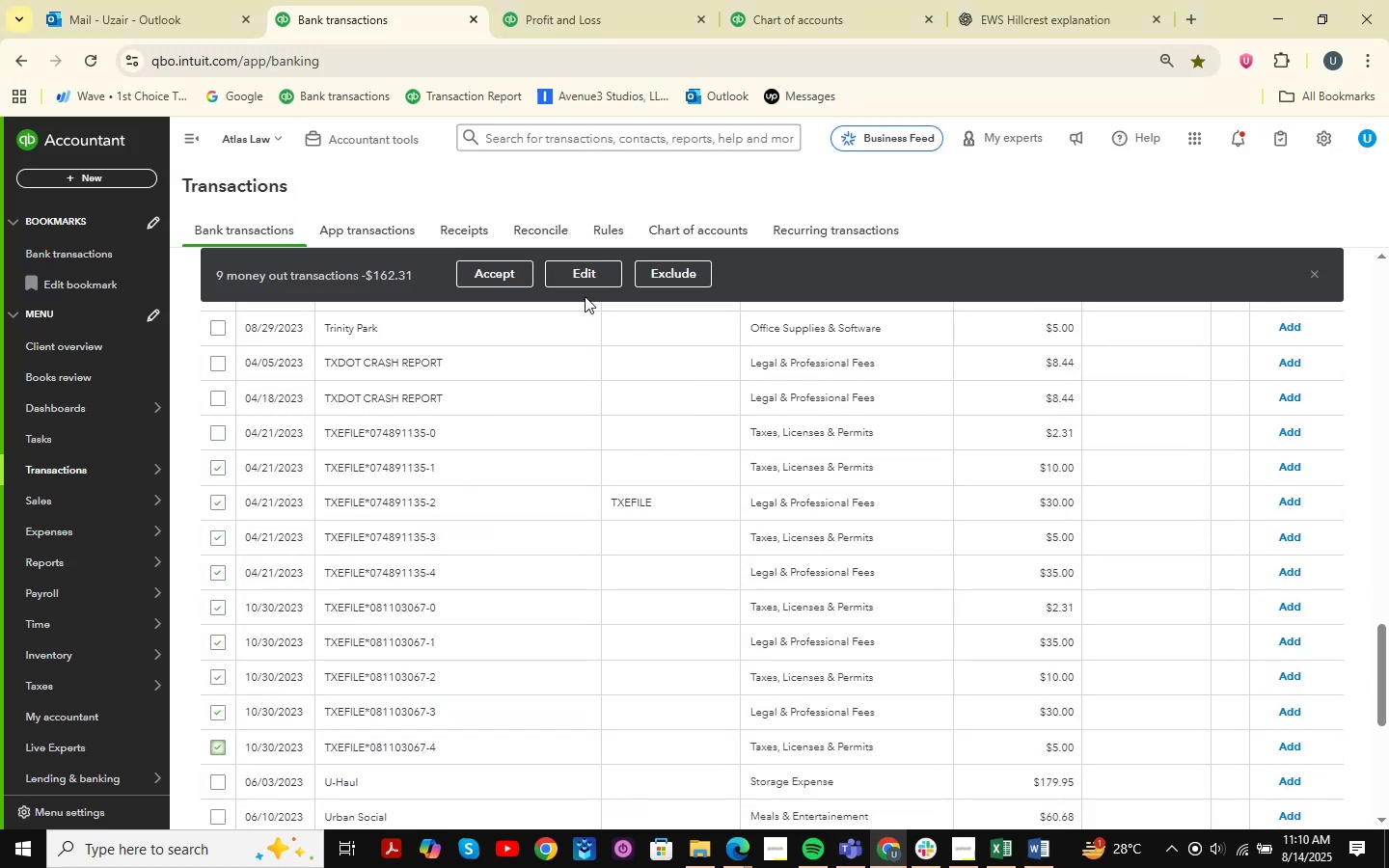 
left_click([593, 281])
 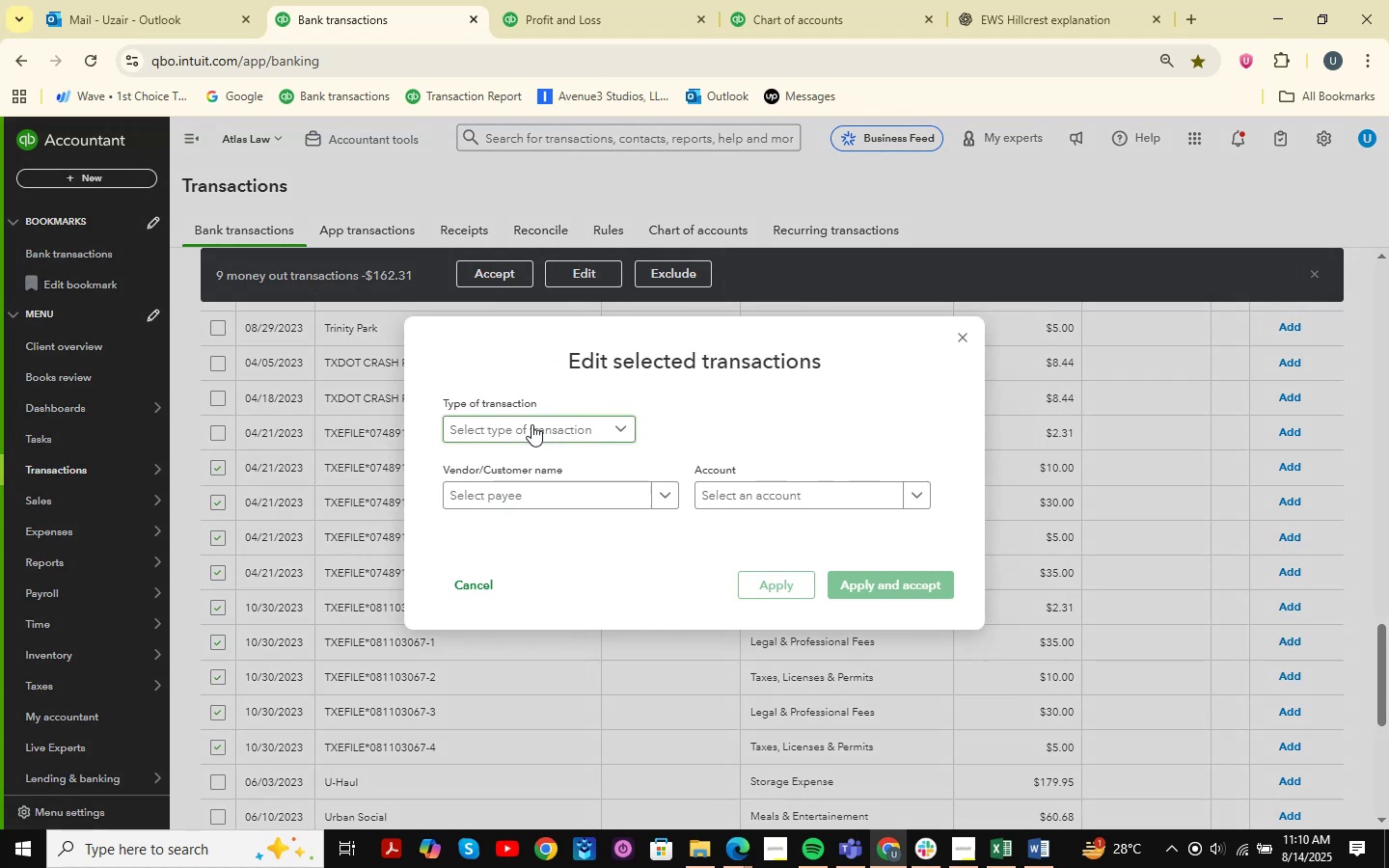 
double_click([514, 447])
 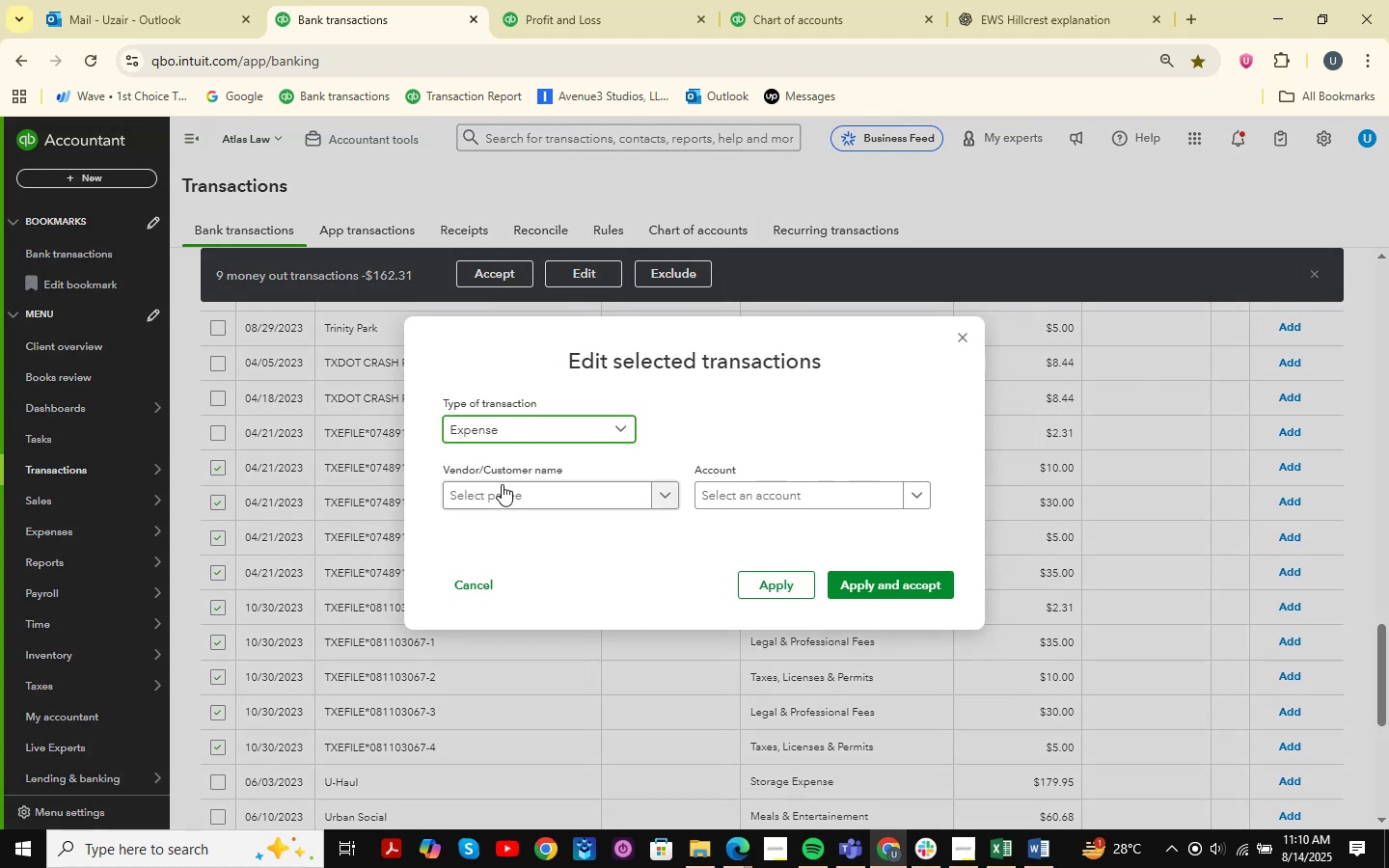 
triple_click([502, 488])
 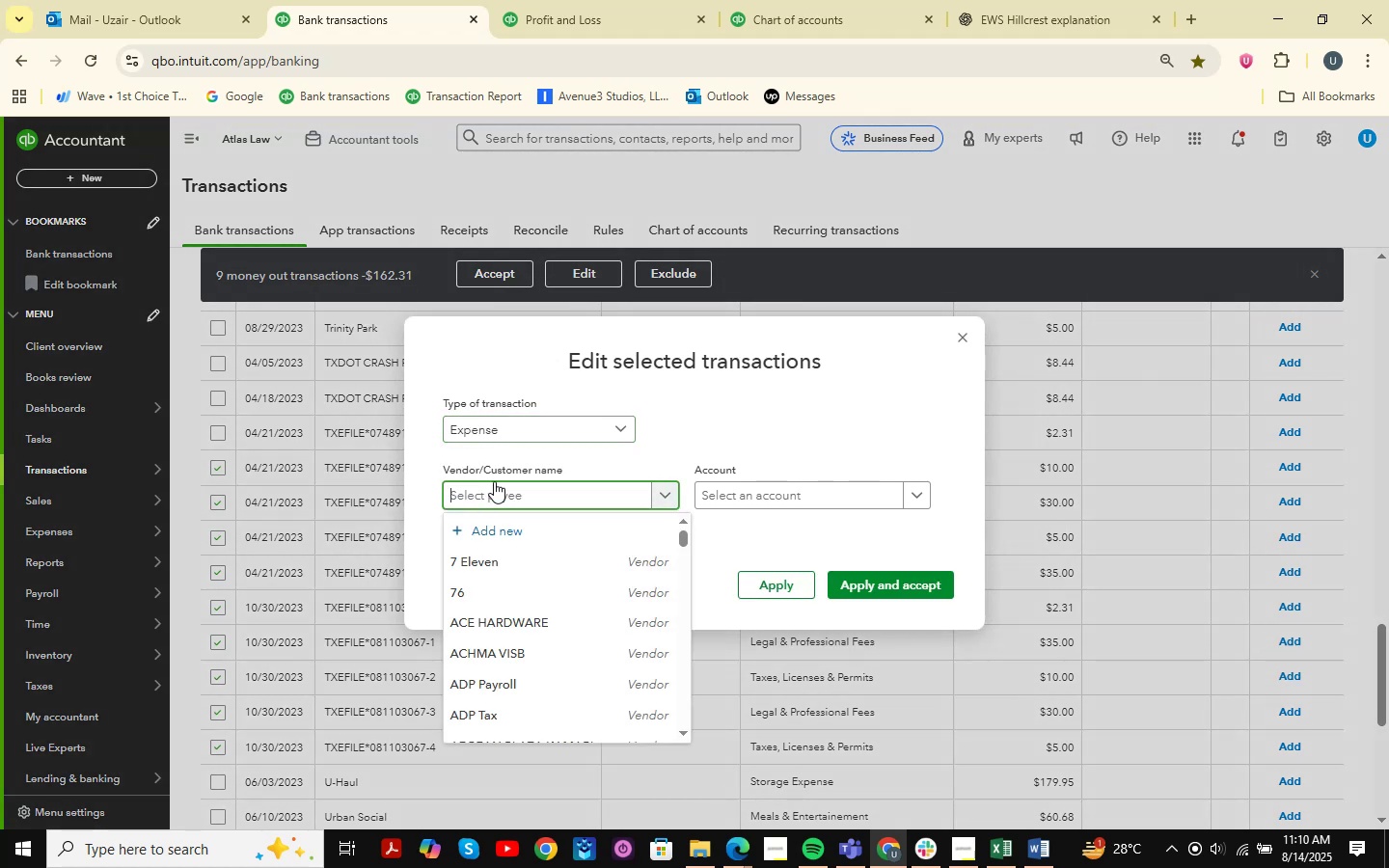 
key(Control+V)
 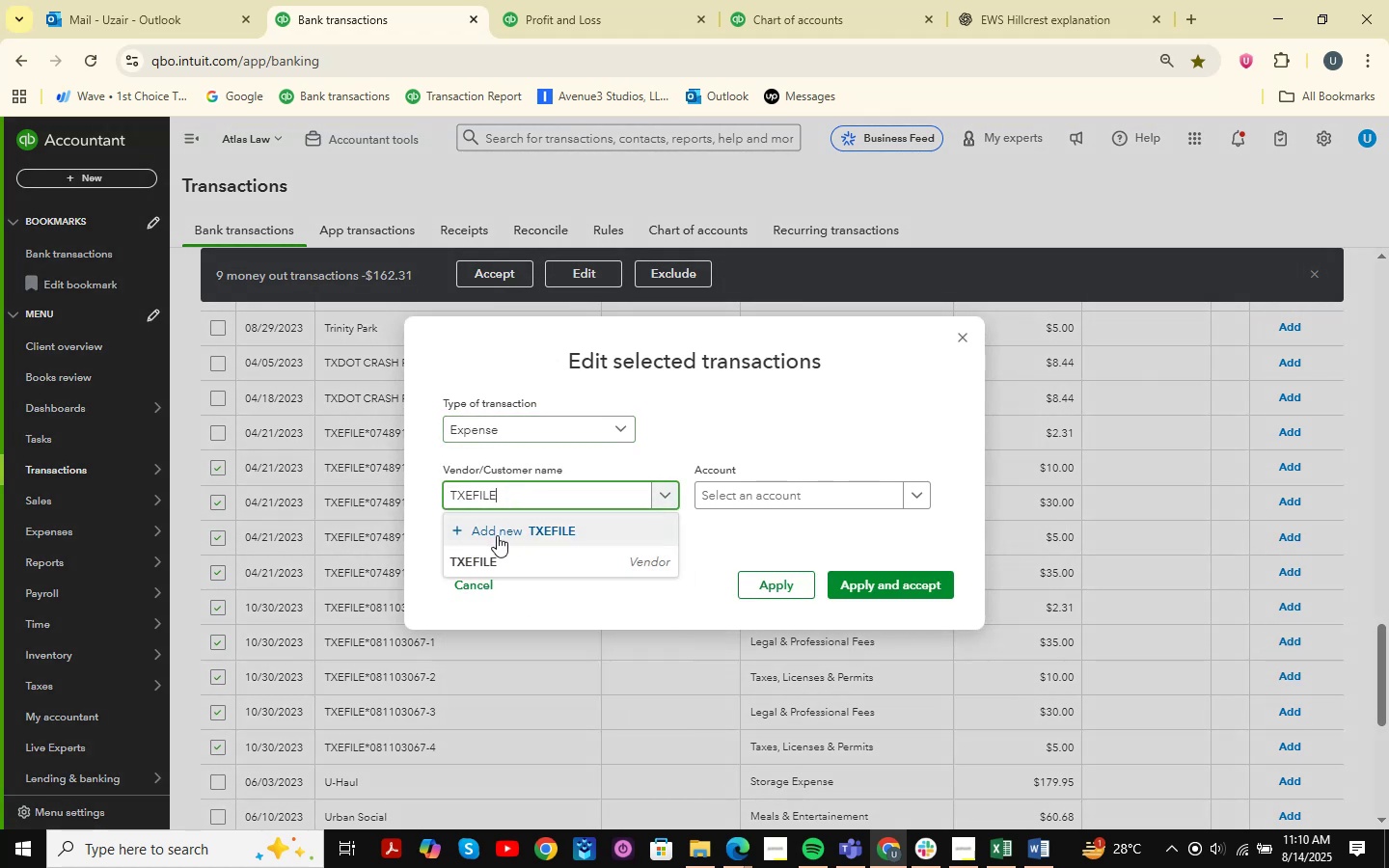 
left_click([488, 563])
 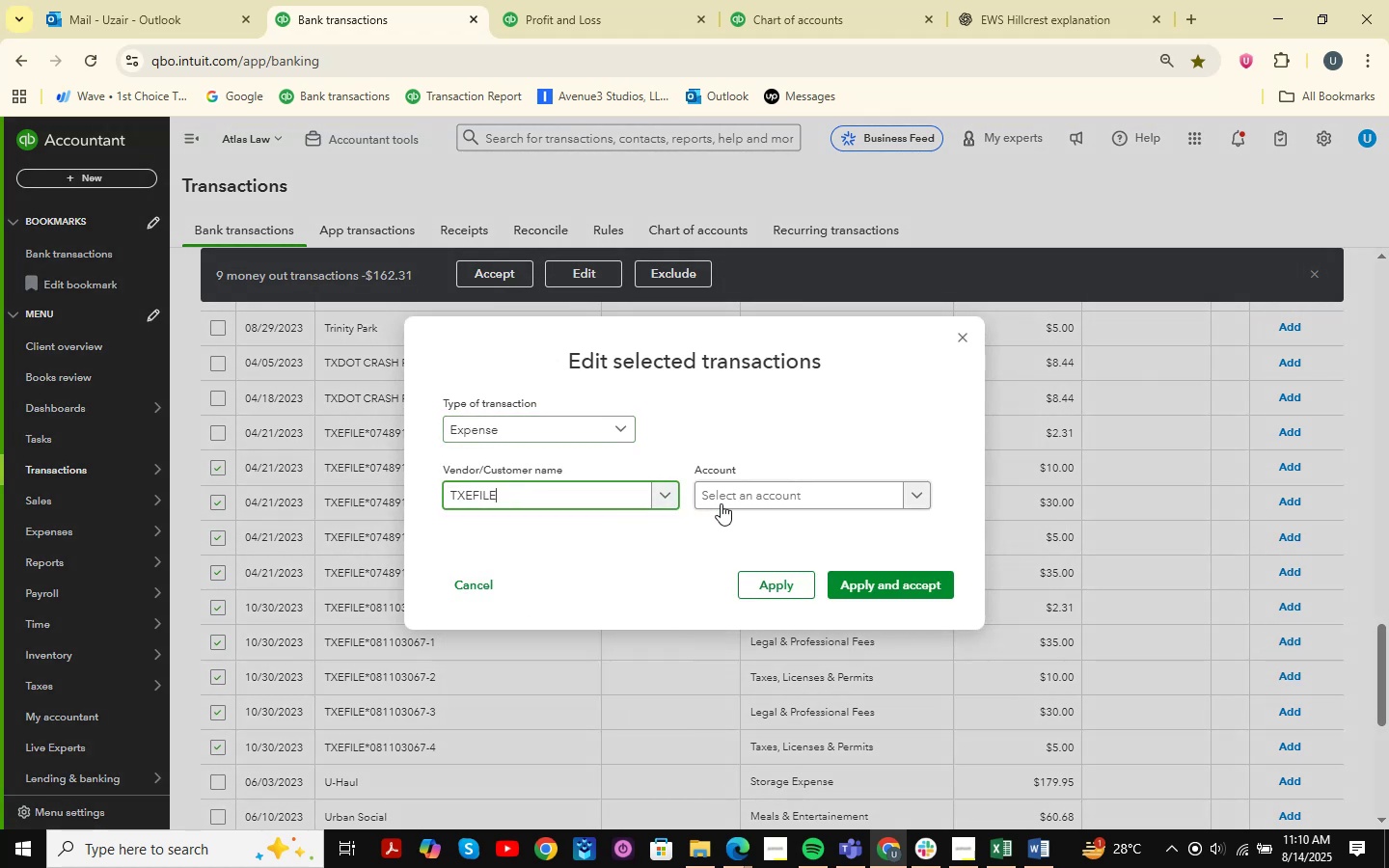 
double_click([722, 503])
 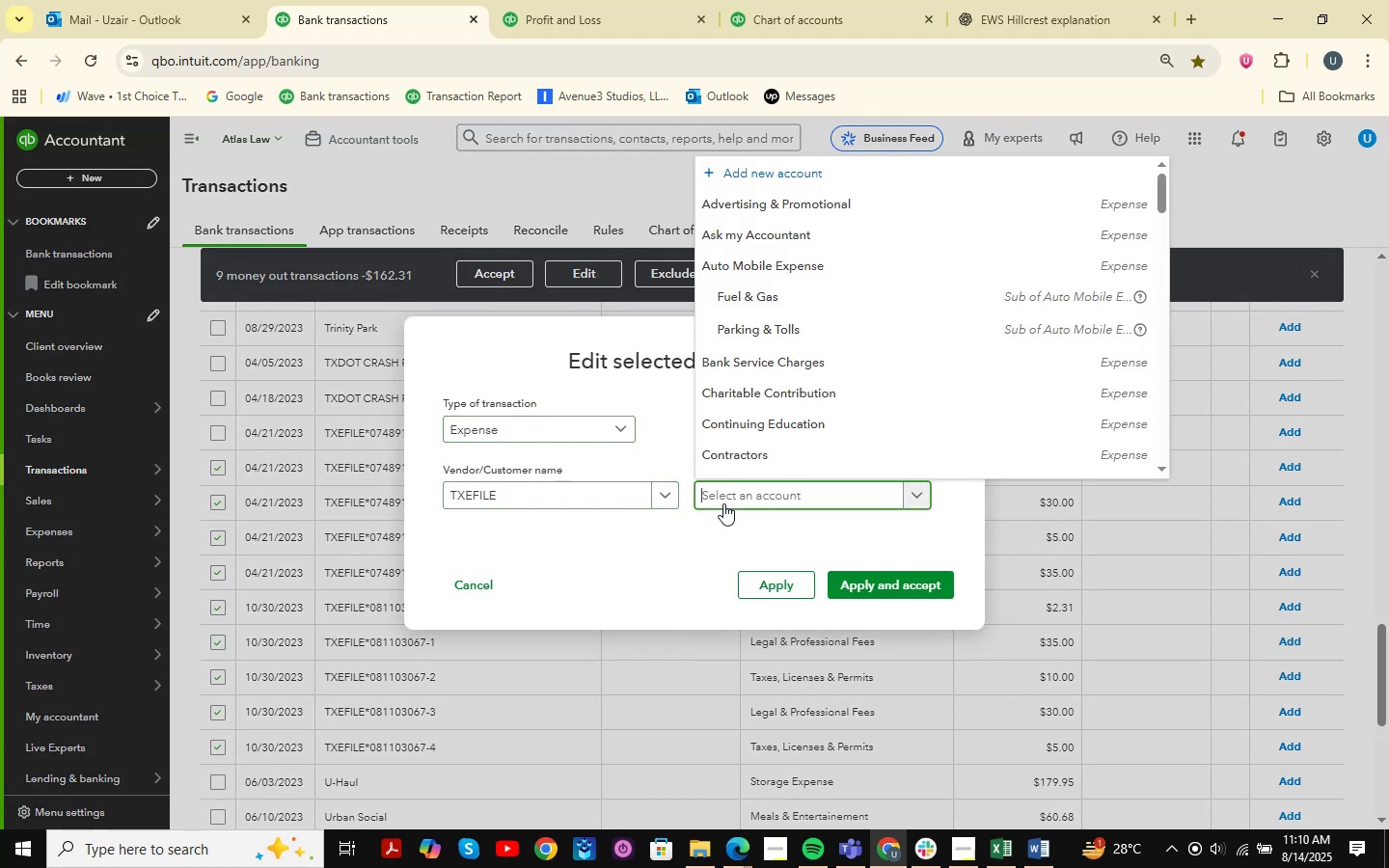 
type(taxes)
 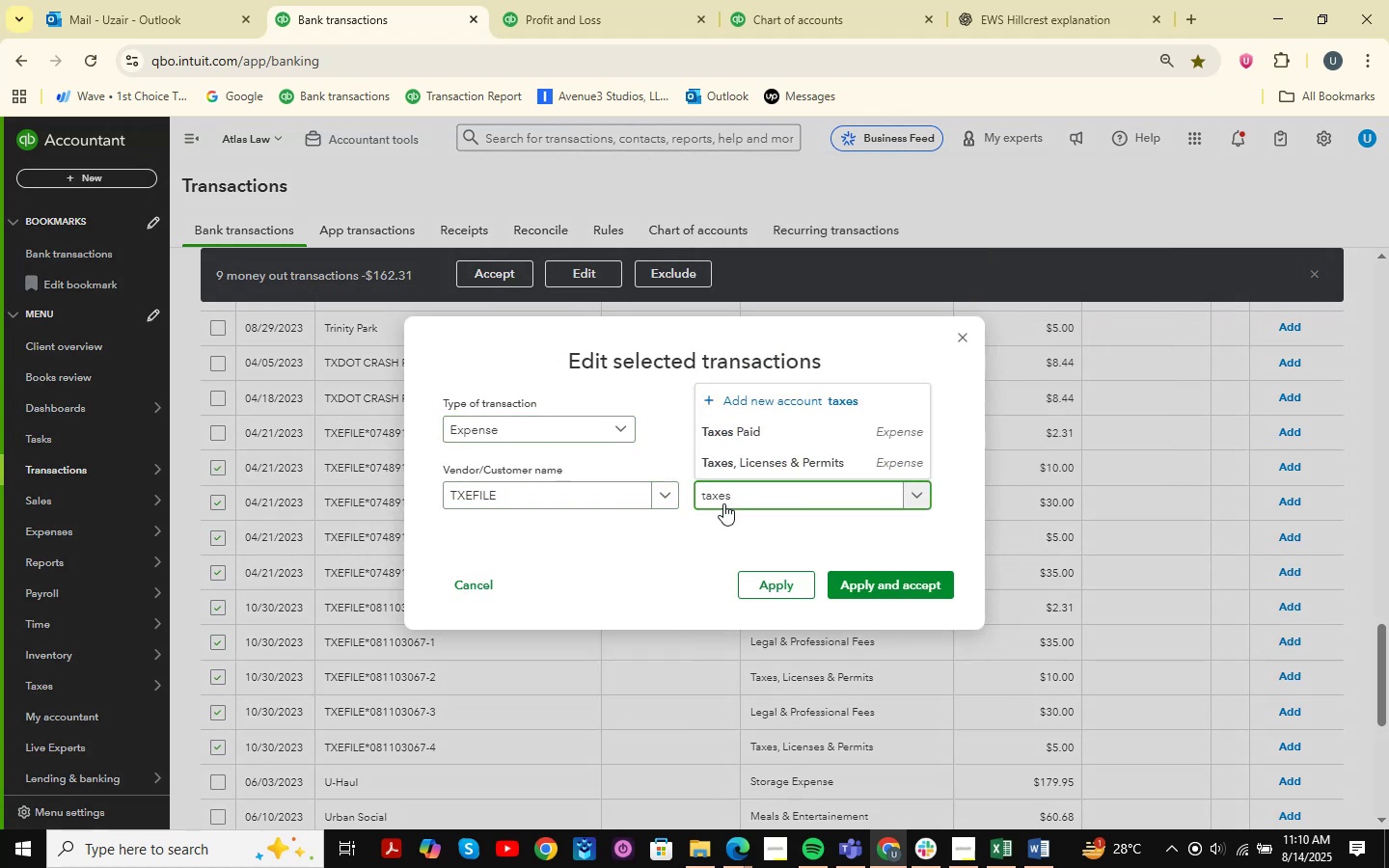 
key(ArrowDown)
 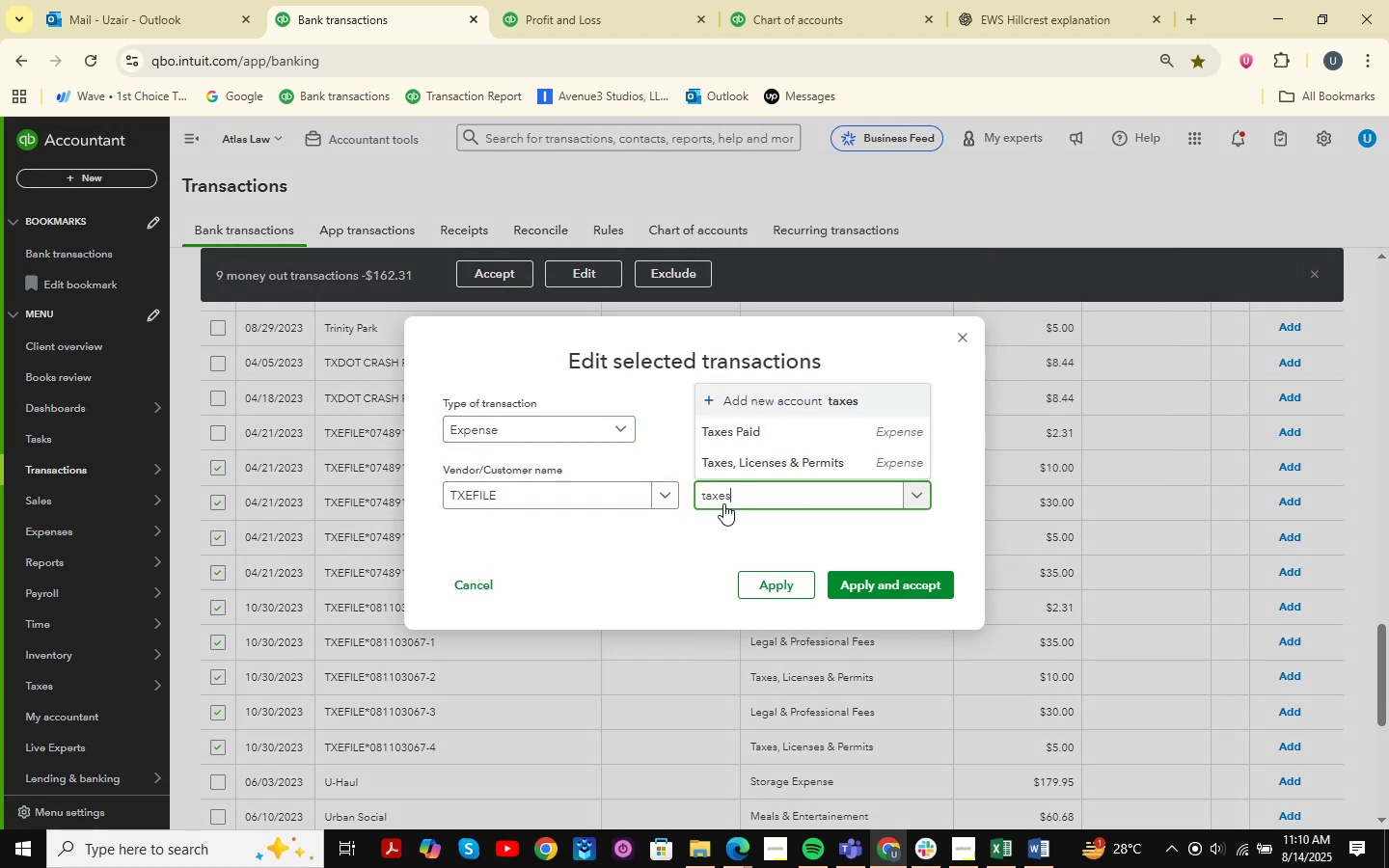 
key(ArrowDown)
 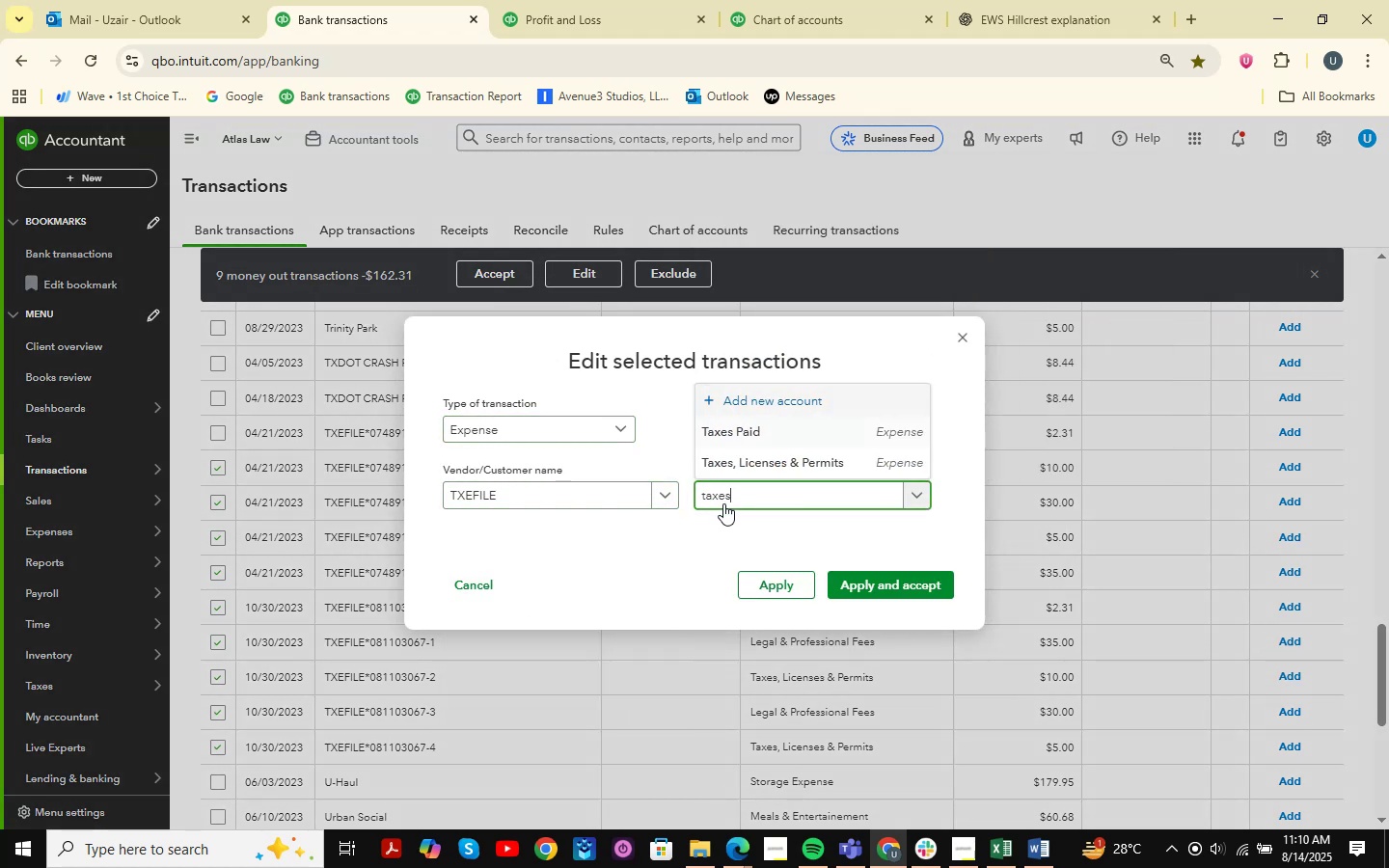 
key(ArrowDown)
 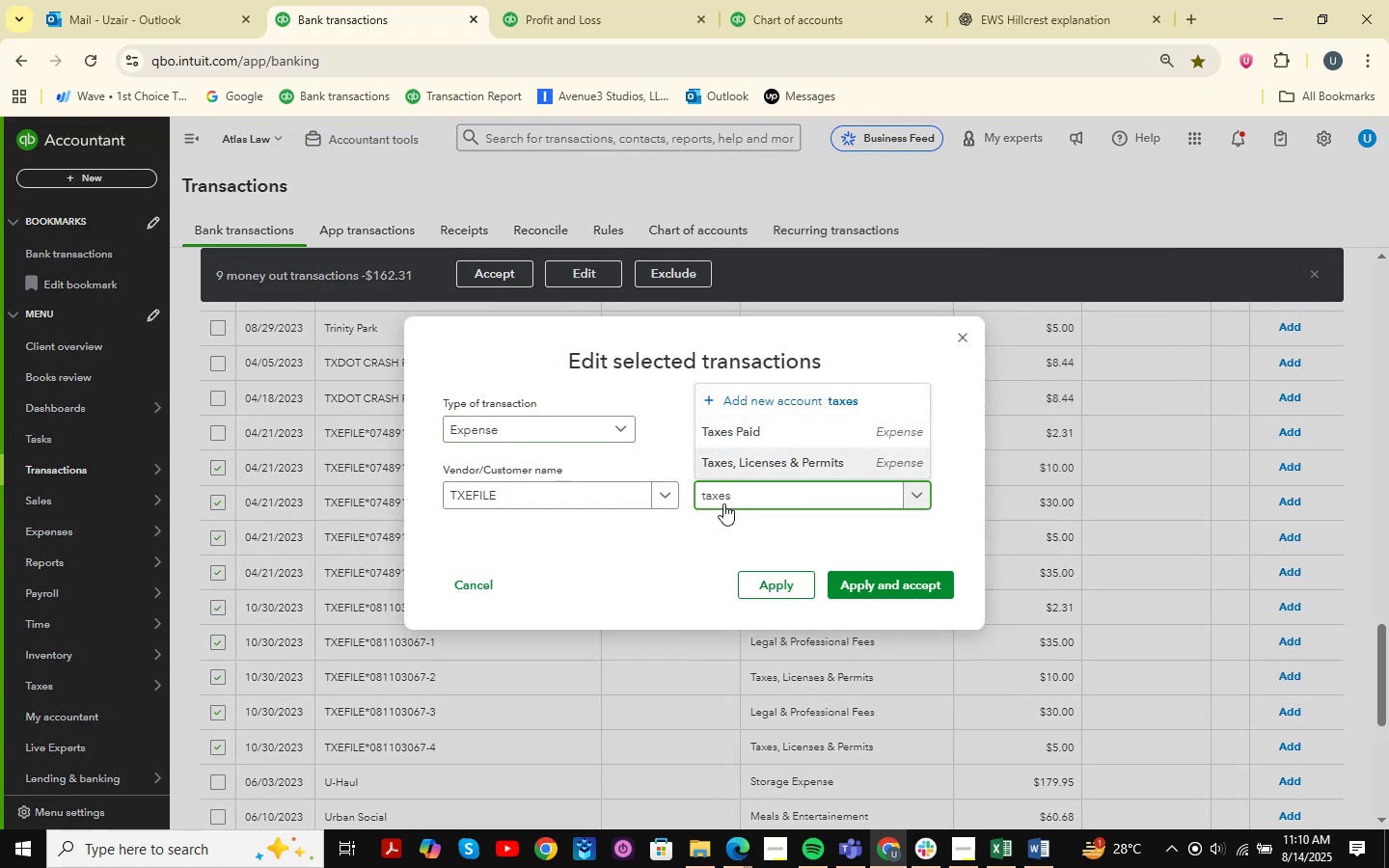 
key(Enter)
 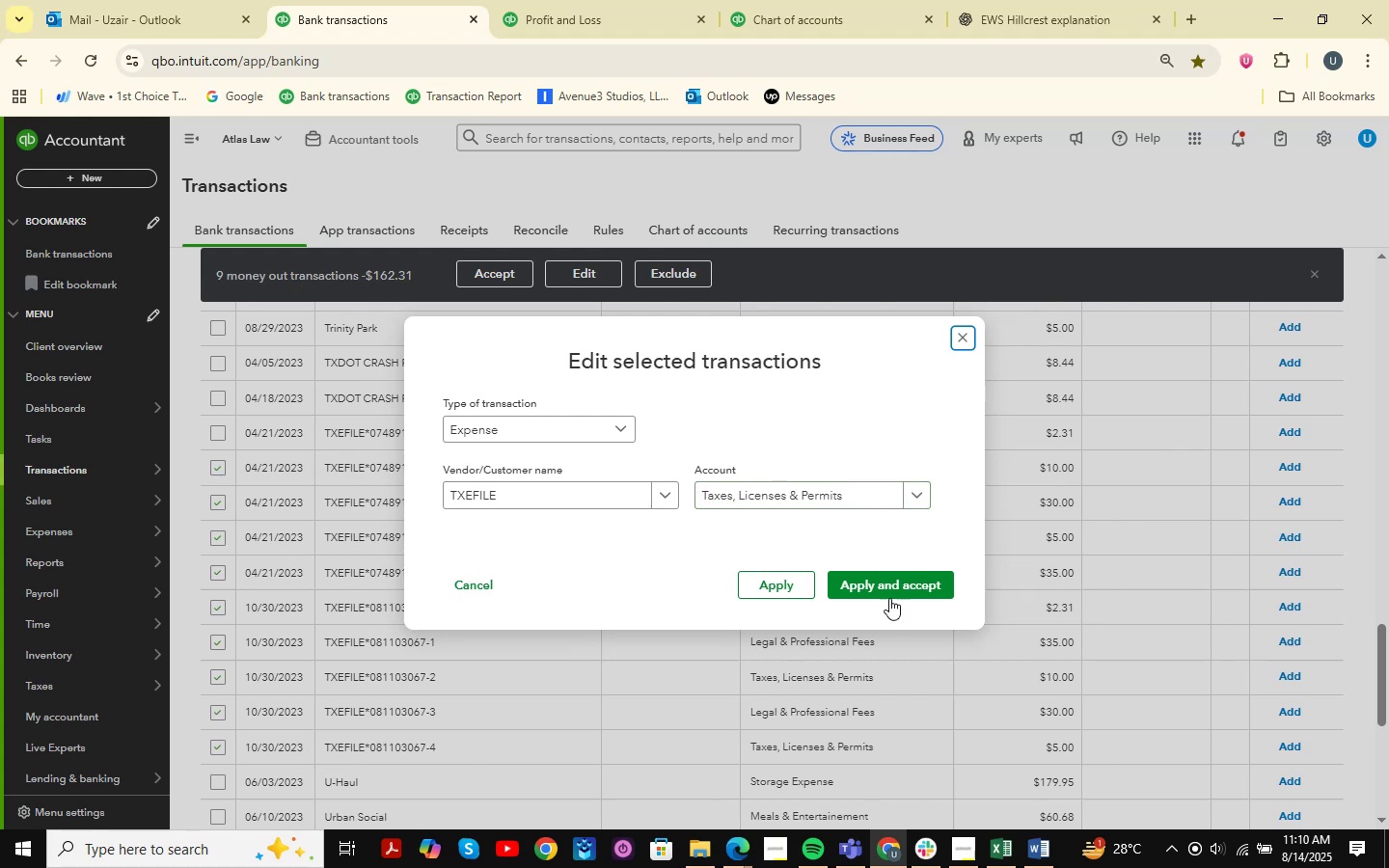 
left_click([889, 598])
 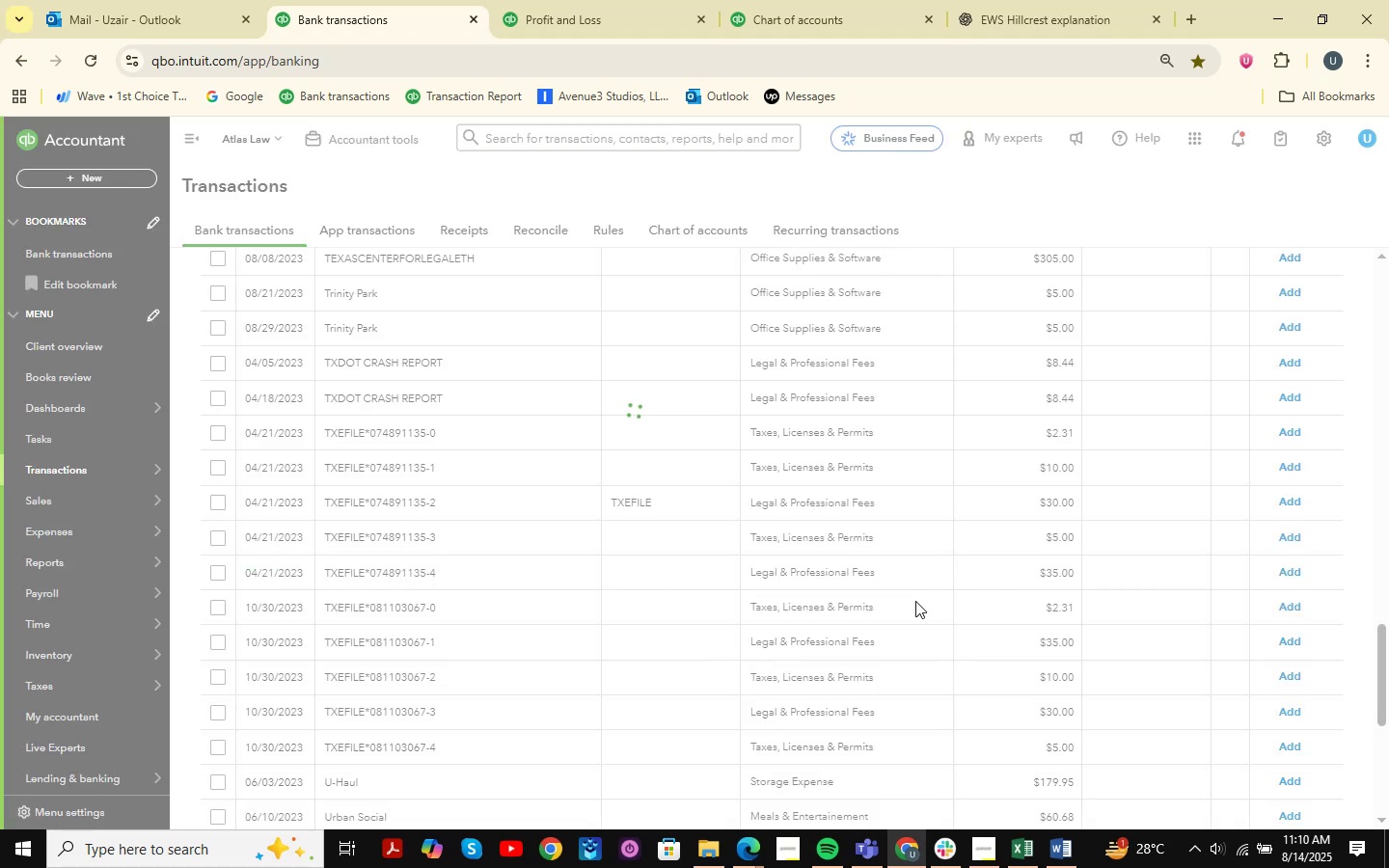 
scroll: coordinate [726, 487], scroll_direction: down, amount: 2.0
 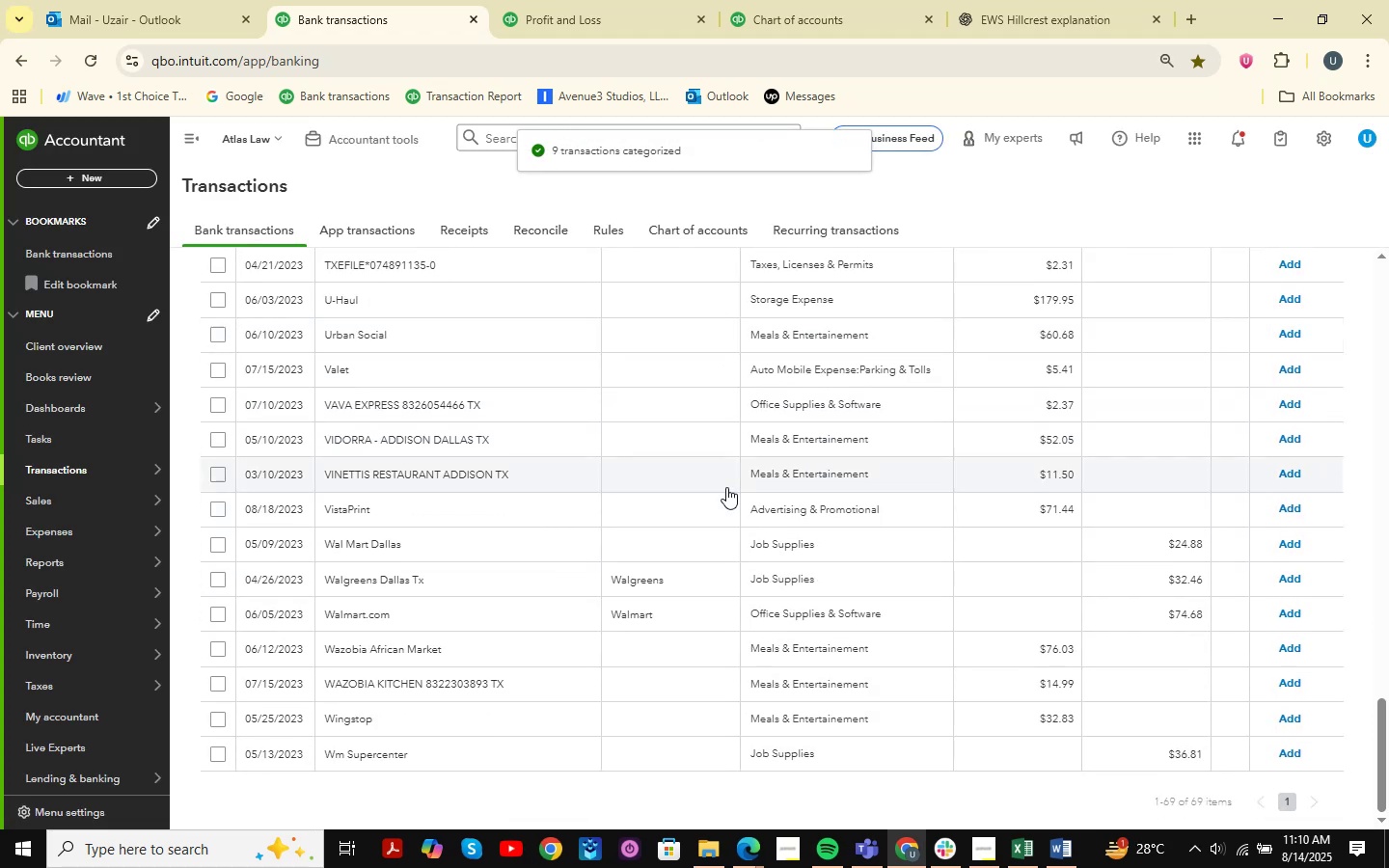 
scroll: coordinate [667, 507], scroll_direction: up, amount: 4.0
 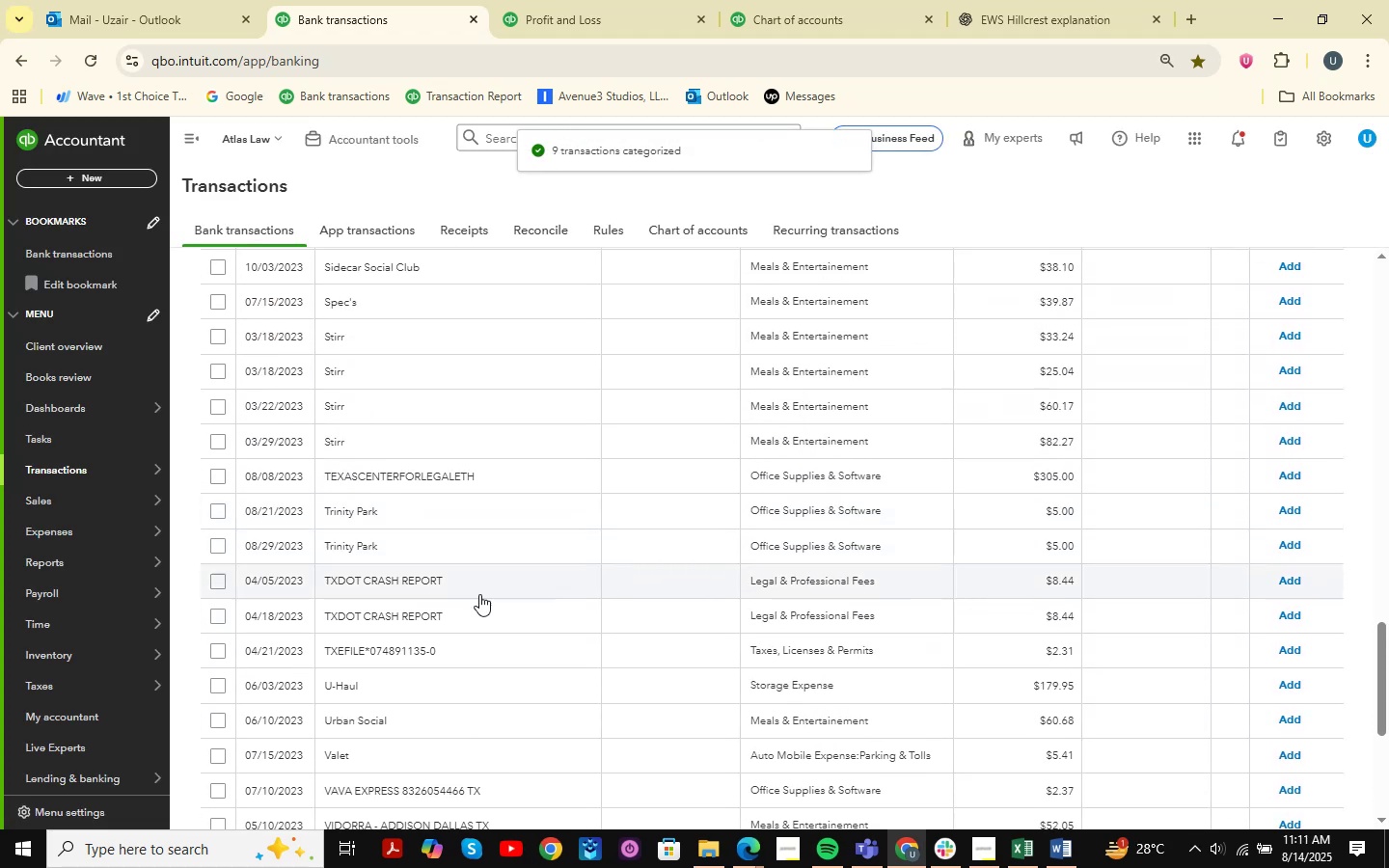 
left_click([467, 586])
 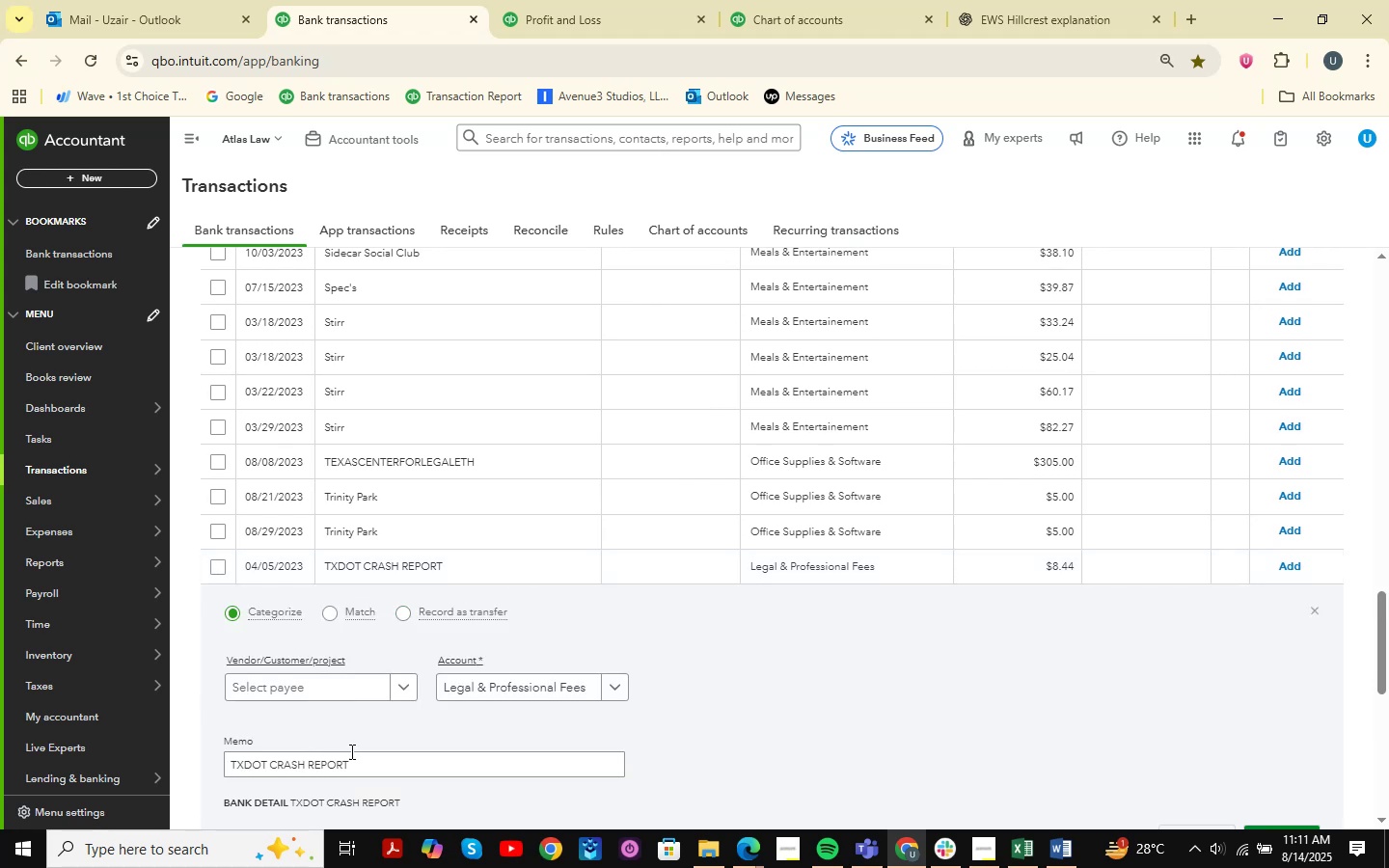 
left_click_drag(start_coordinate=[440, 765], to_coordinate=[73, 729])
 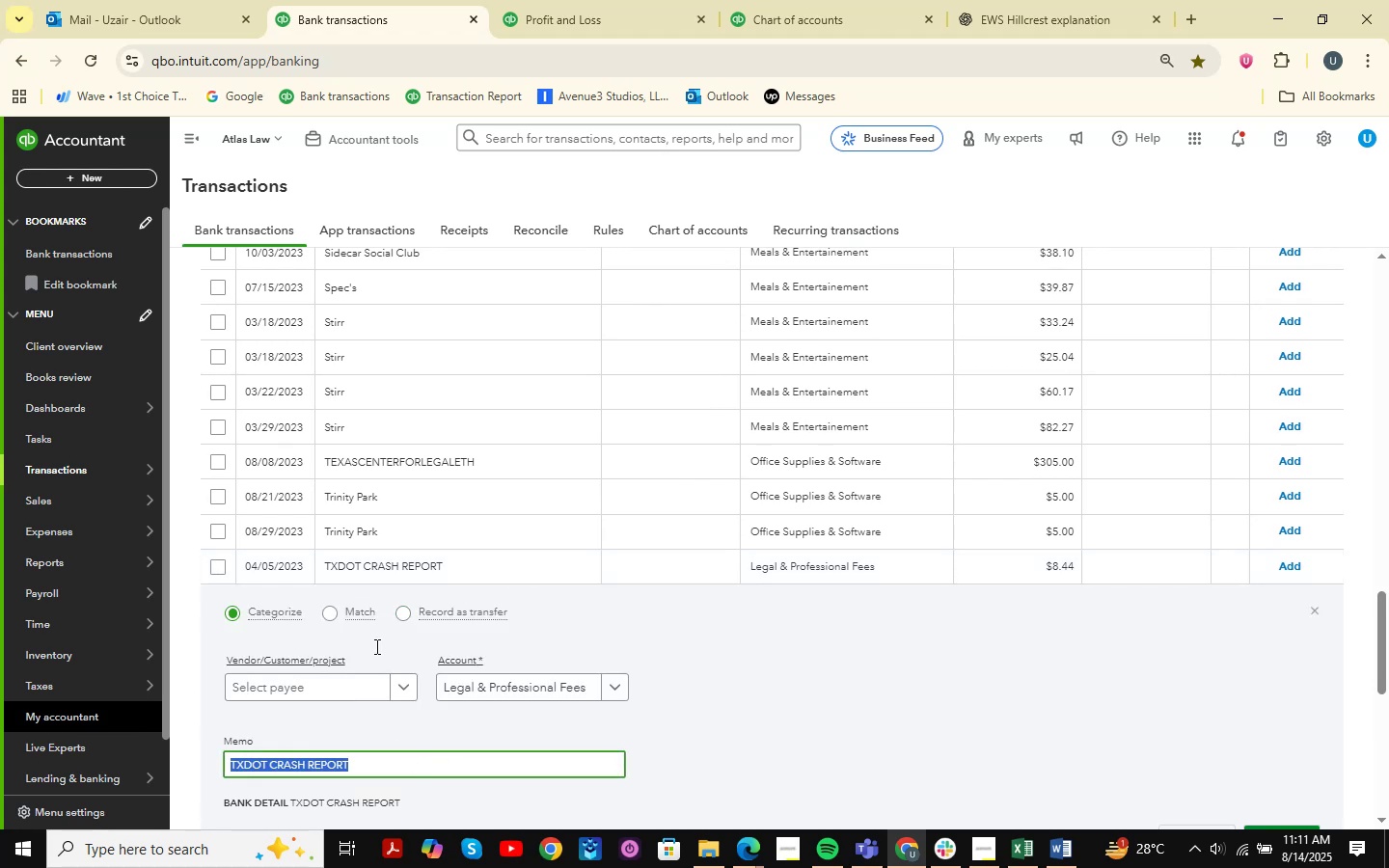 
key(Control+C)
 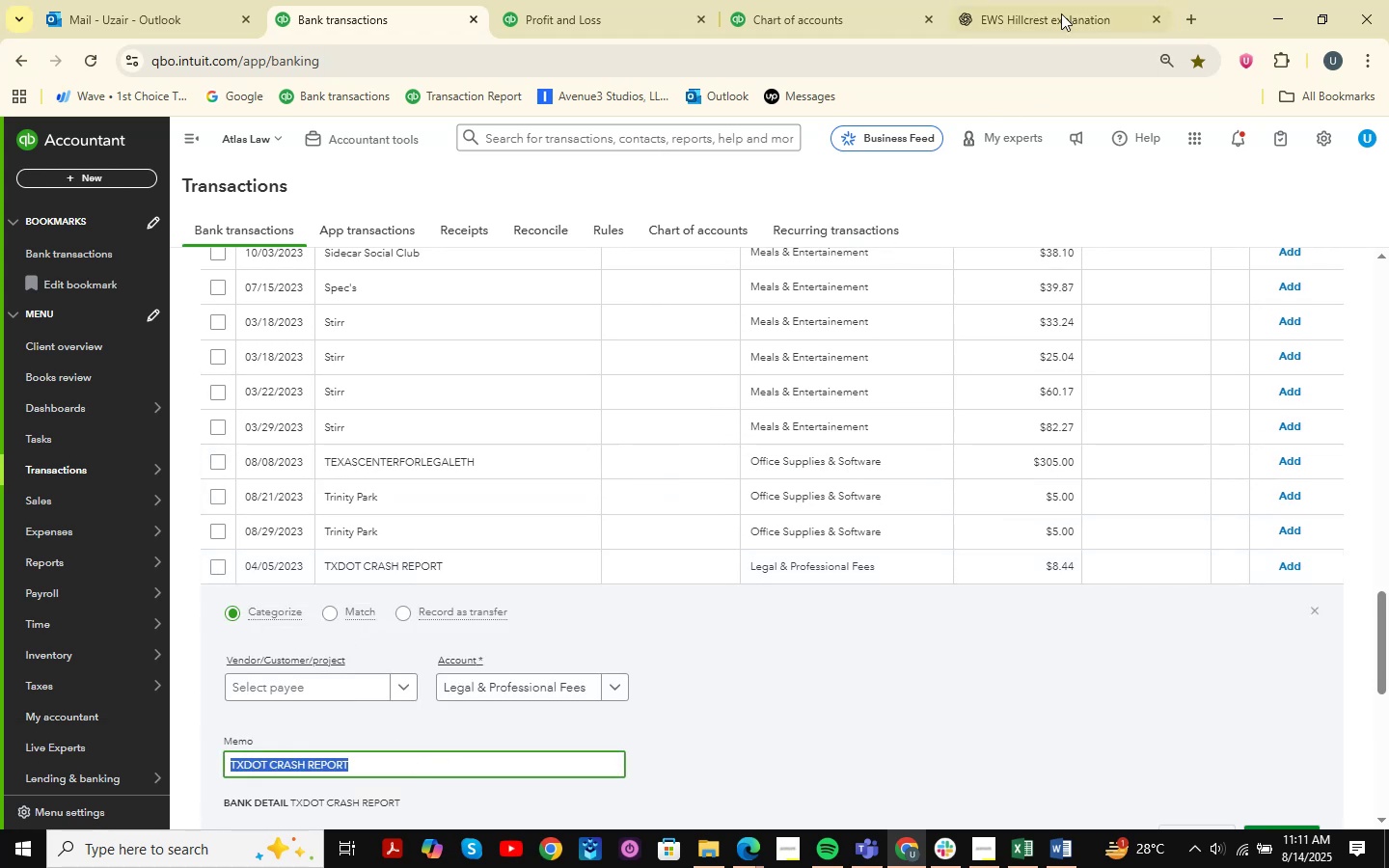 
left_click([1061, 4])
 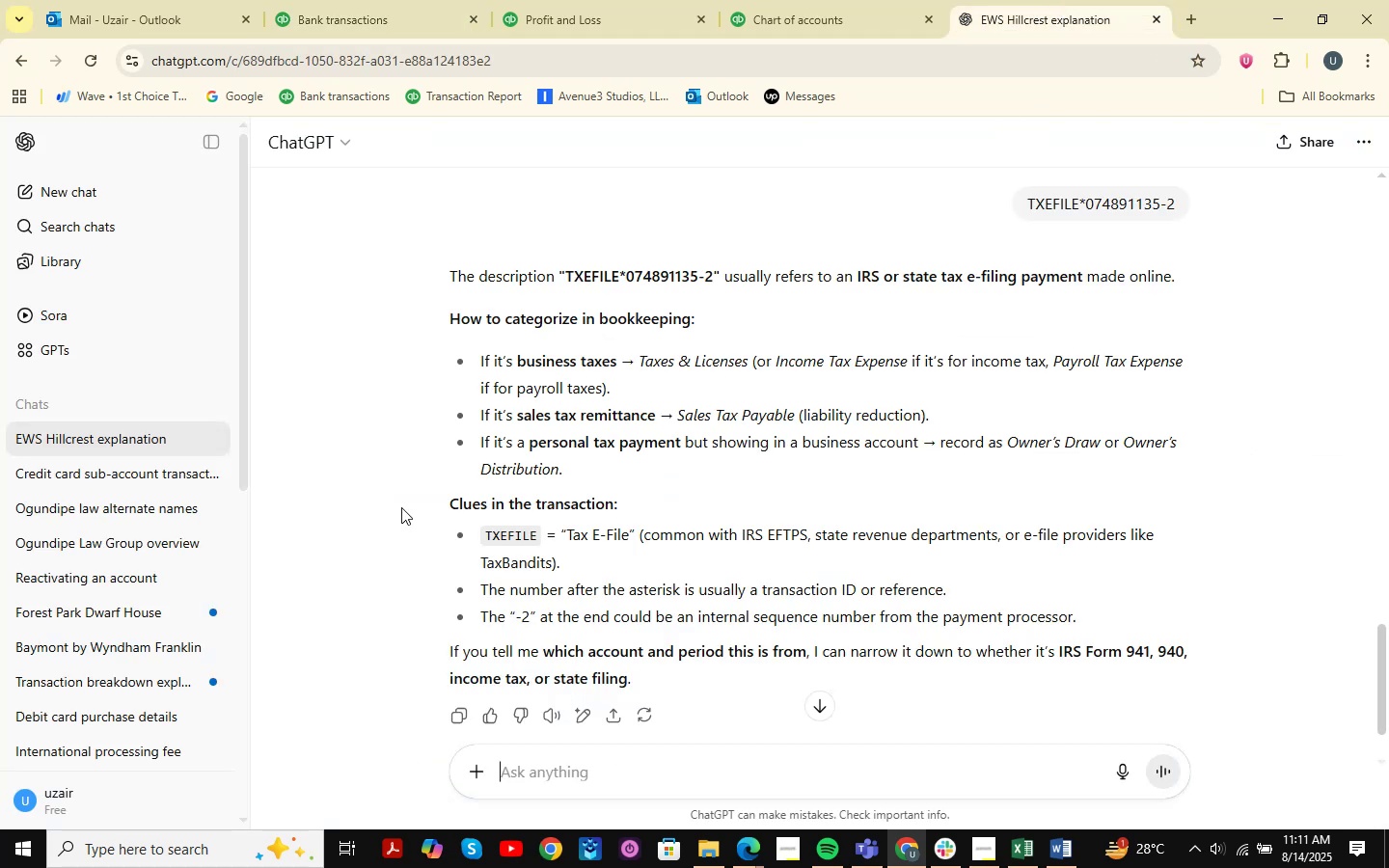 
key(Control+ControlLeft)
 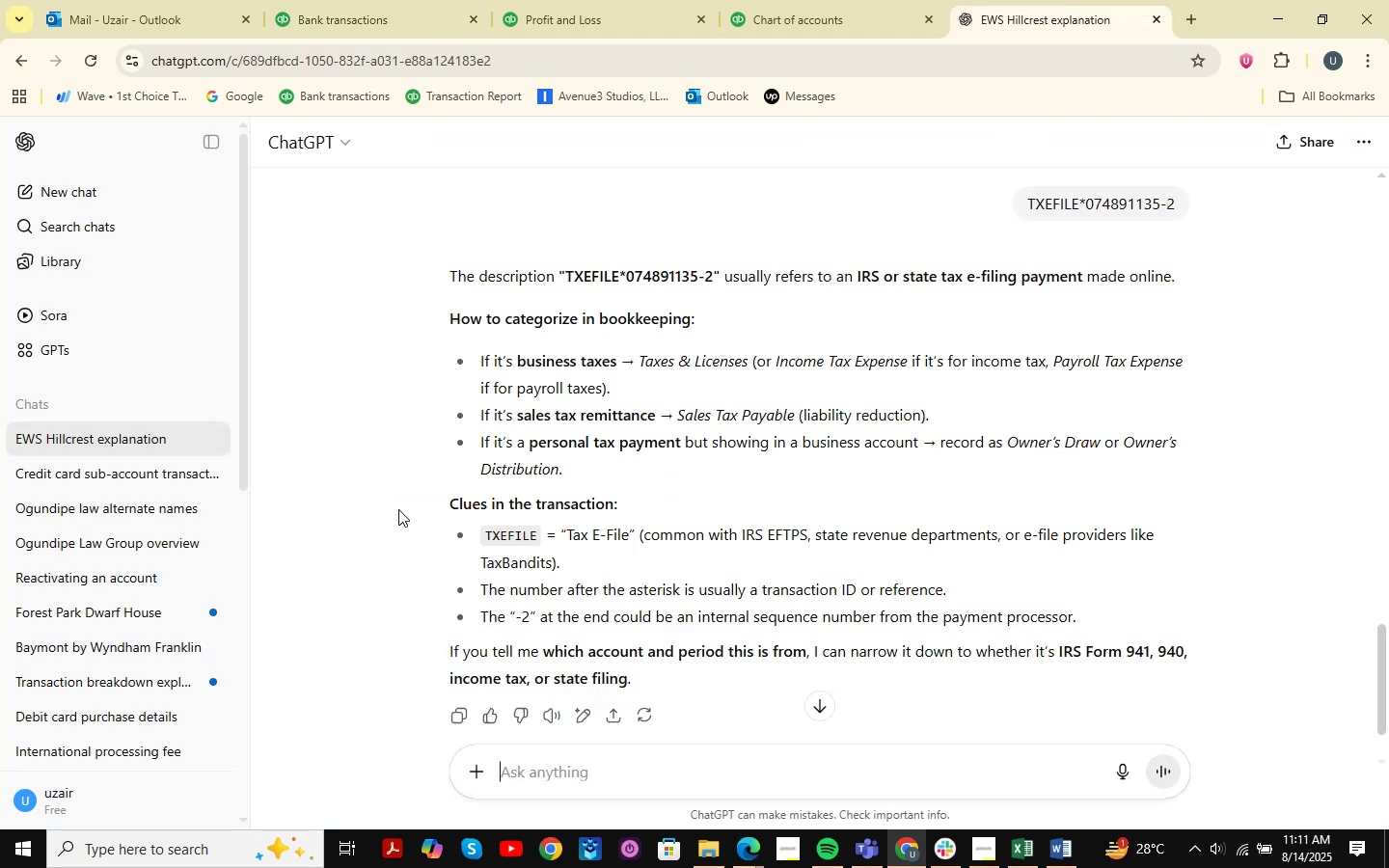 
key(Control+V)
 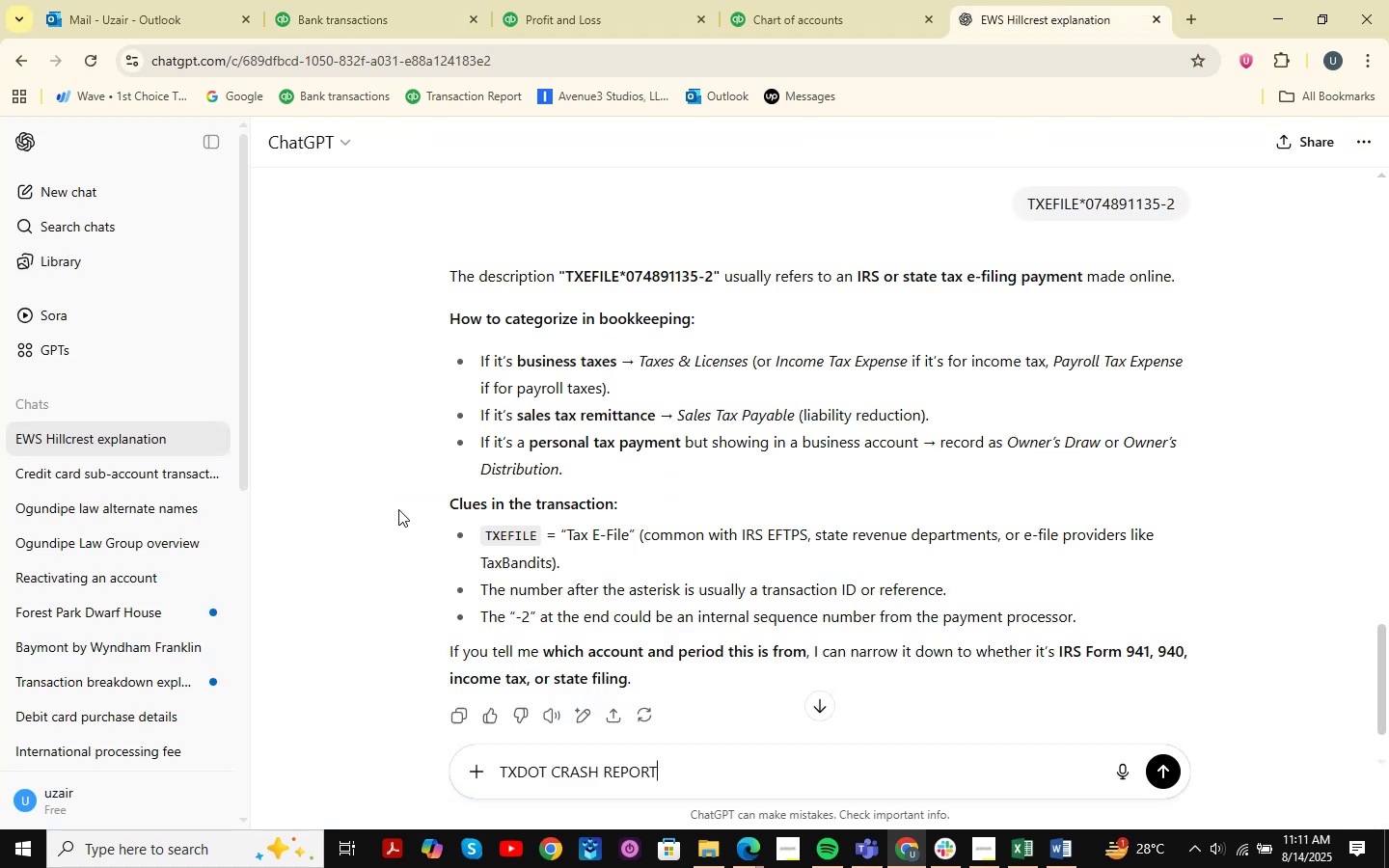 
key(NumpadDecimal)
 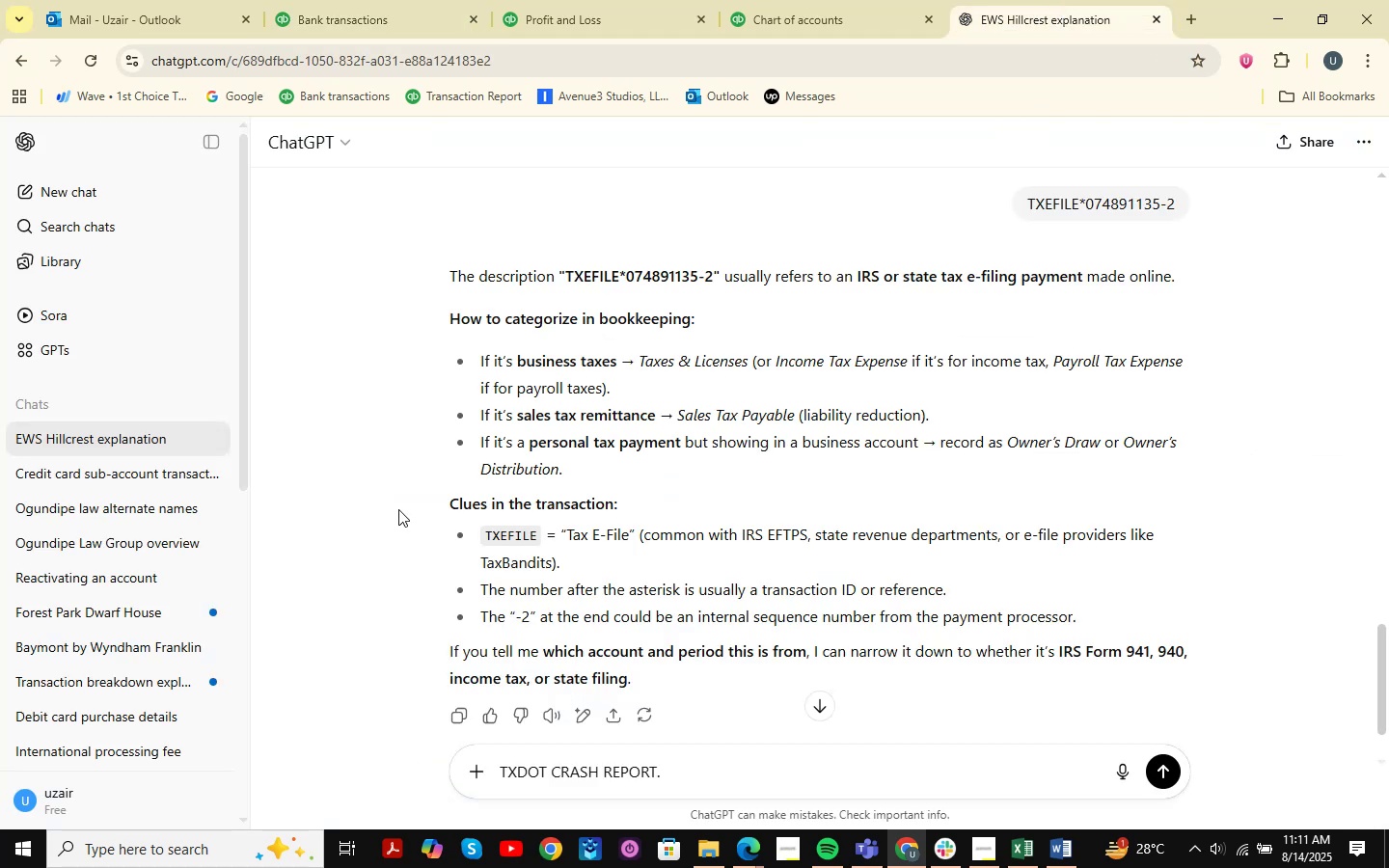 
key(Backspace)
 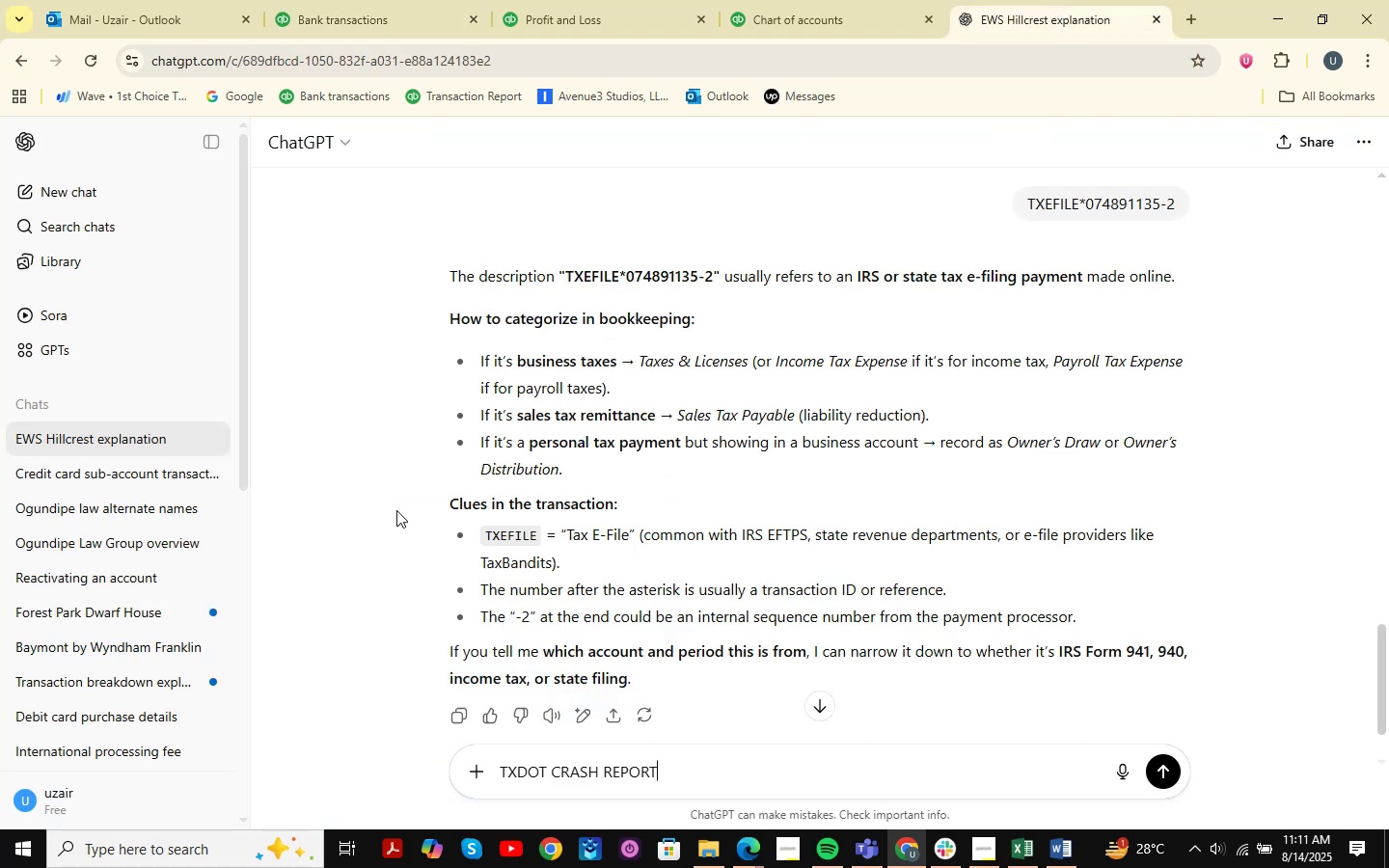 
key(Enter)
 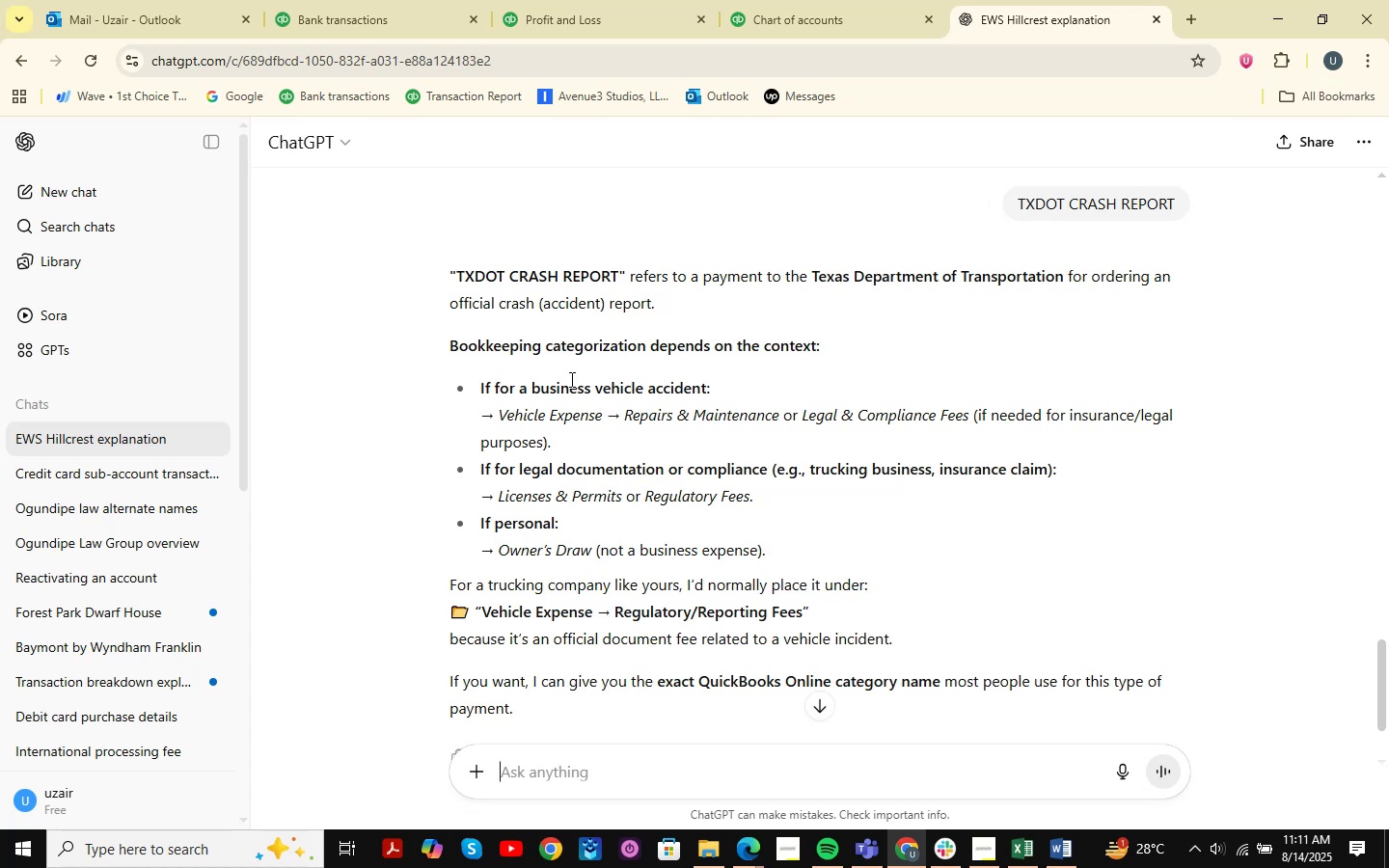 
wait(13.83)
 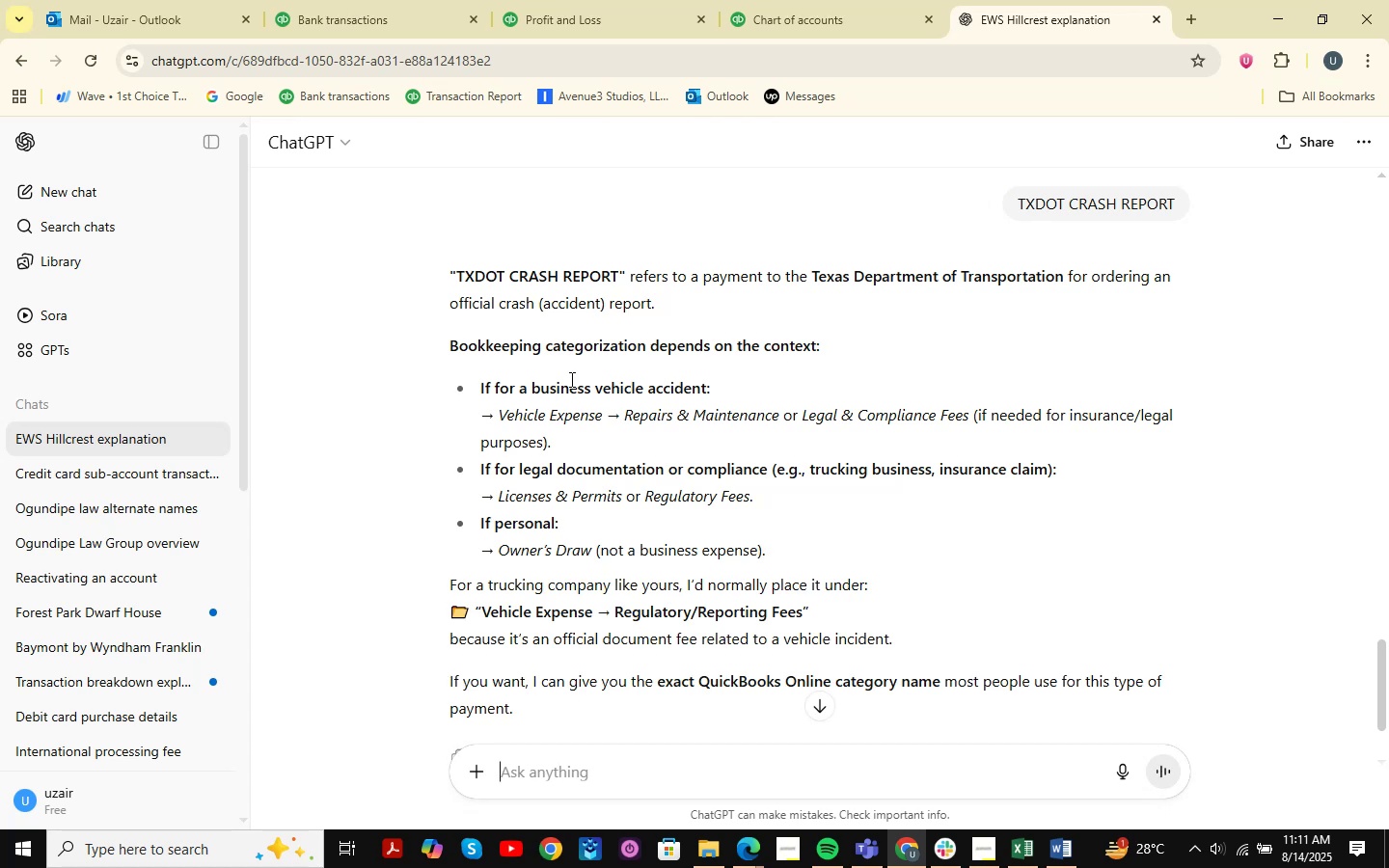 
scroll: coordinate [576, 548], scroll_direction: down, amount: 3.0
 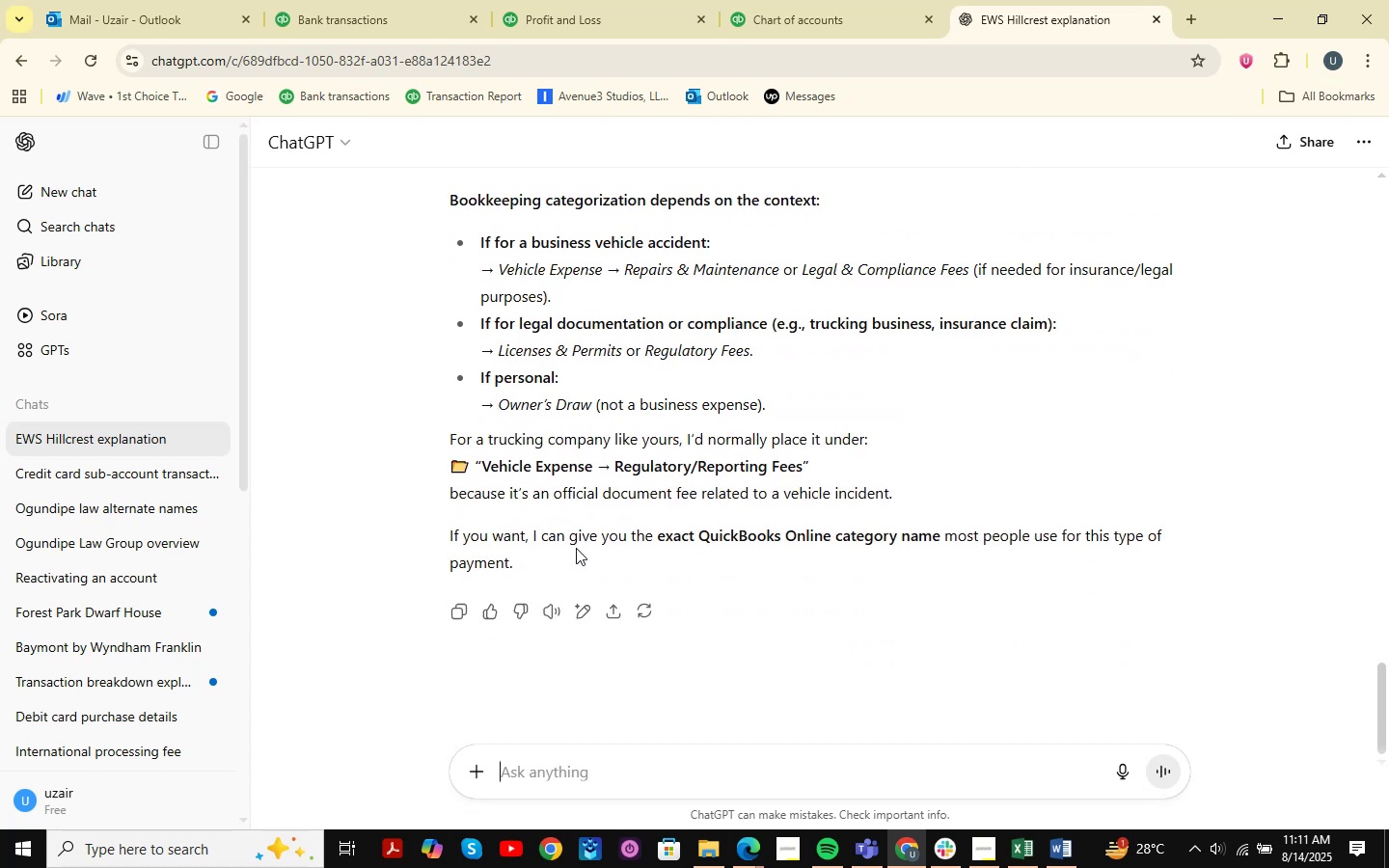 
scroll: coordinate [598, 498], scroll_direction: up, amount: 2.0
 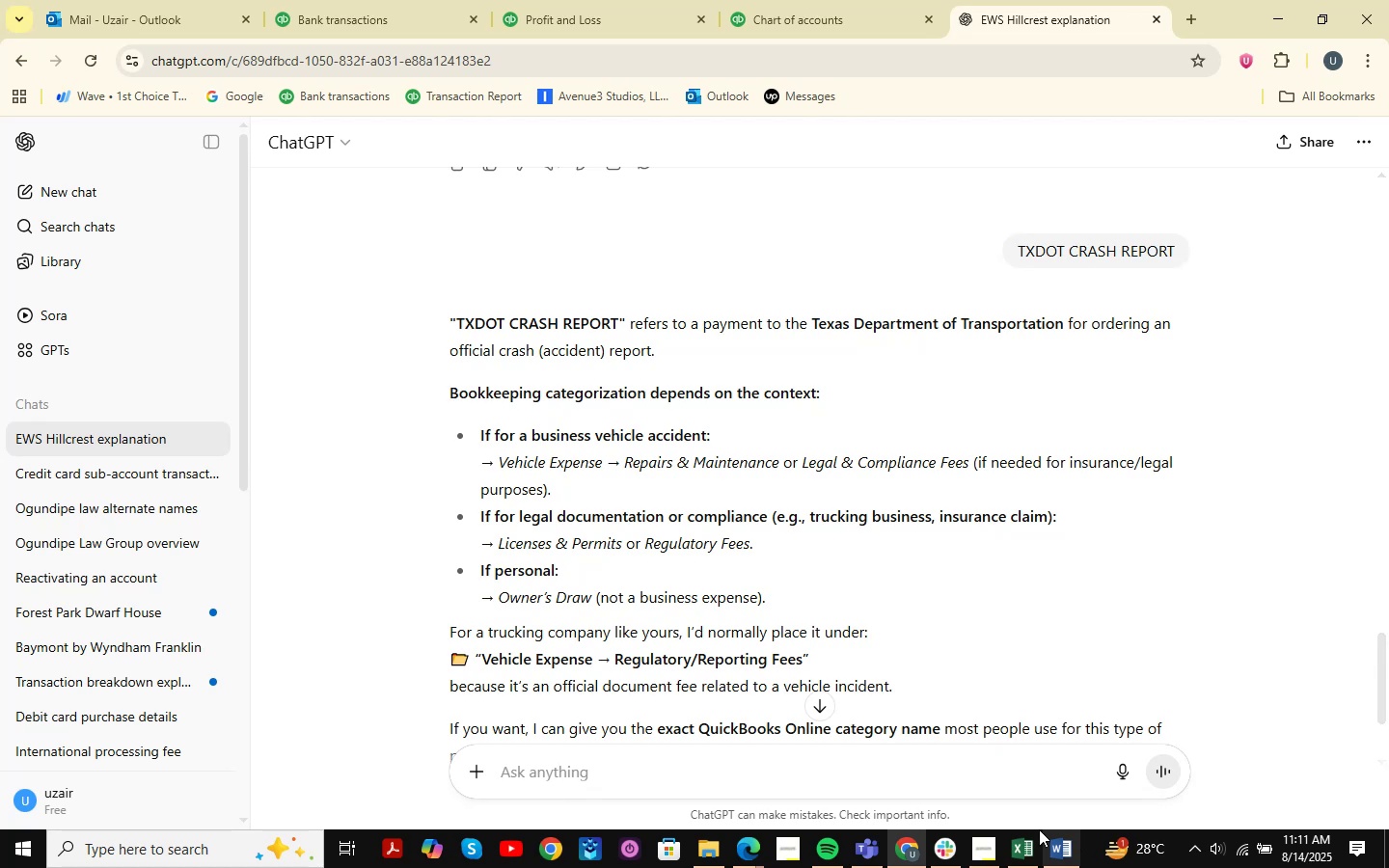 
left_click([1033, 857])
 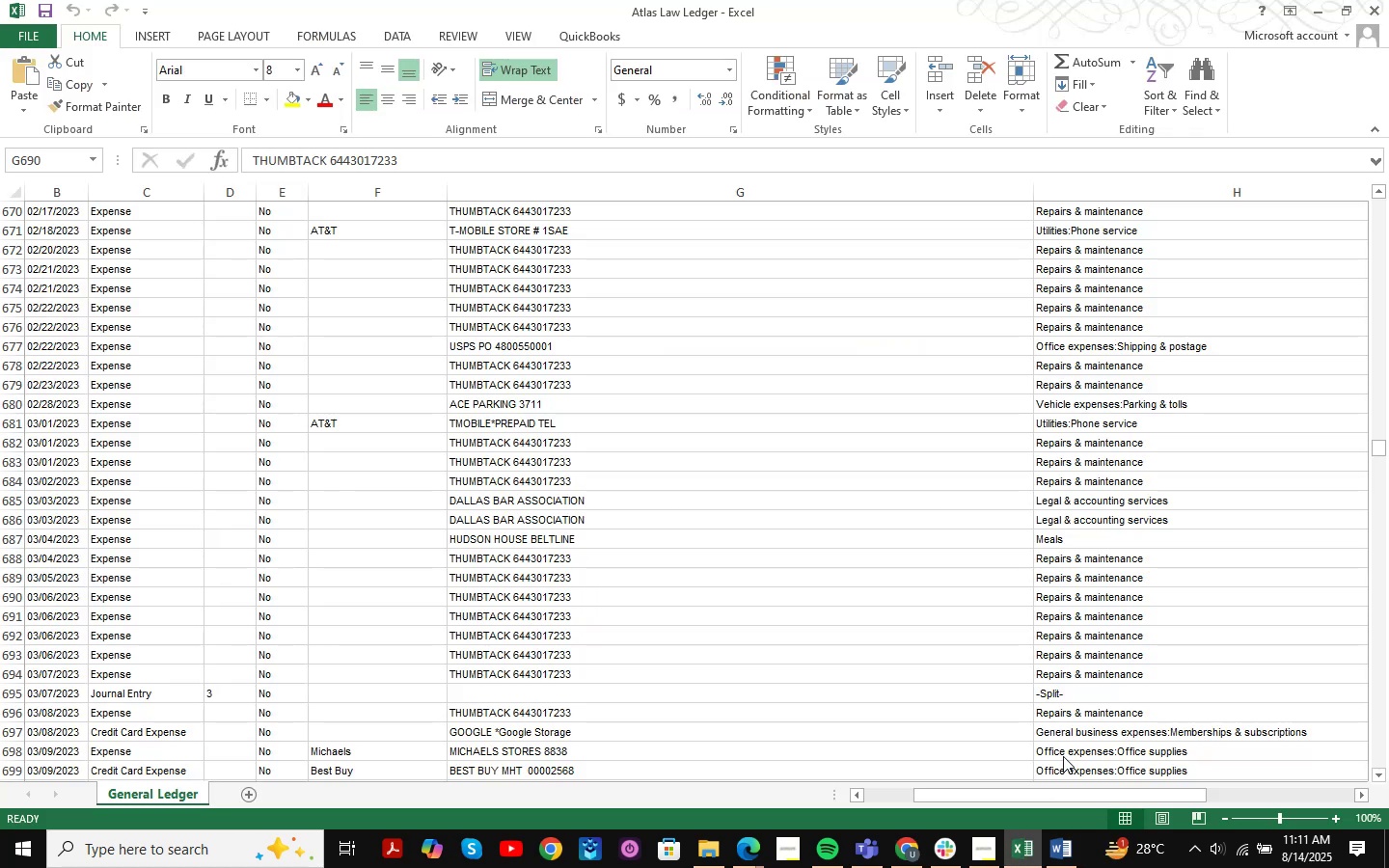 
key(Control+F)
 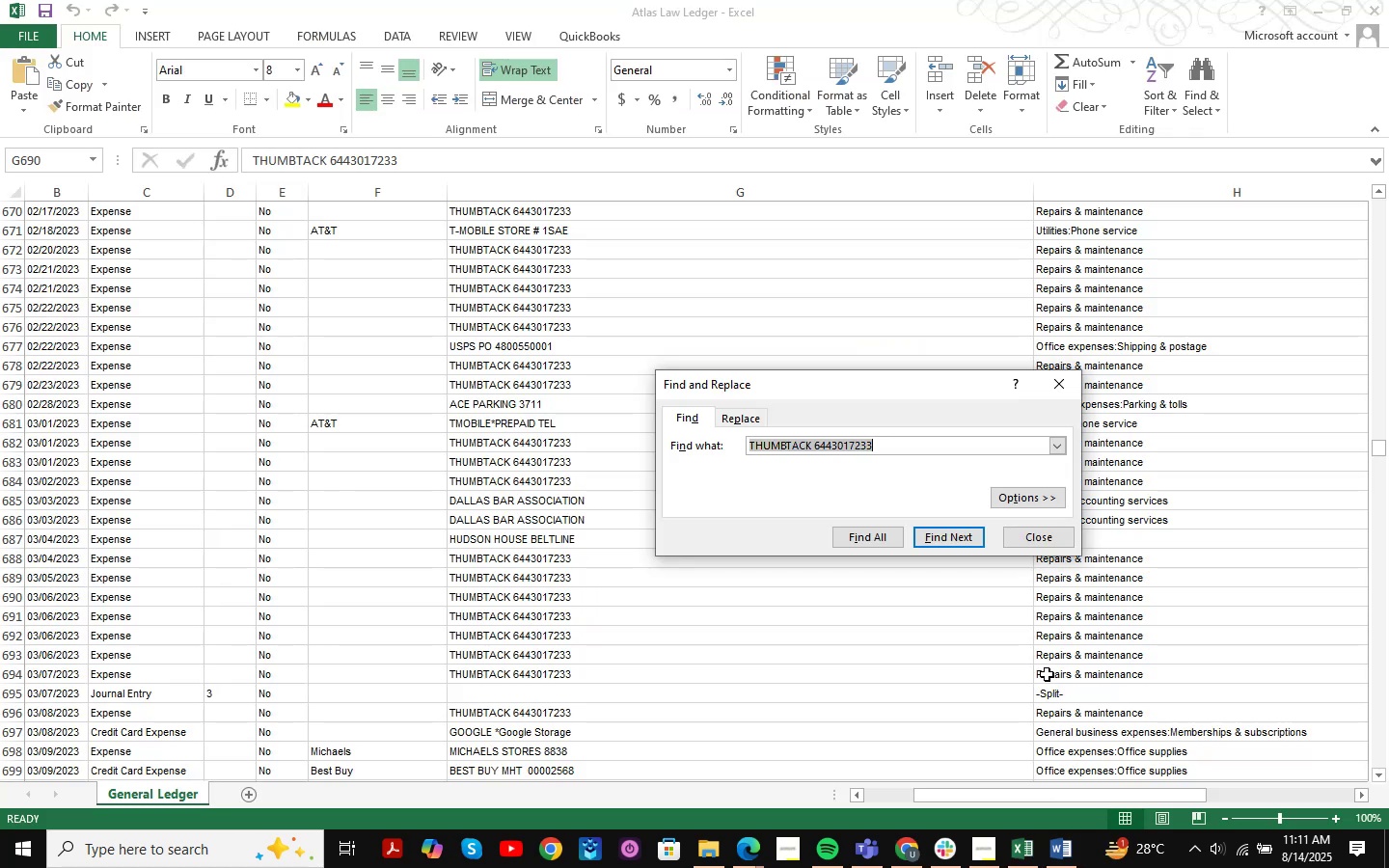 
key(Control+V)
 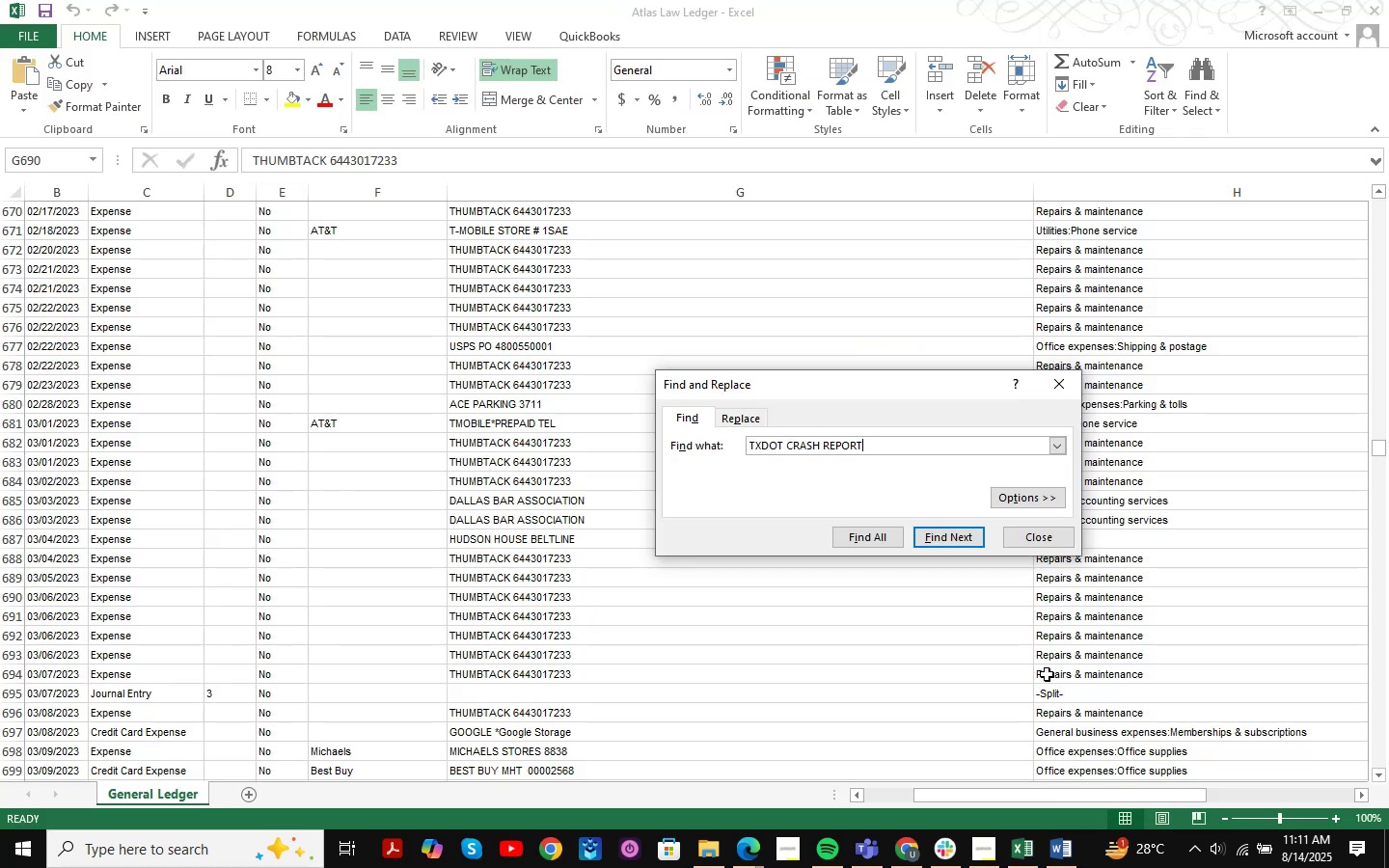 
key(NumpadEnter)
 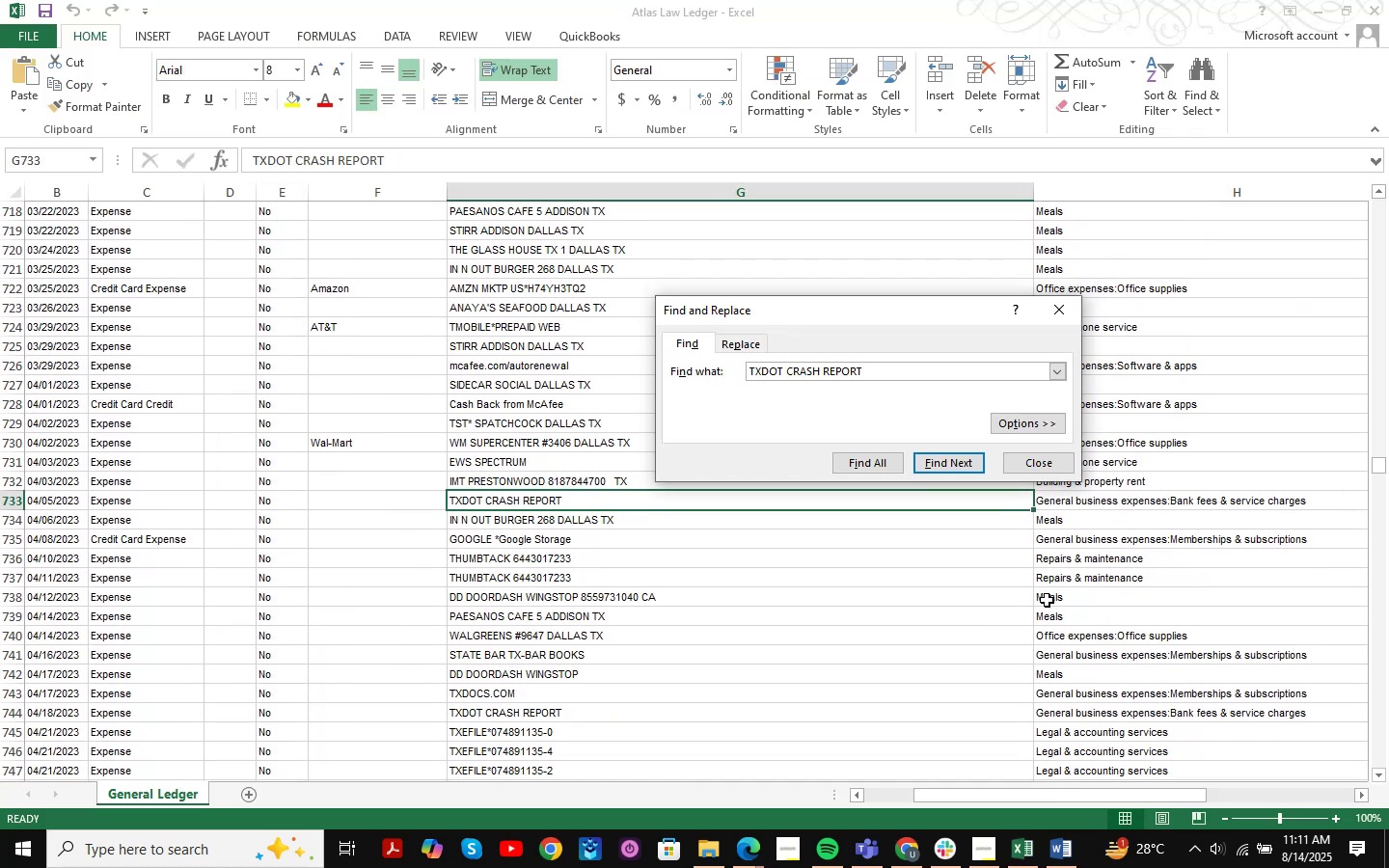 
key(NumpadEnter)
 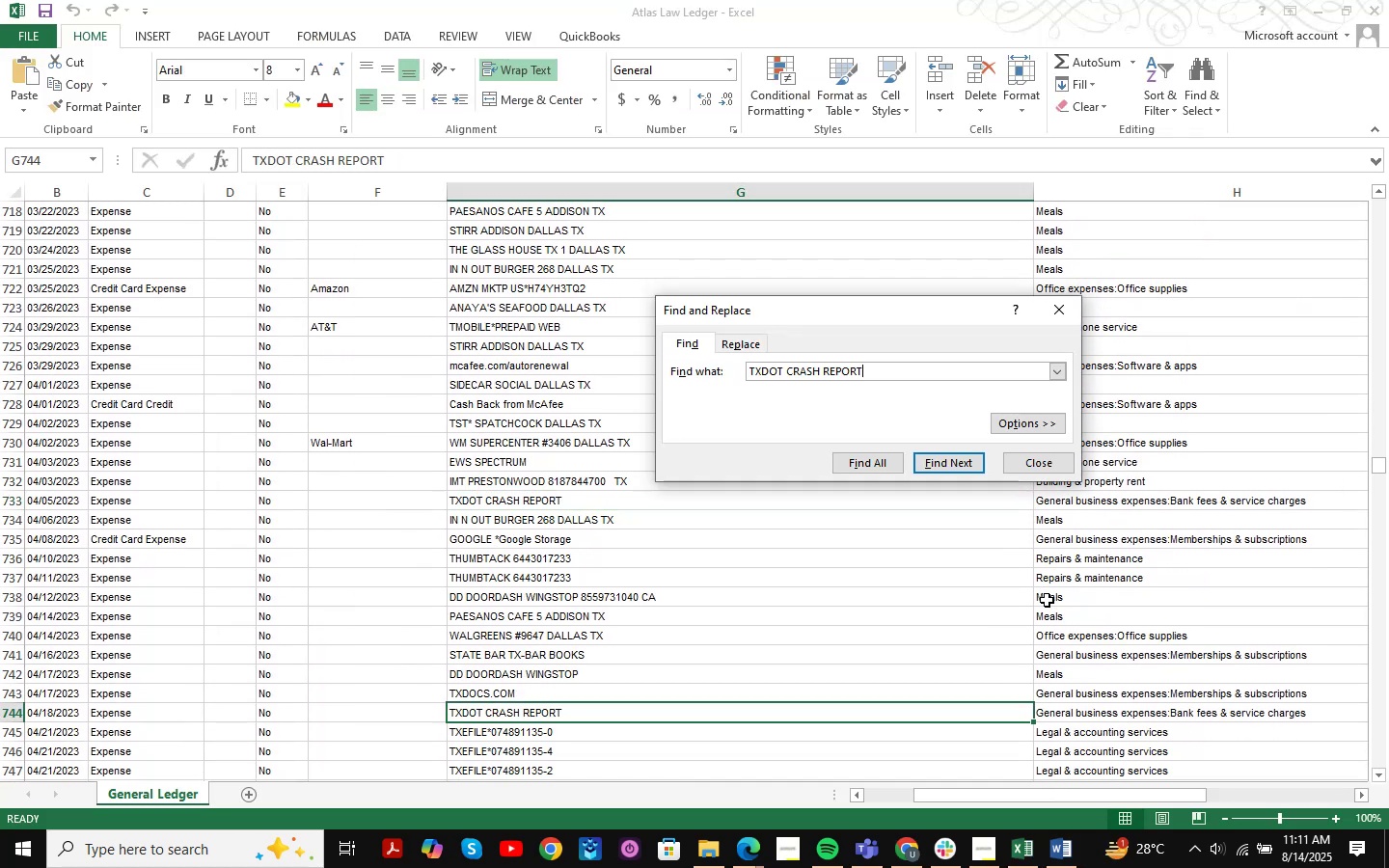 
key(NumpadEnter)
 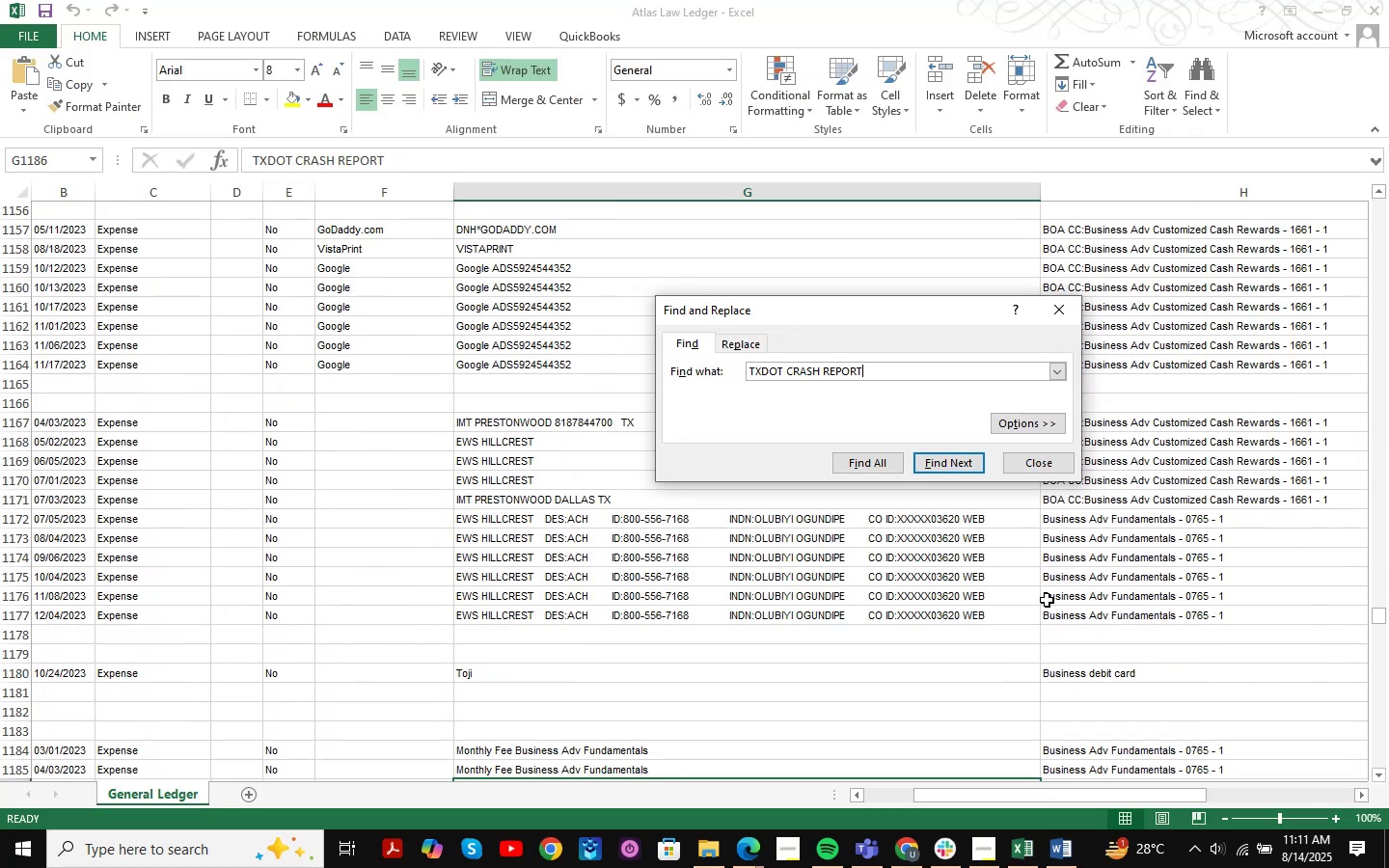 
key(NumpadEnter)
 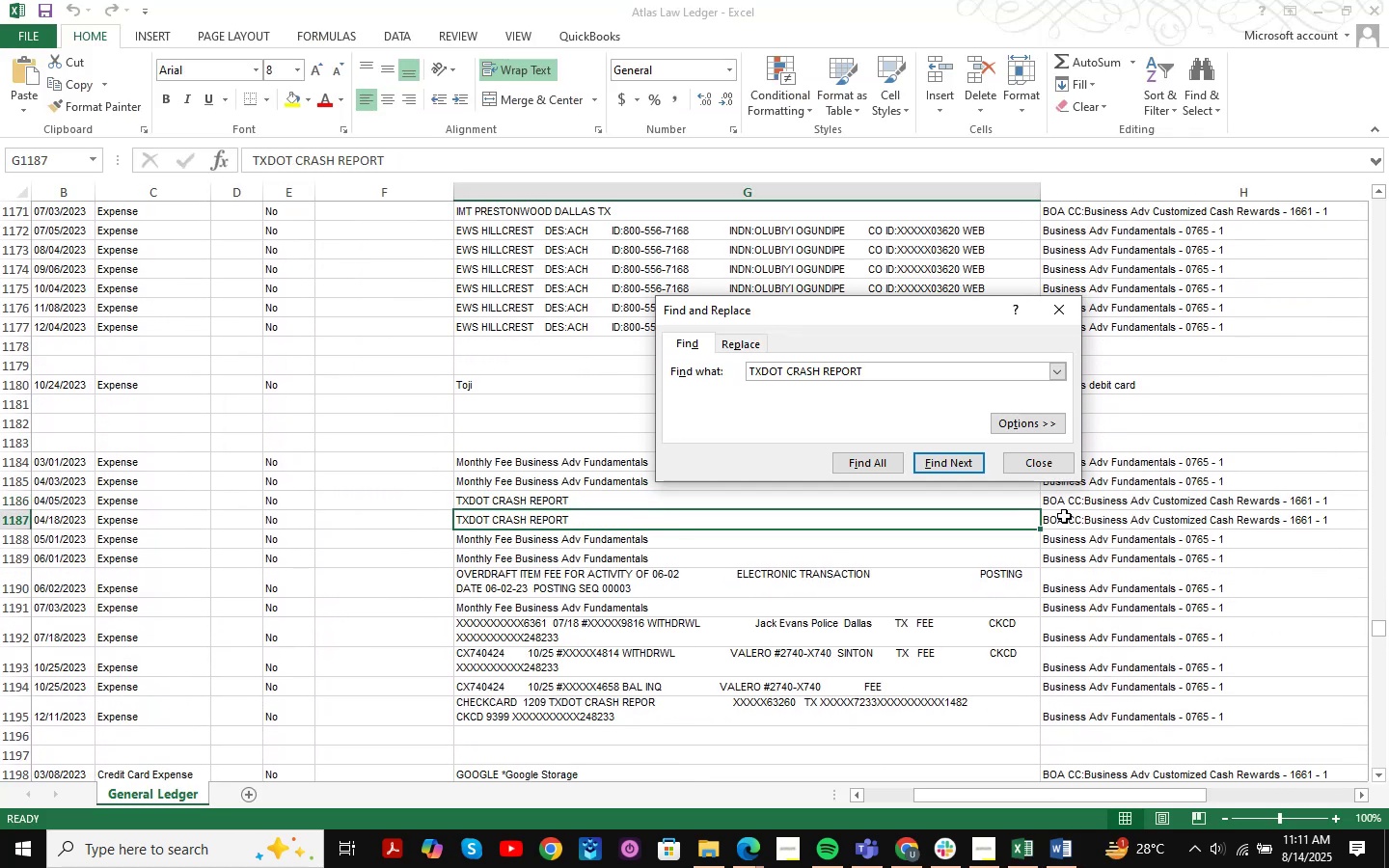 
left_click([1053, 465])
 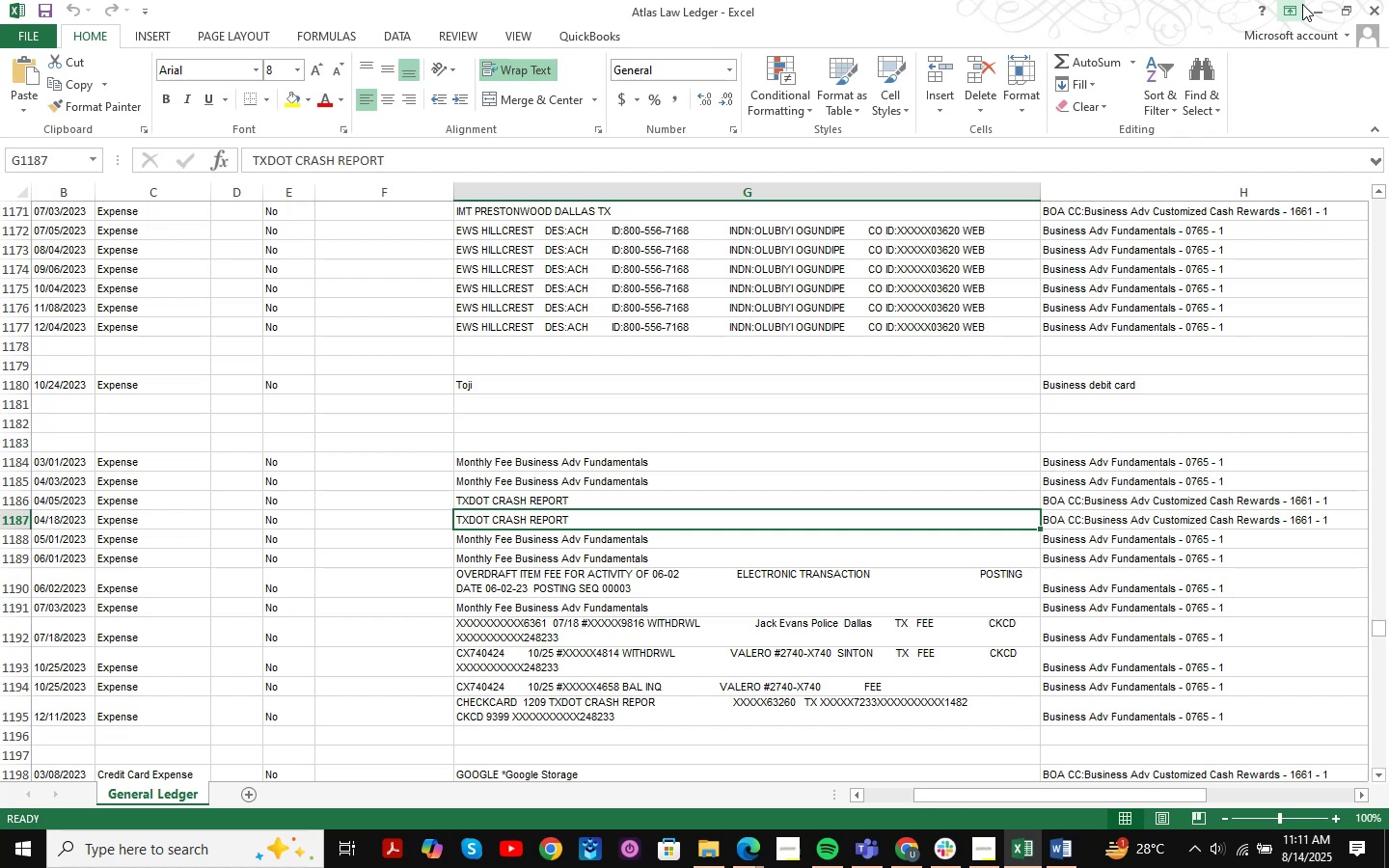 
left_click([1314, 9])
 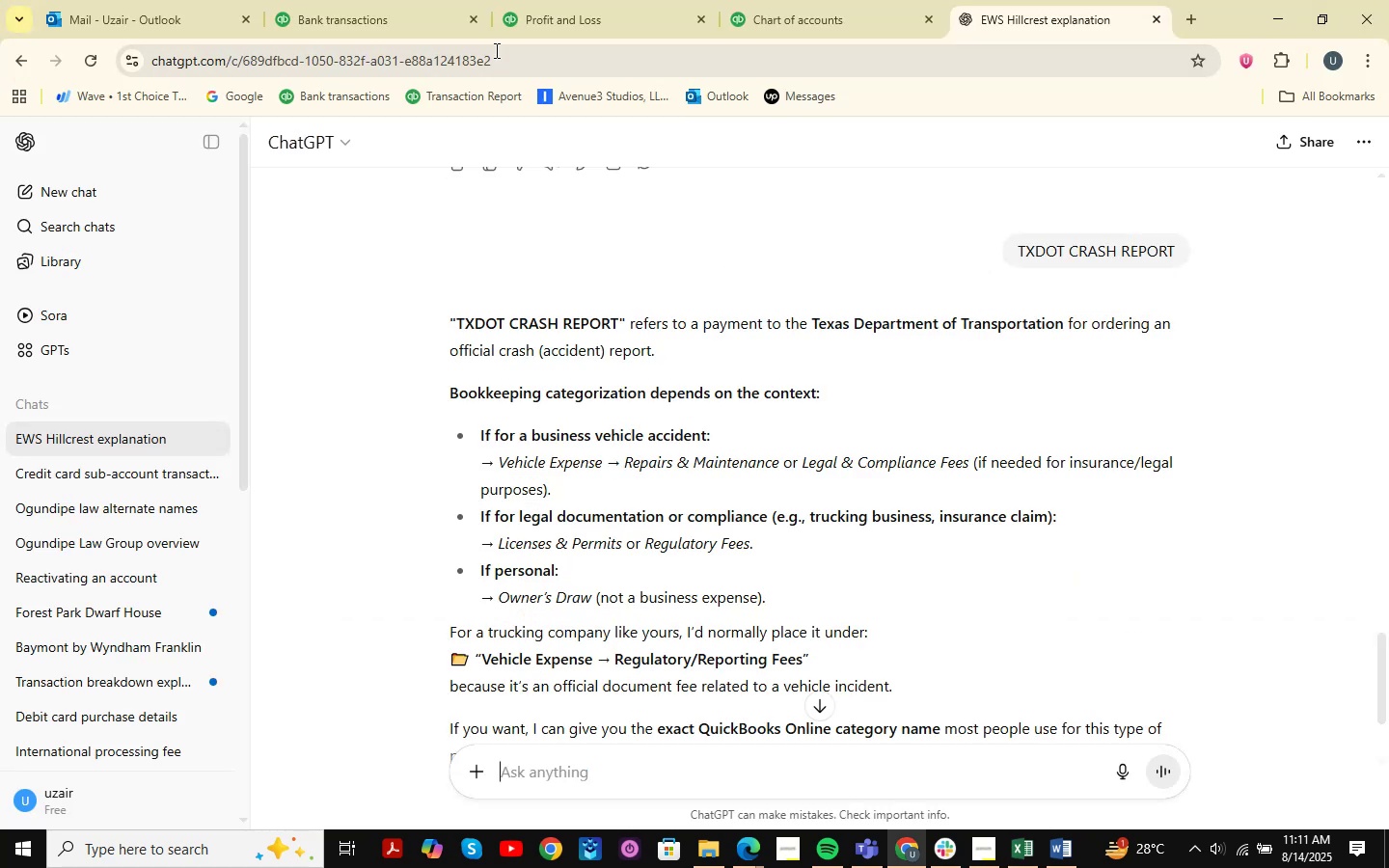 
left_click([421, 0])
 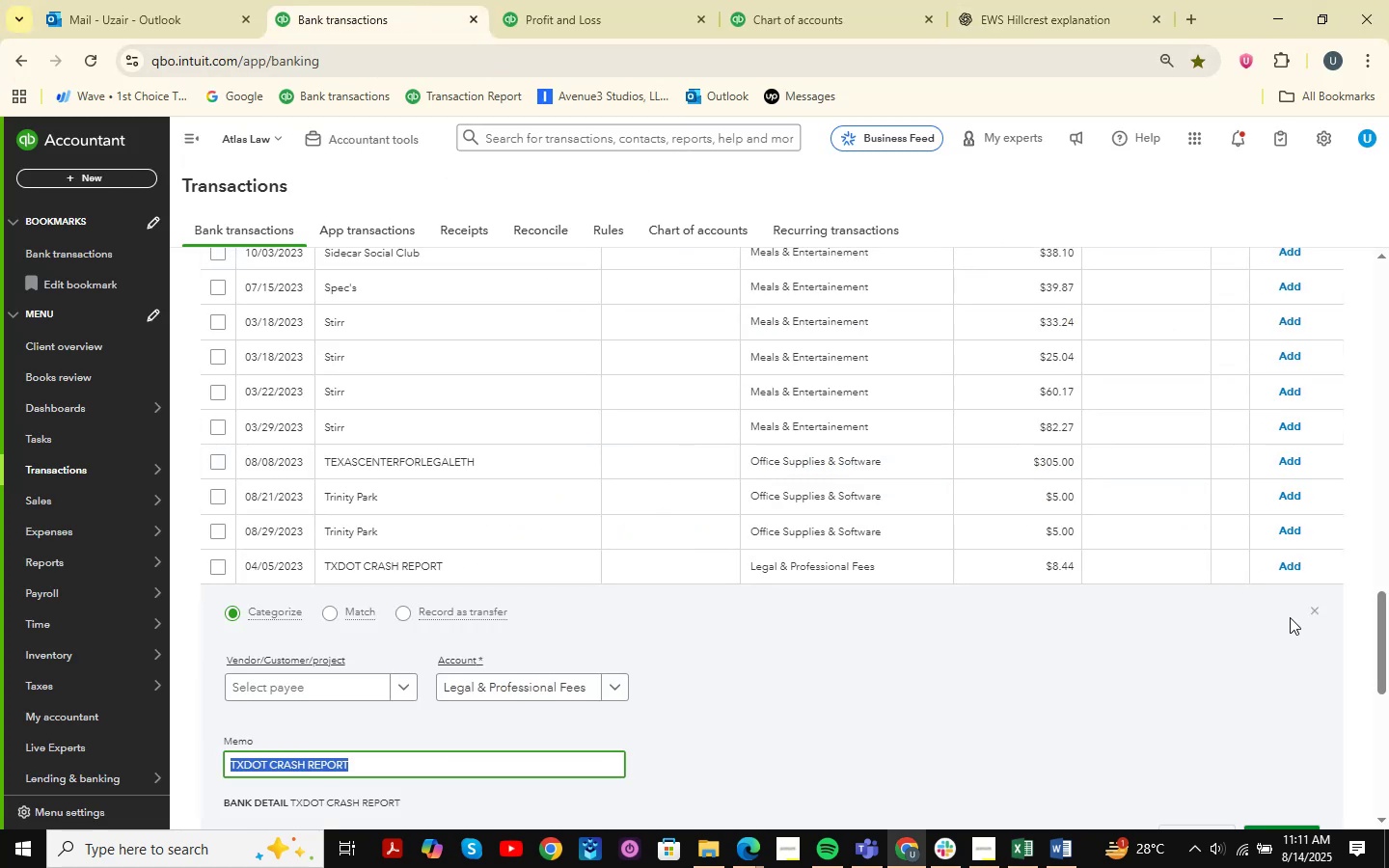 
left_click([1309, 612])
 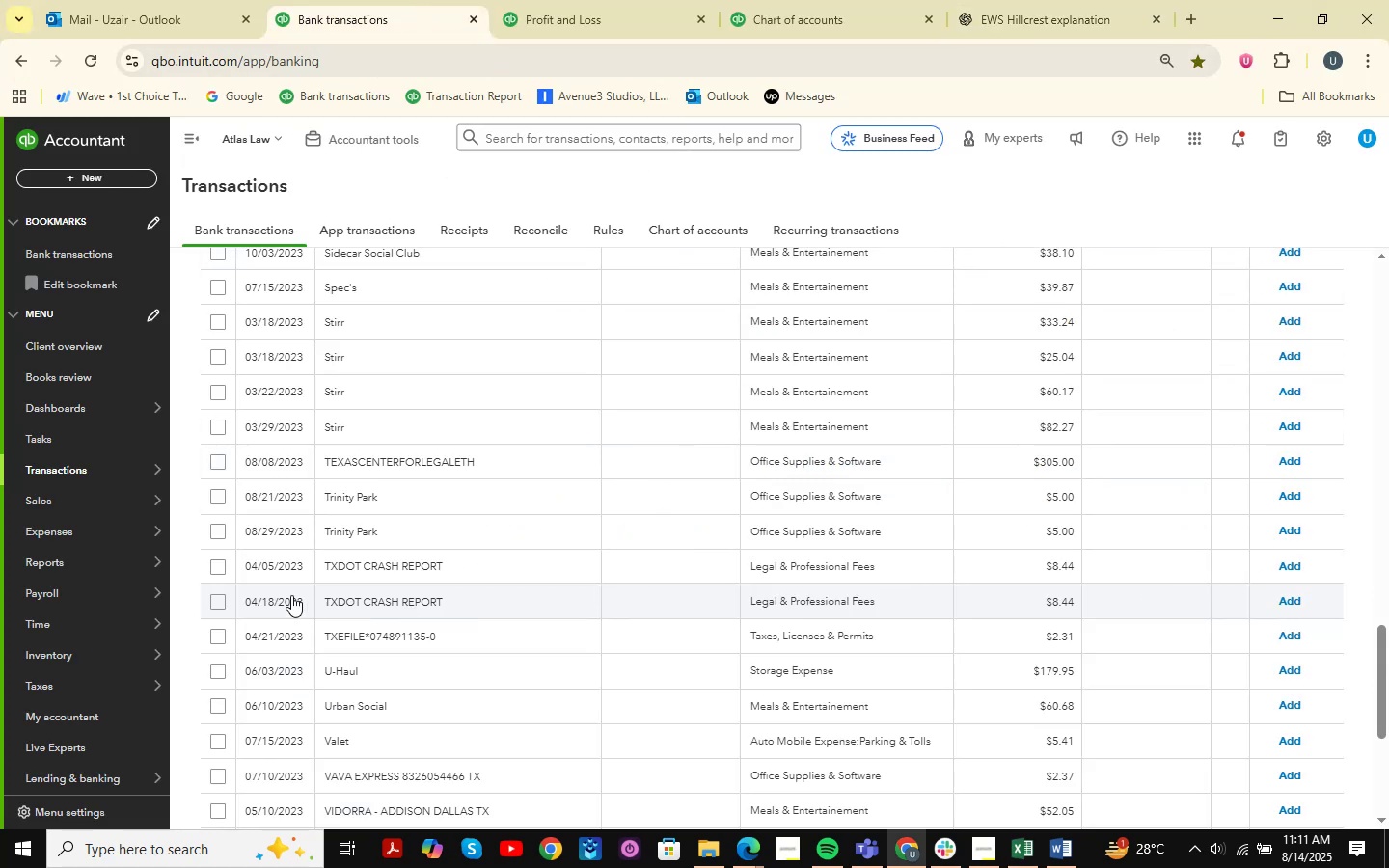 
left_click([222, 570])
 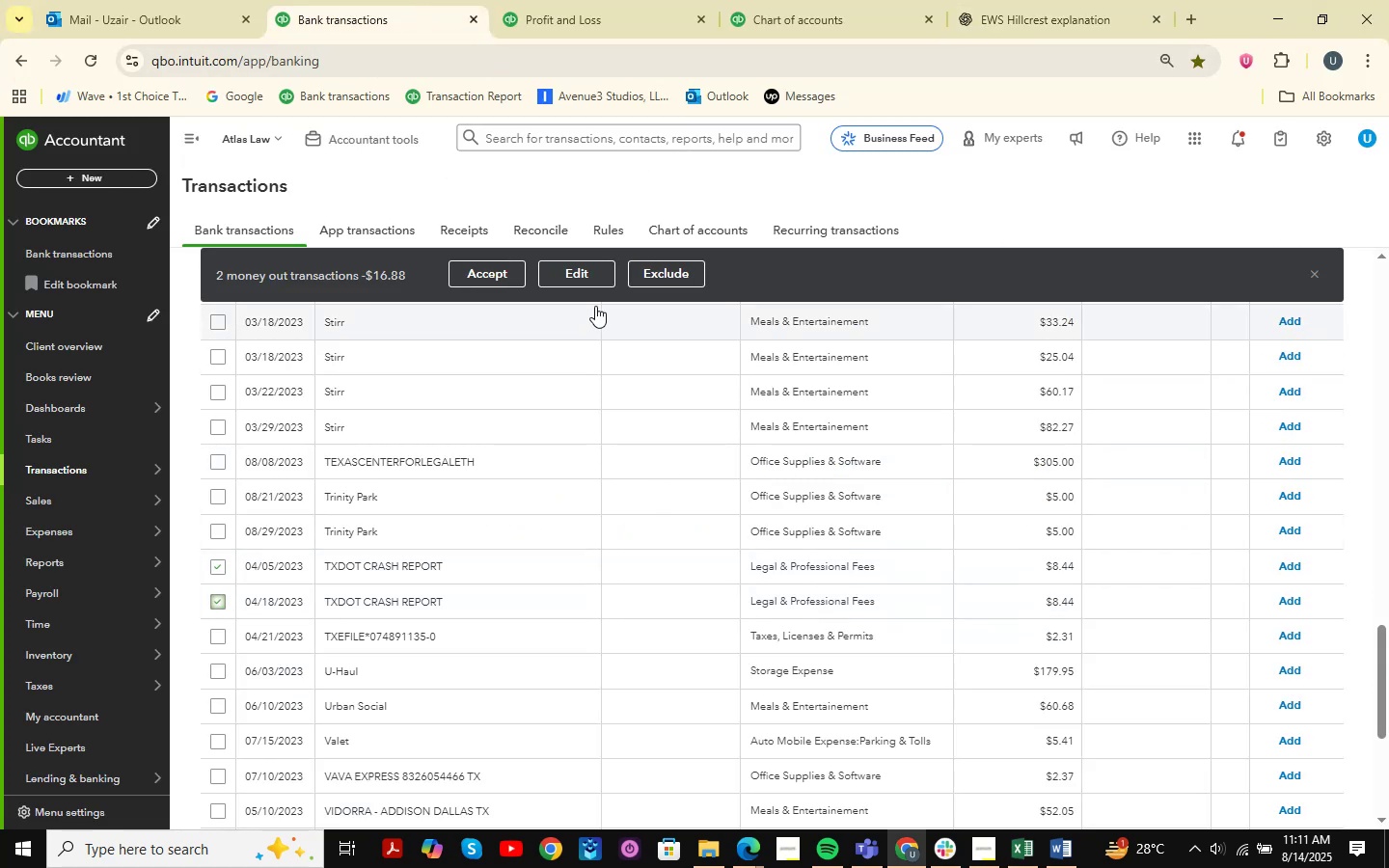 
left_click([586, 269])
 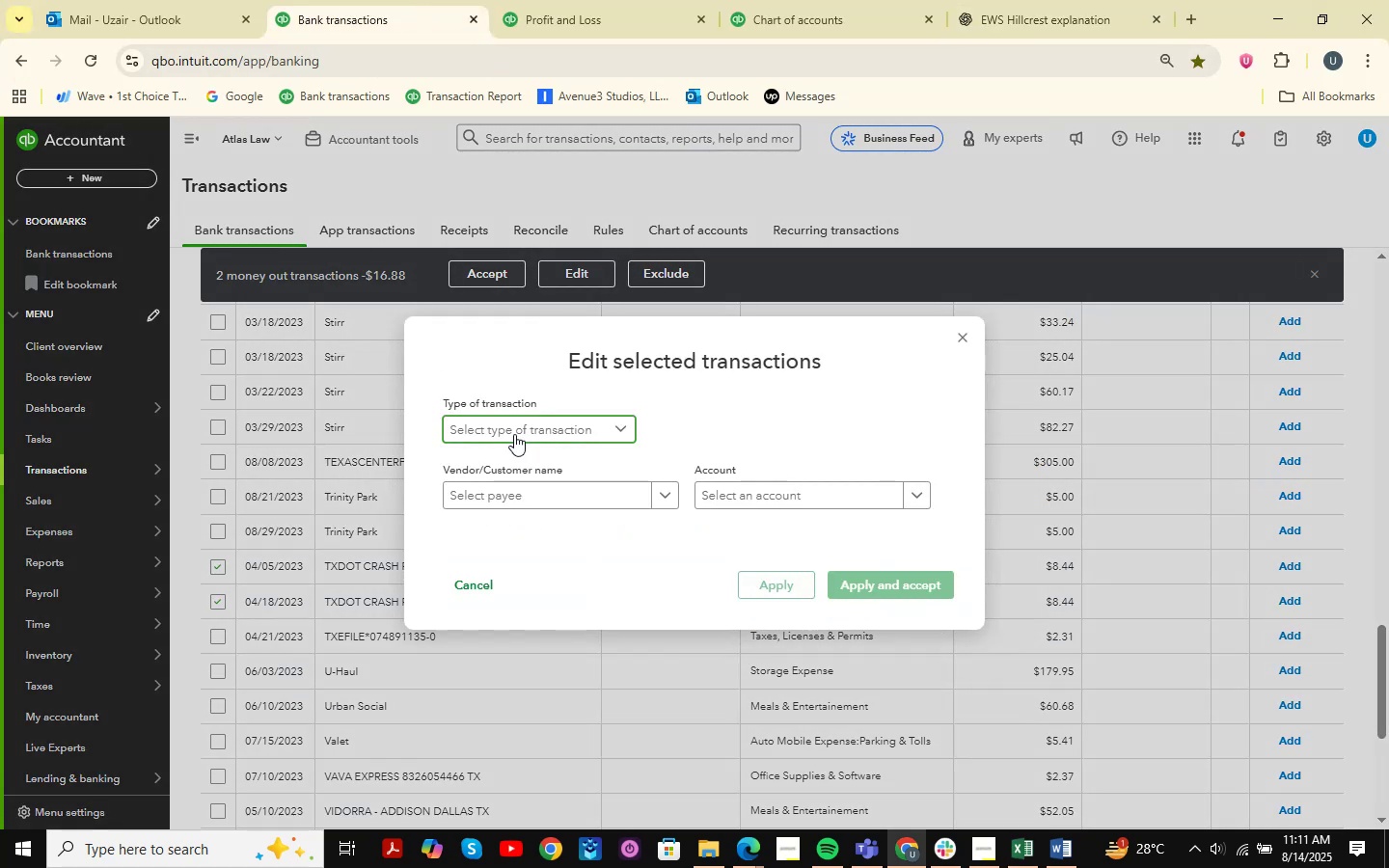 
double_click([497, 466])
 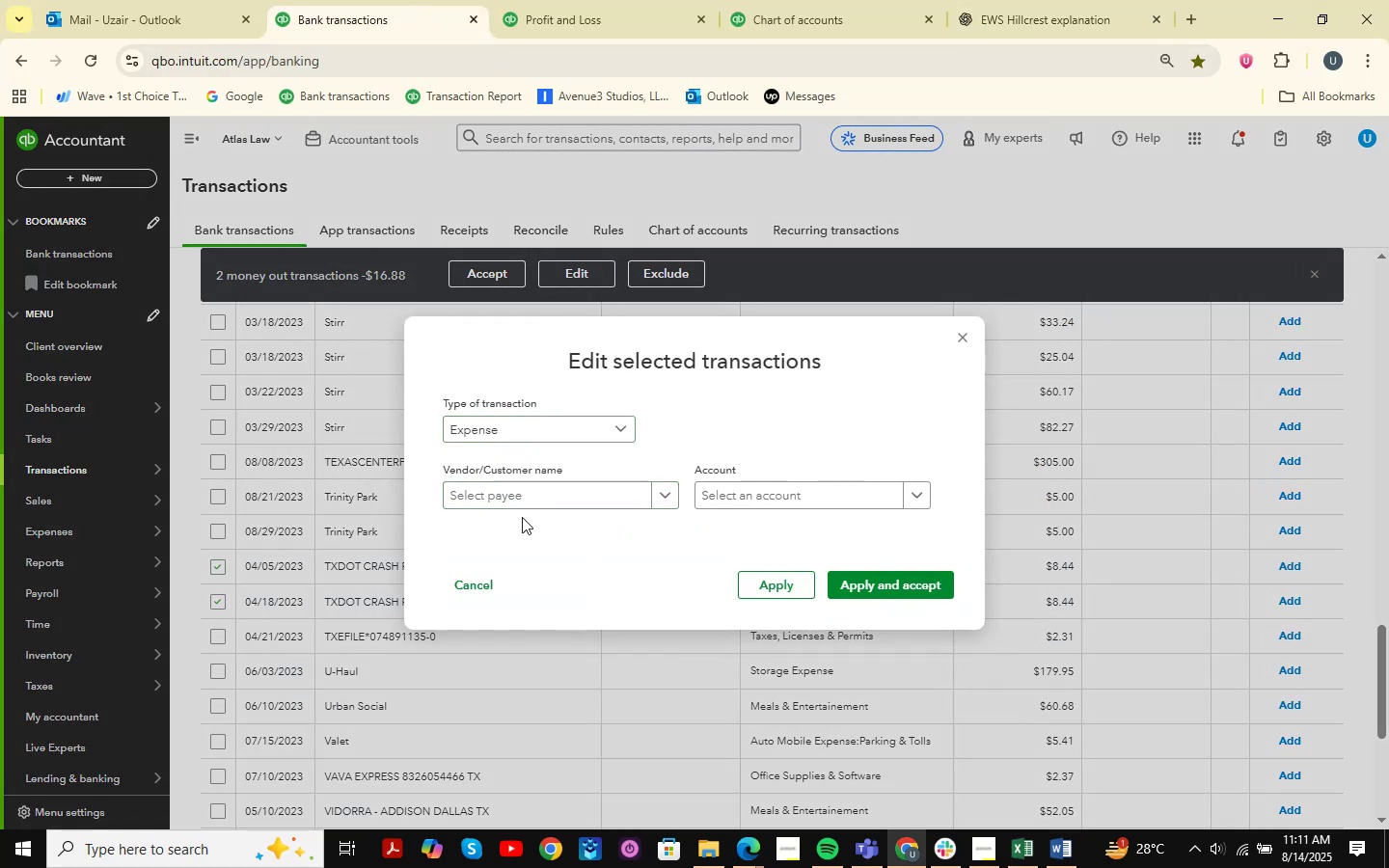 
left_click([525, 489])
 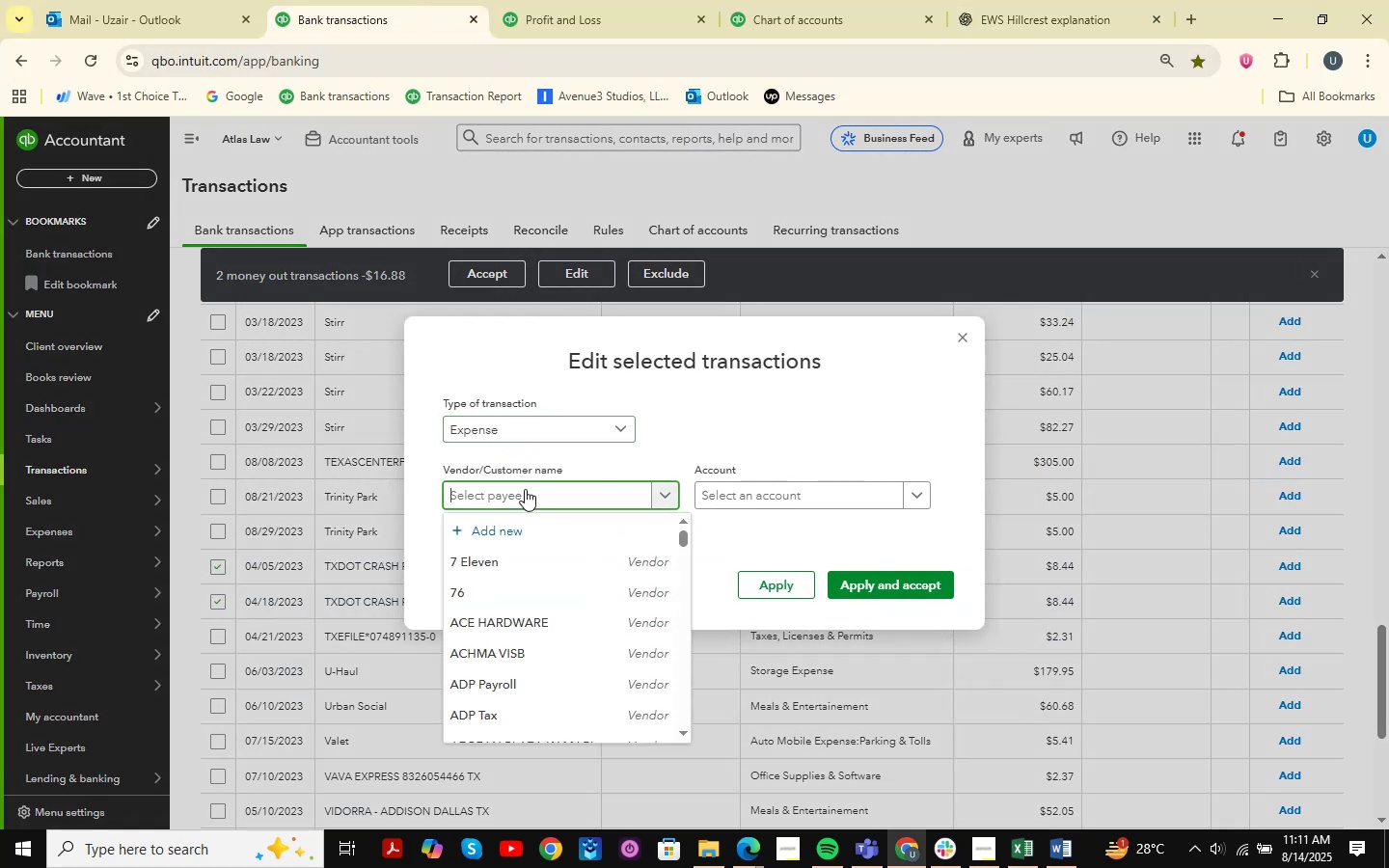 
key(Control+ControlLeft)
 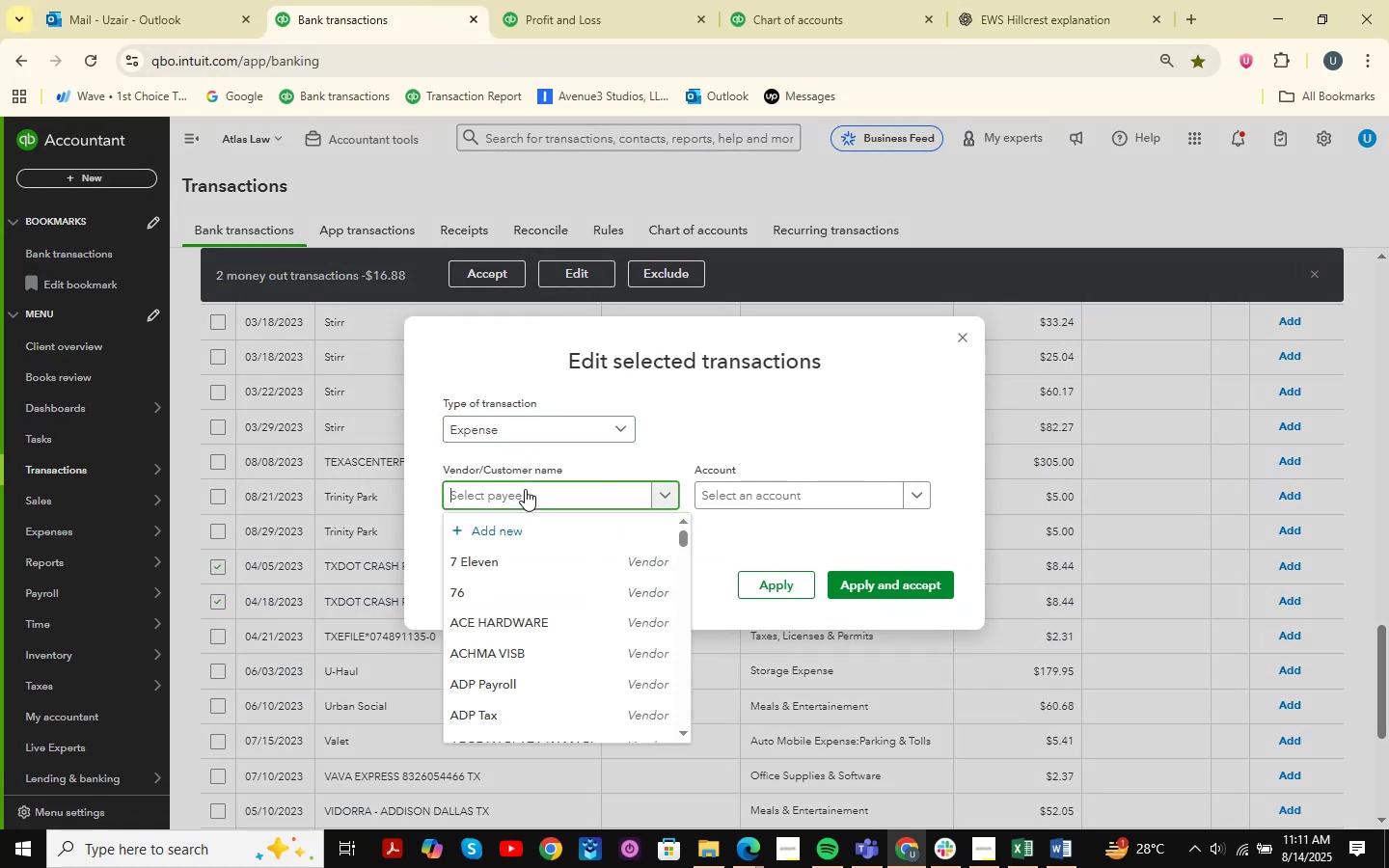 
key(Control+V)
 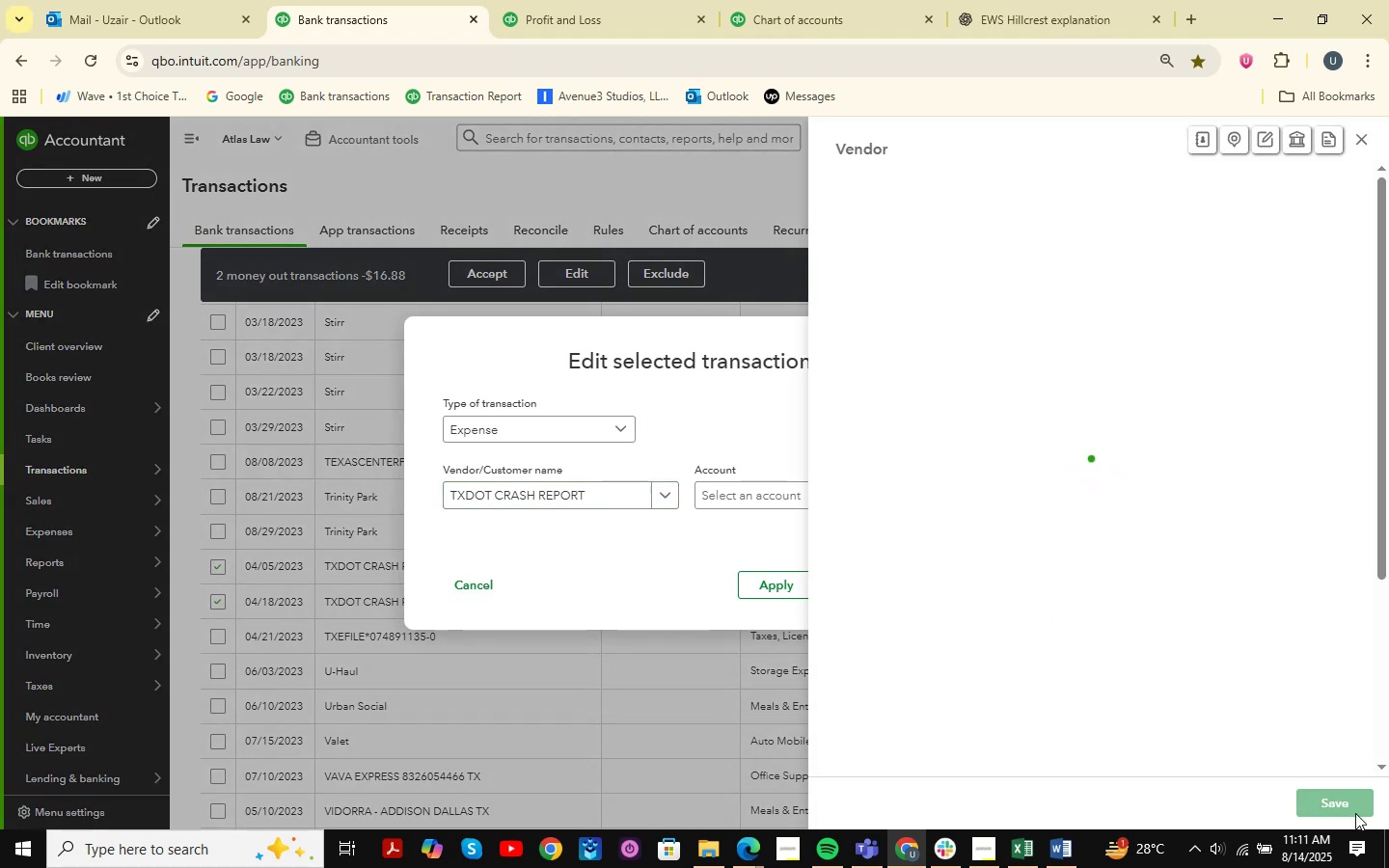 
left_click([1341, 803])
 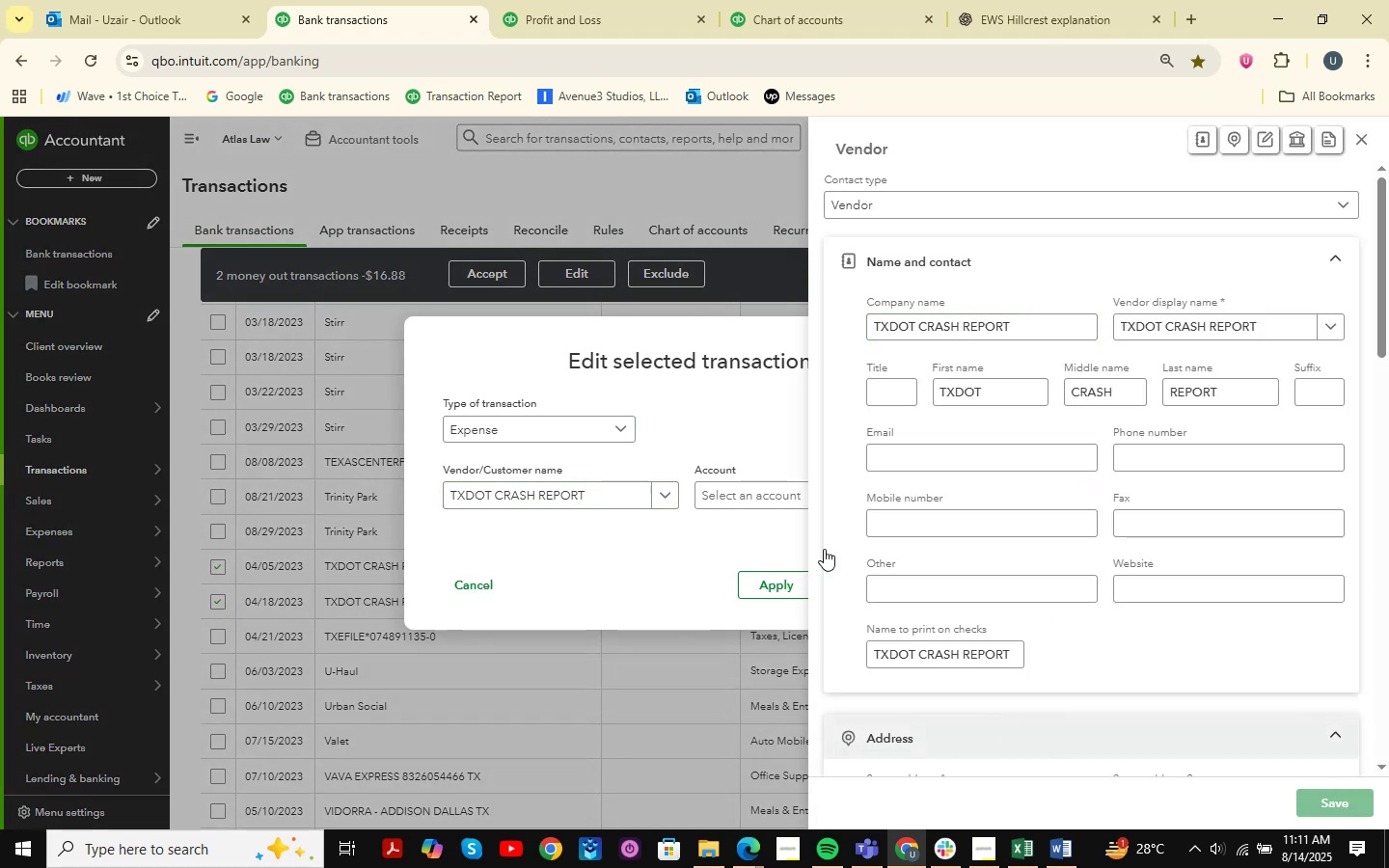 
left_click([763, 502])
 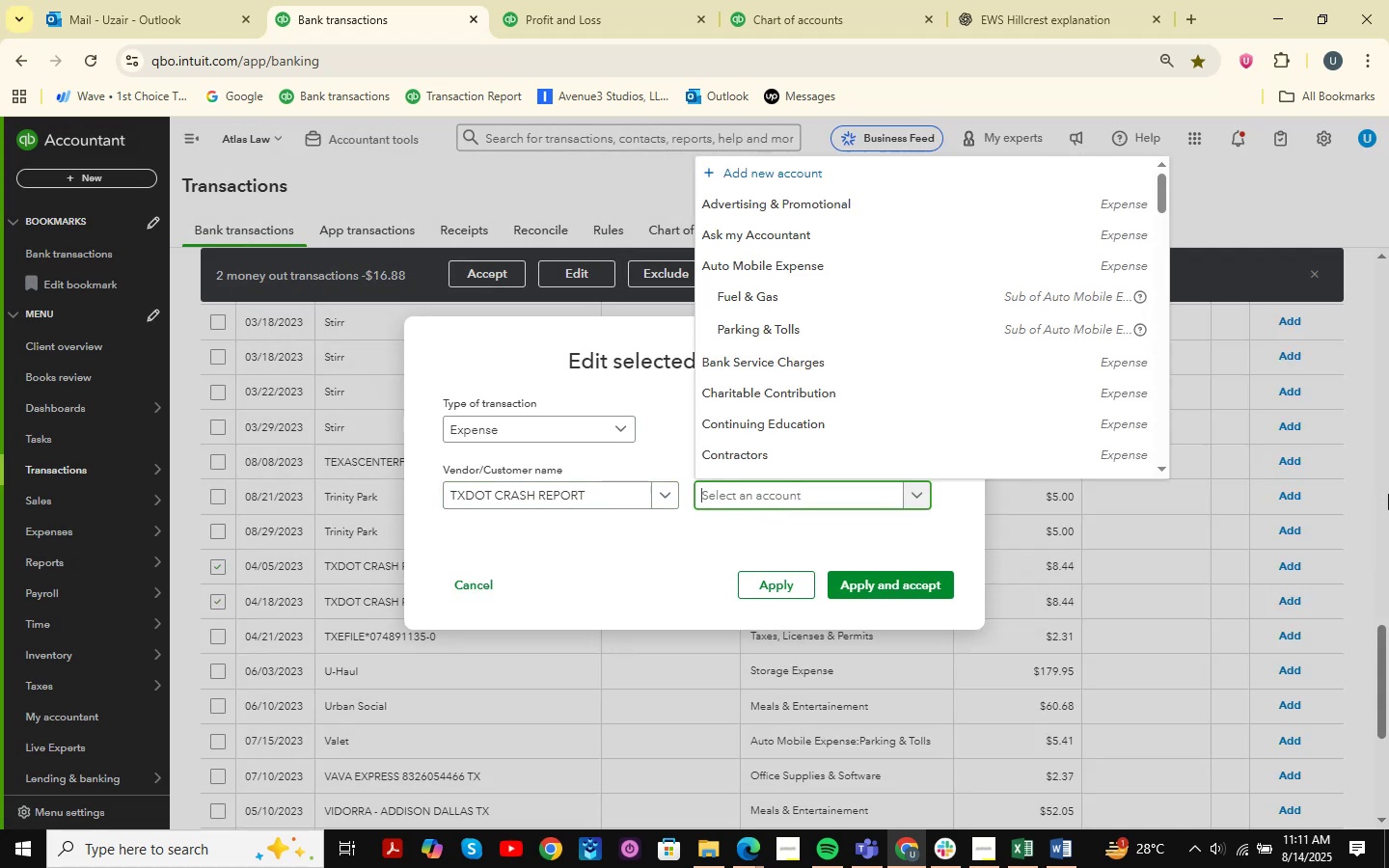 
type(ban)
key(Backspace)
key(Backspace)
key(Backspace)
 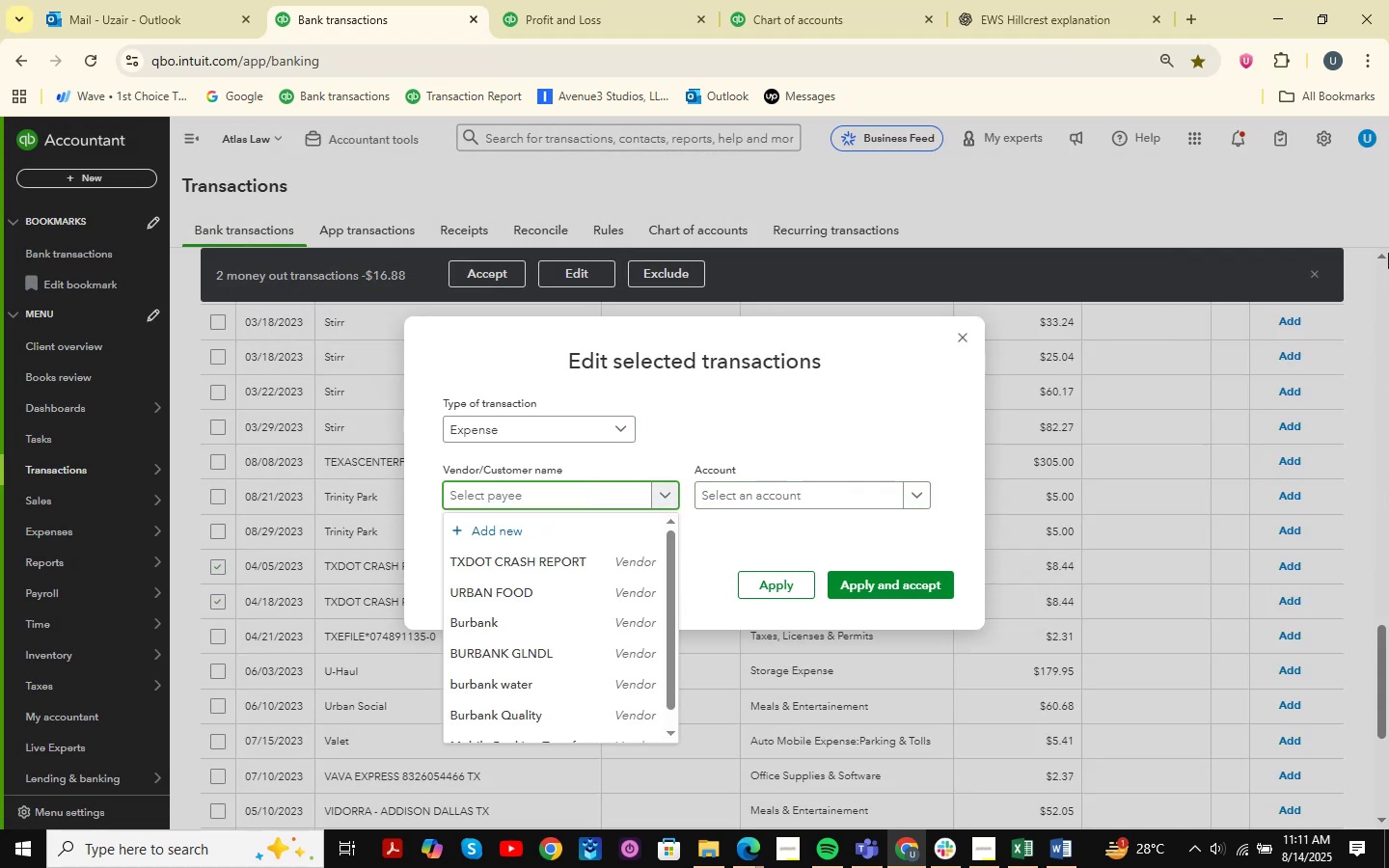 
key(ArrowDown)
 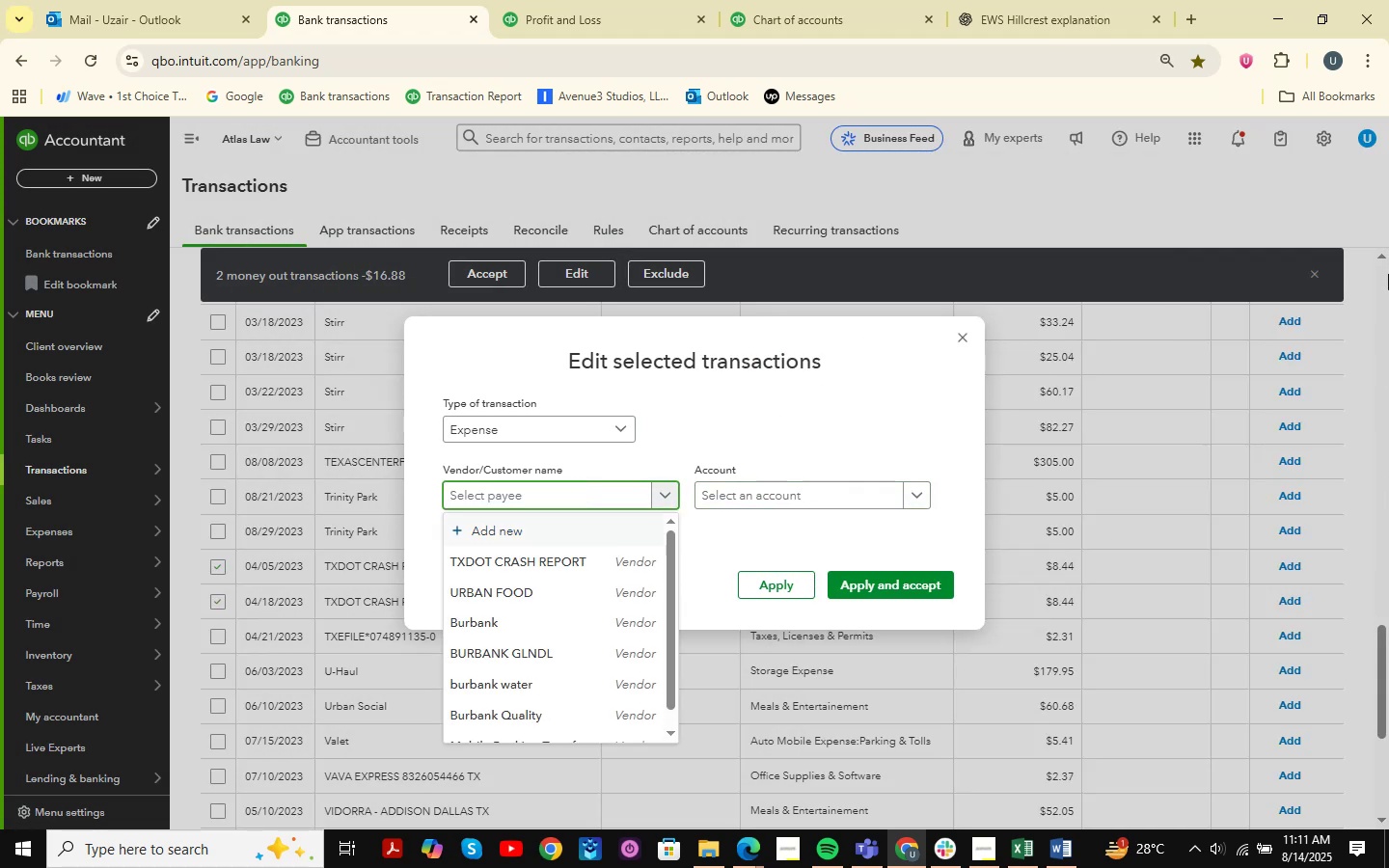 
key(ArrowDown)
 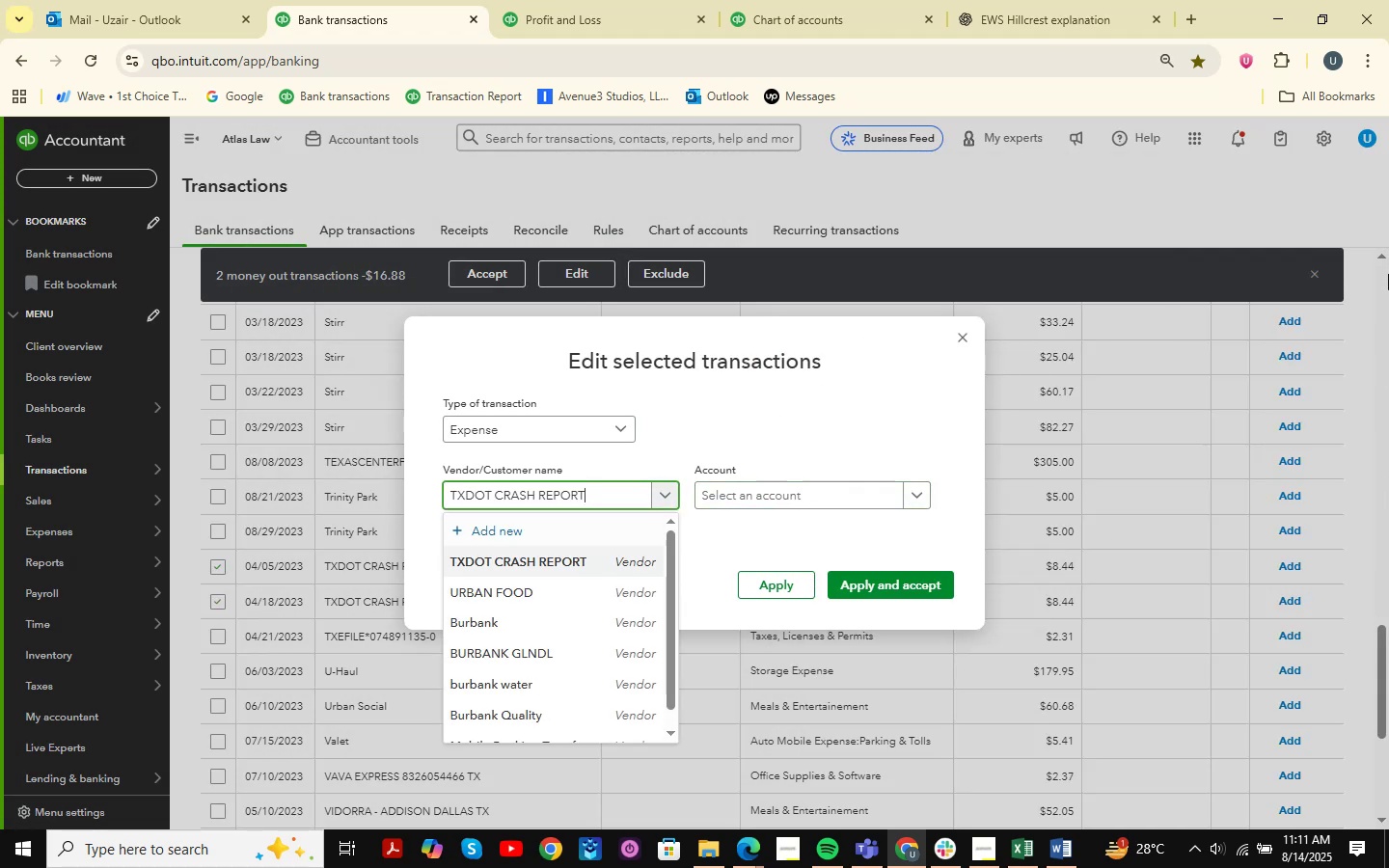 
key(Enter)
 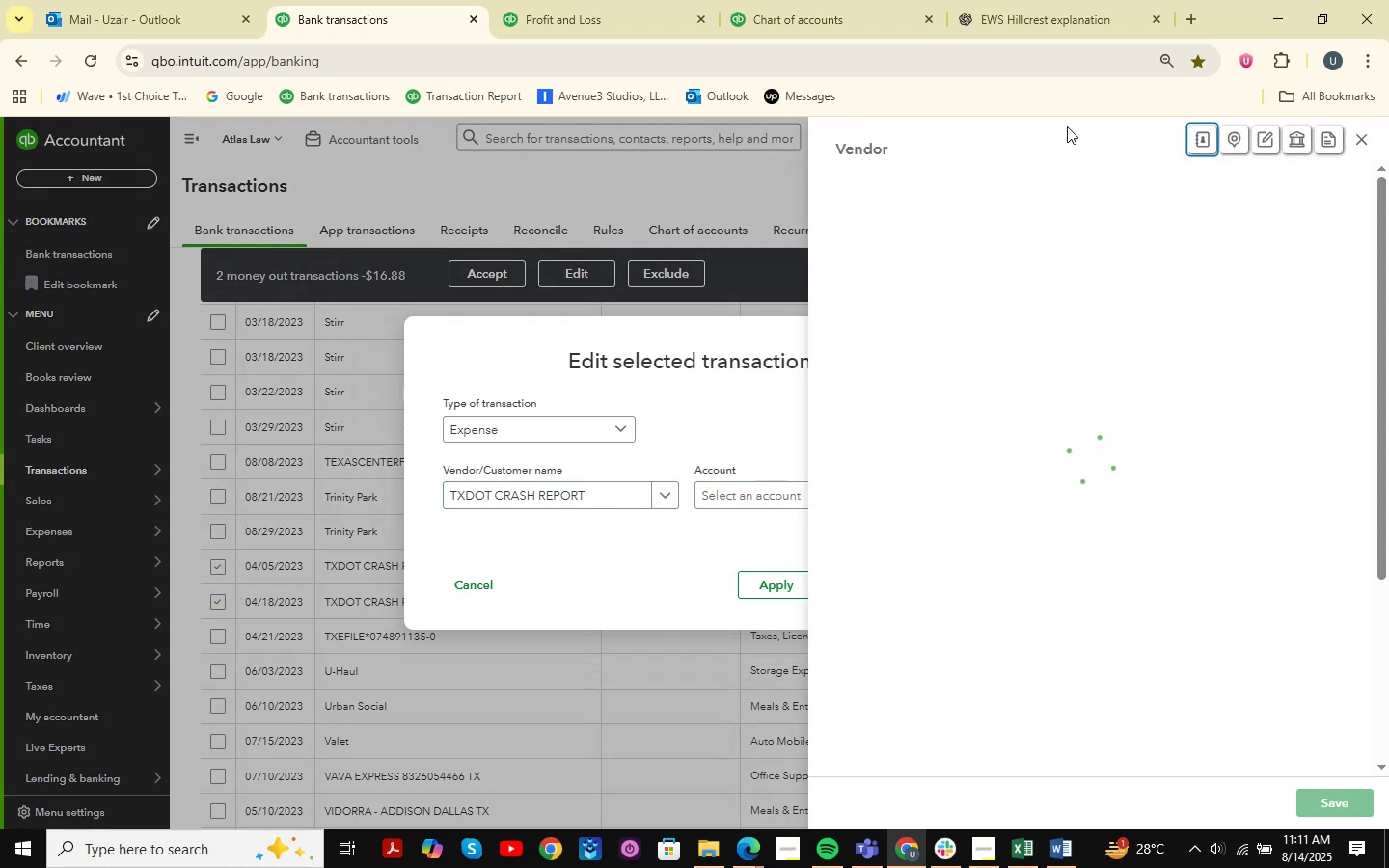 
left_click([753, 489])
 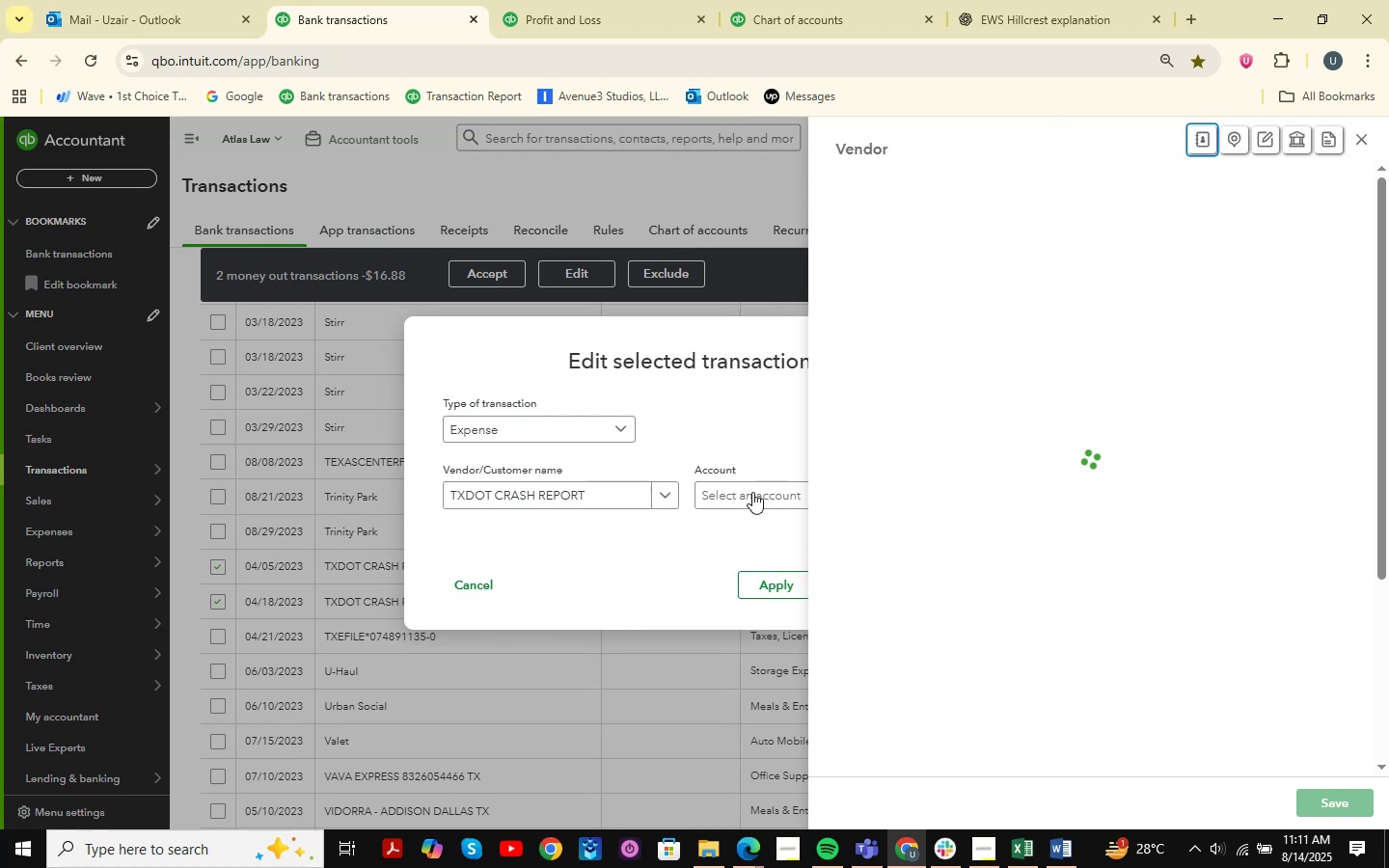 
left_click([751, 492])
 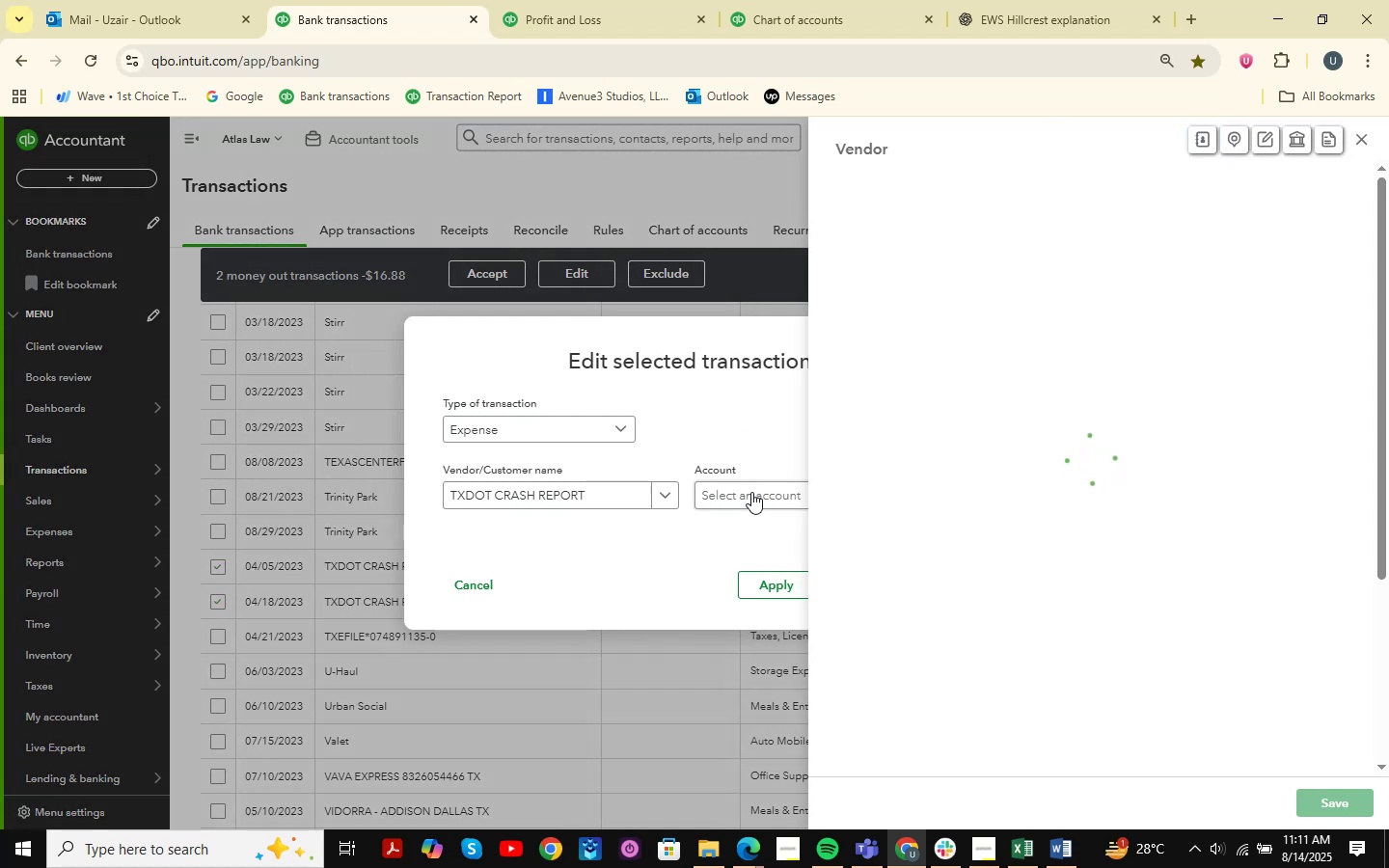 
left_click([750, 493])
 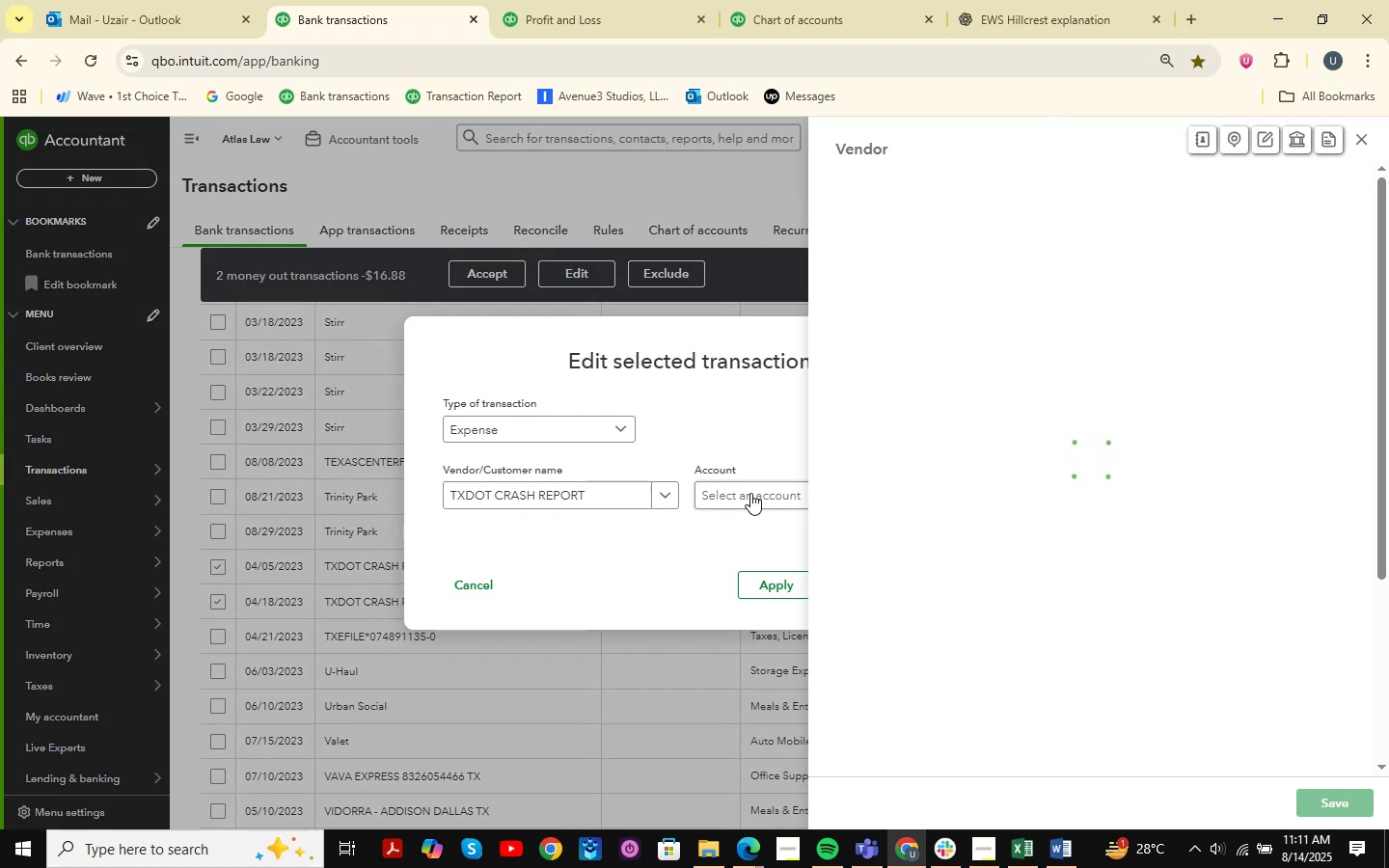 
left_click([750, 493])
 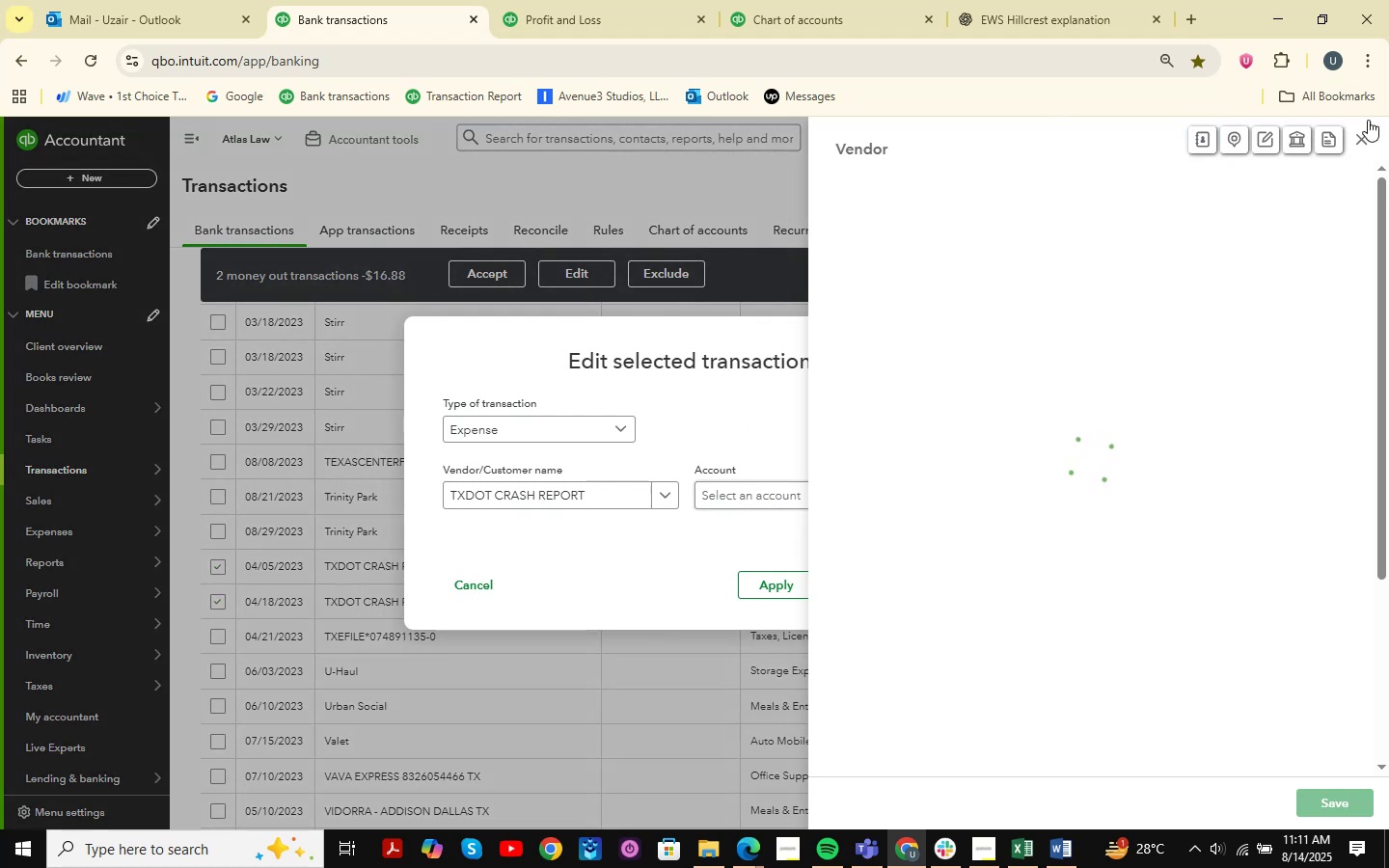 
left_click([1358, 138])
 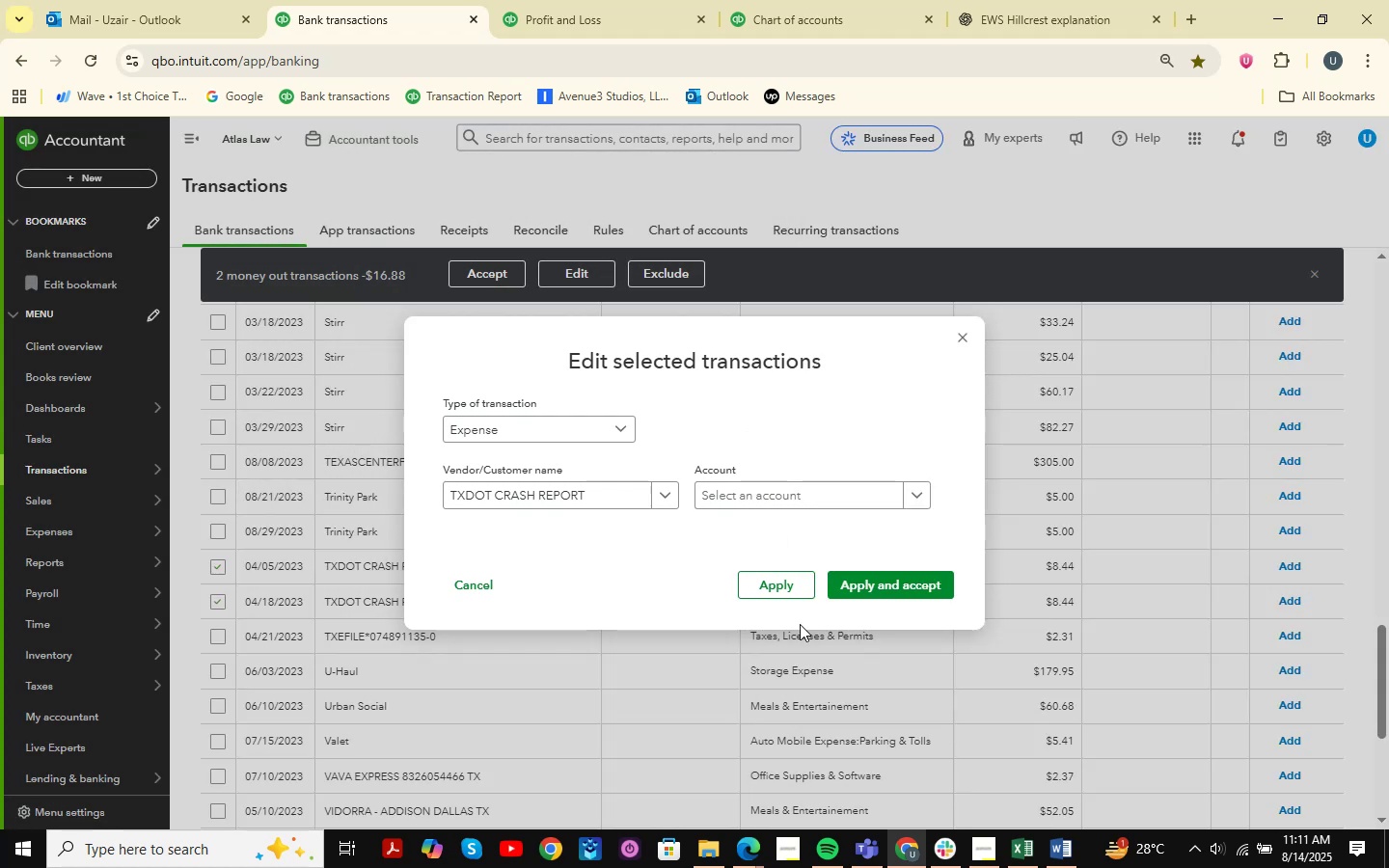 
left_click([760, 487])
 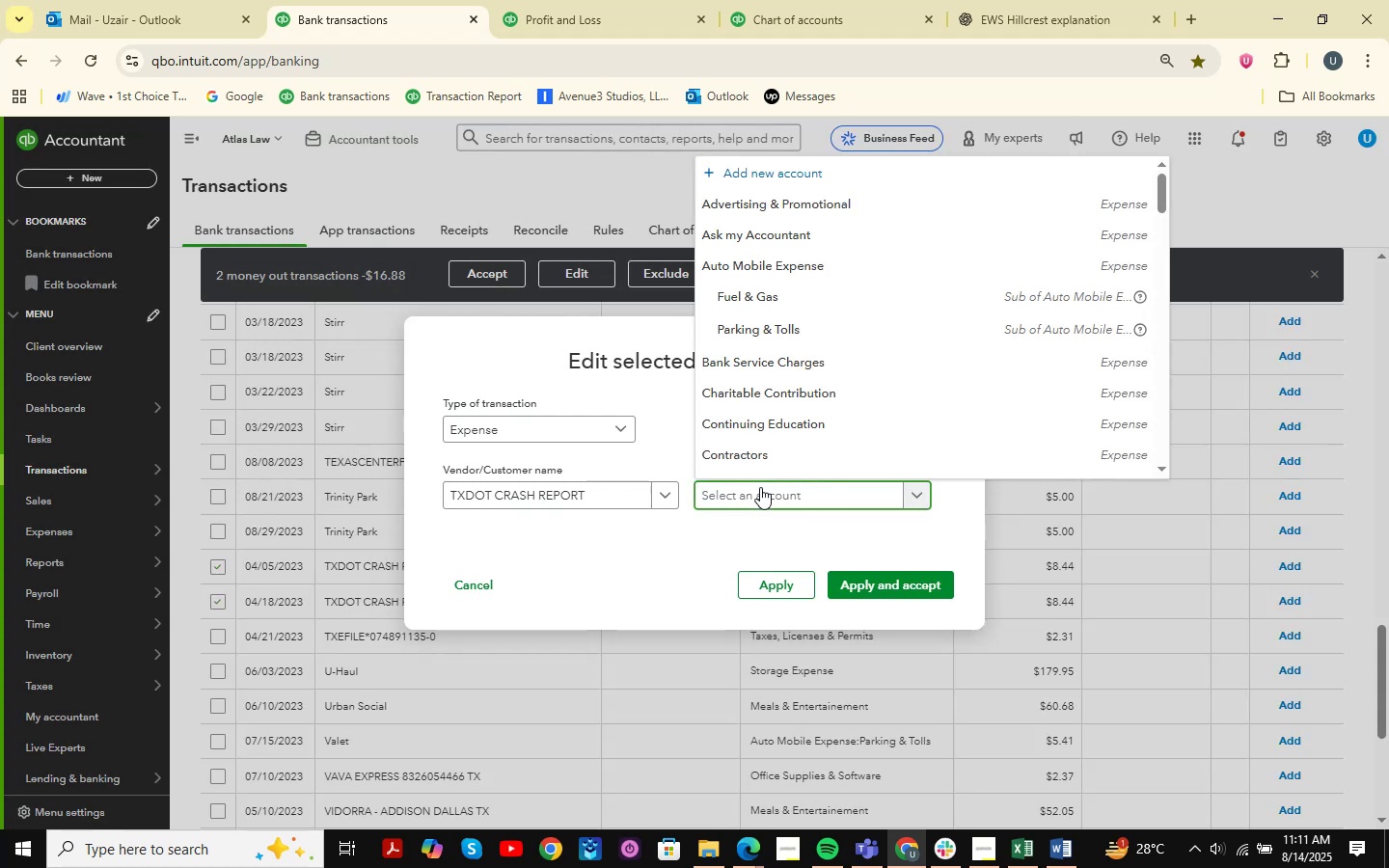 
type(bank )
 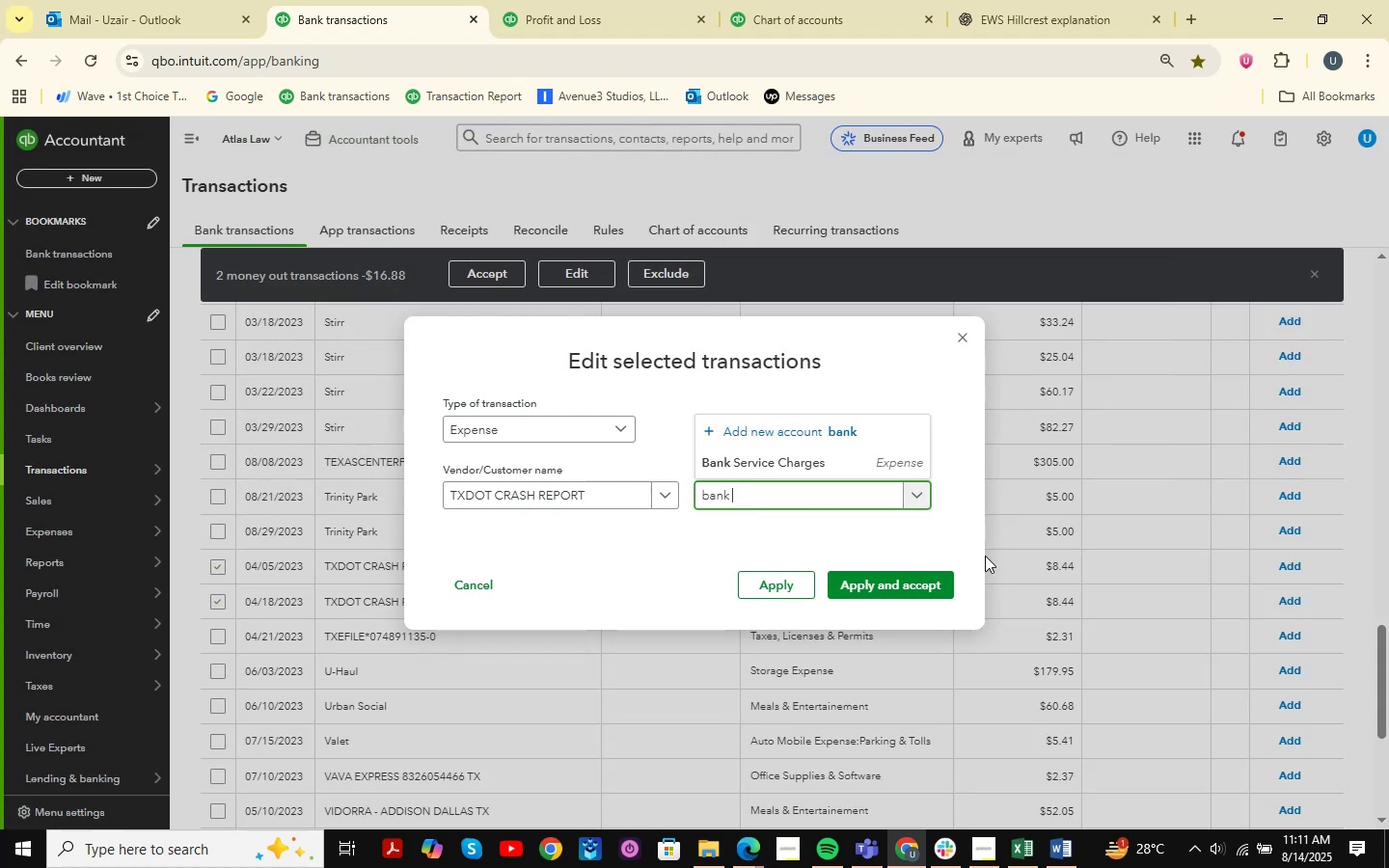 
key(ArrowDown)
 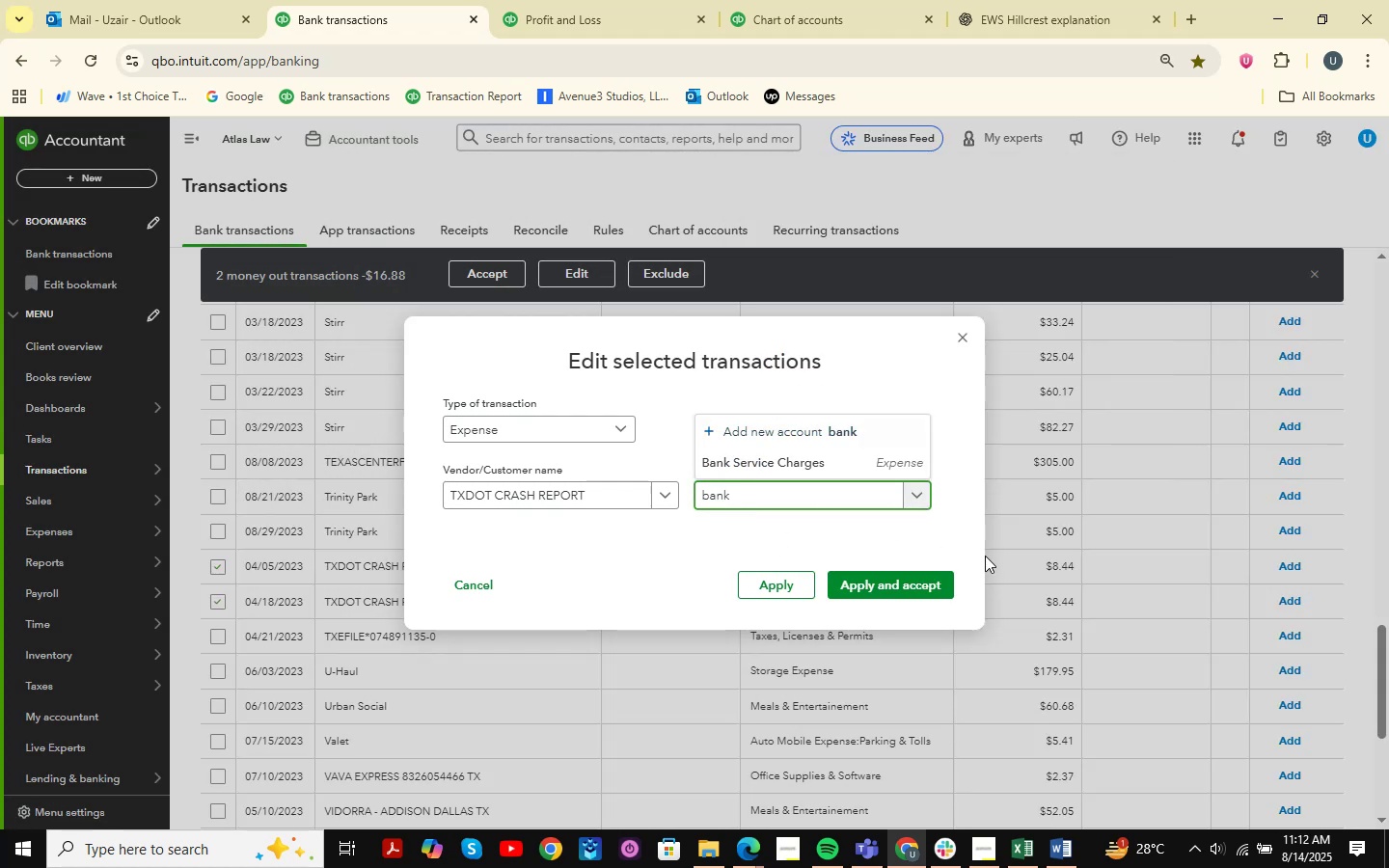 
key(ArrowDown)
 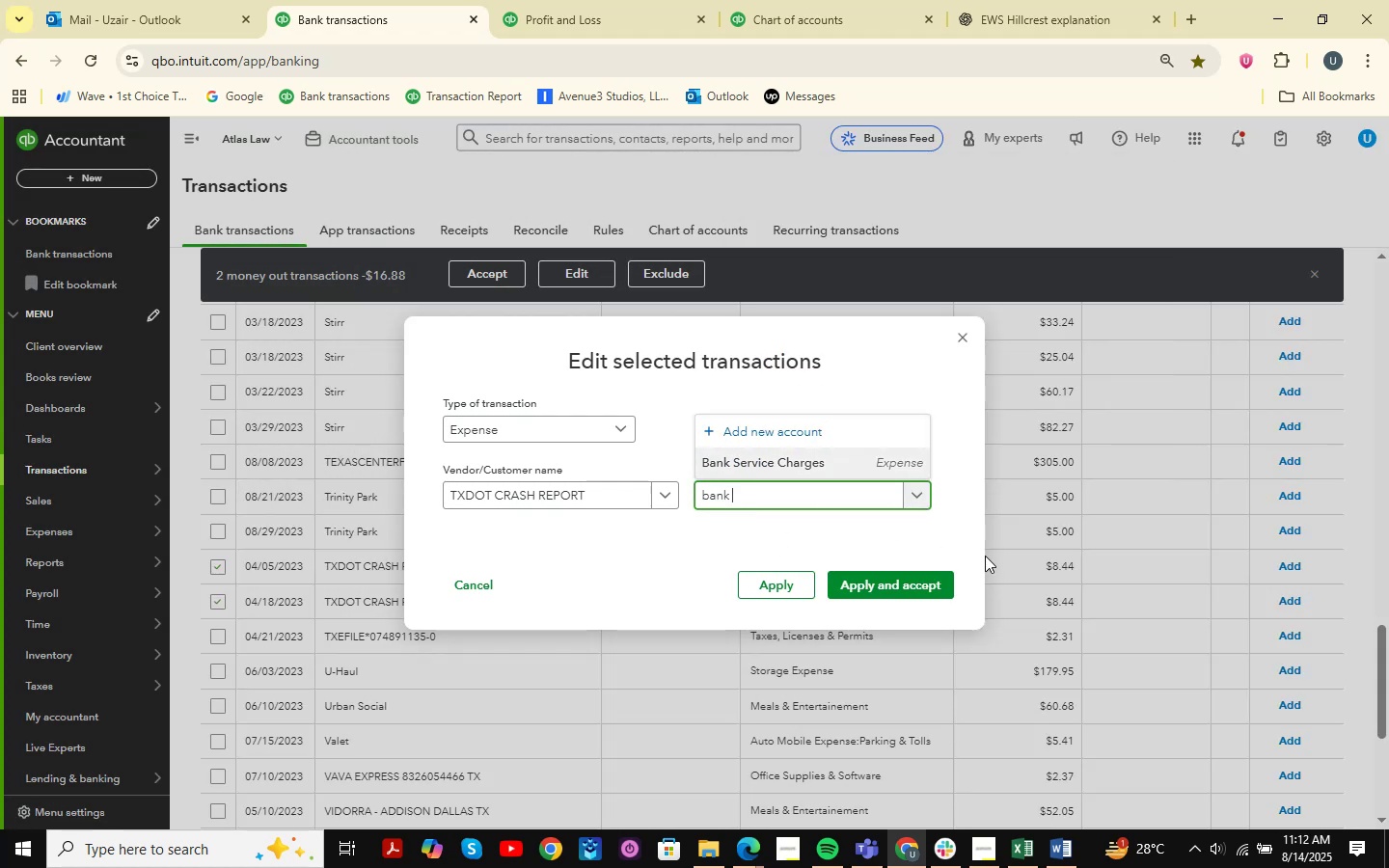 
key(Enter)
 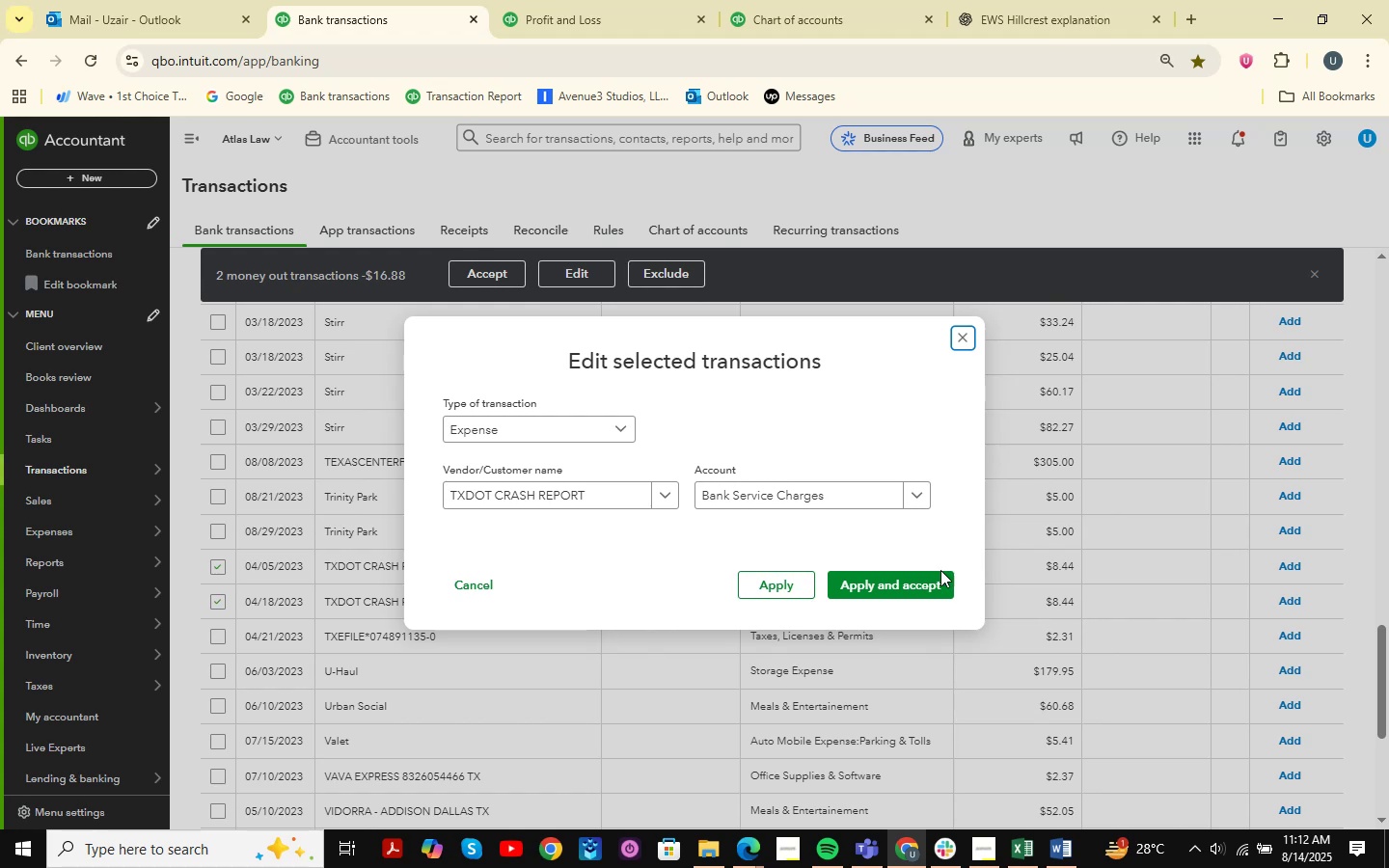 
left_click([908, 583])
 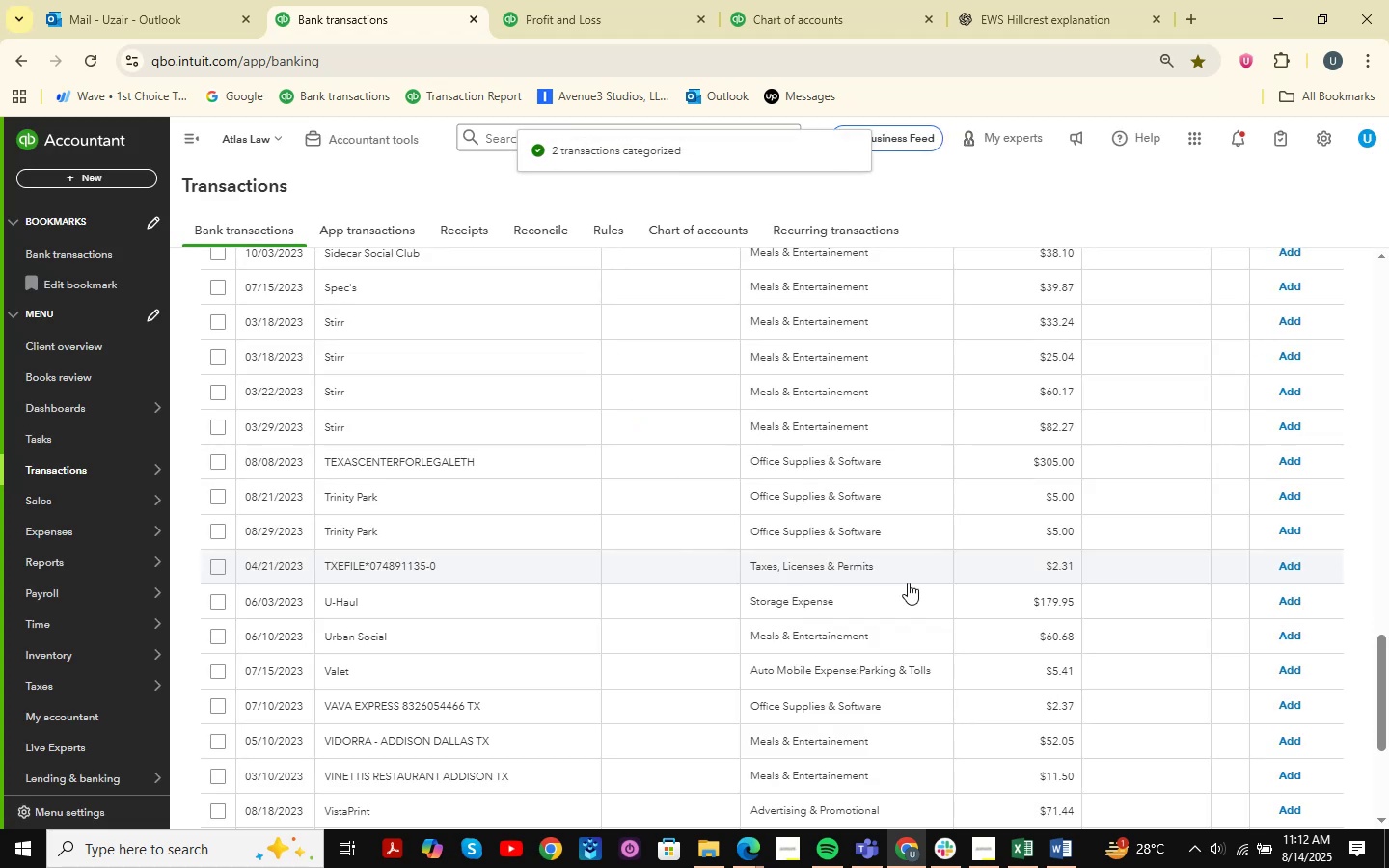 
scroll: coordinate [548, 420], scroll_direction: down, amount: 3.0
 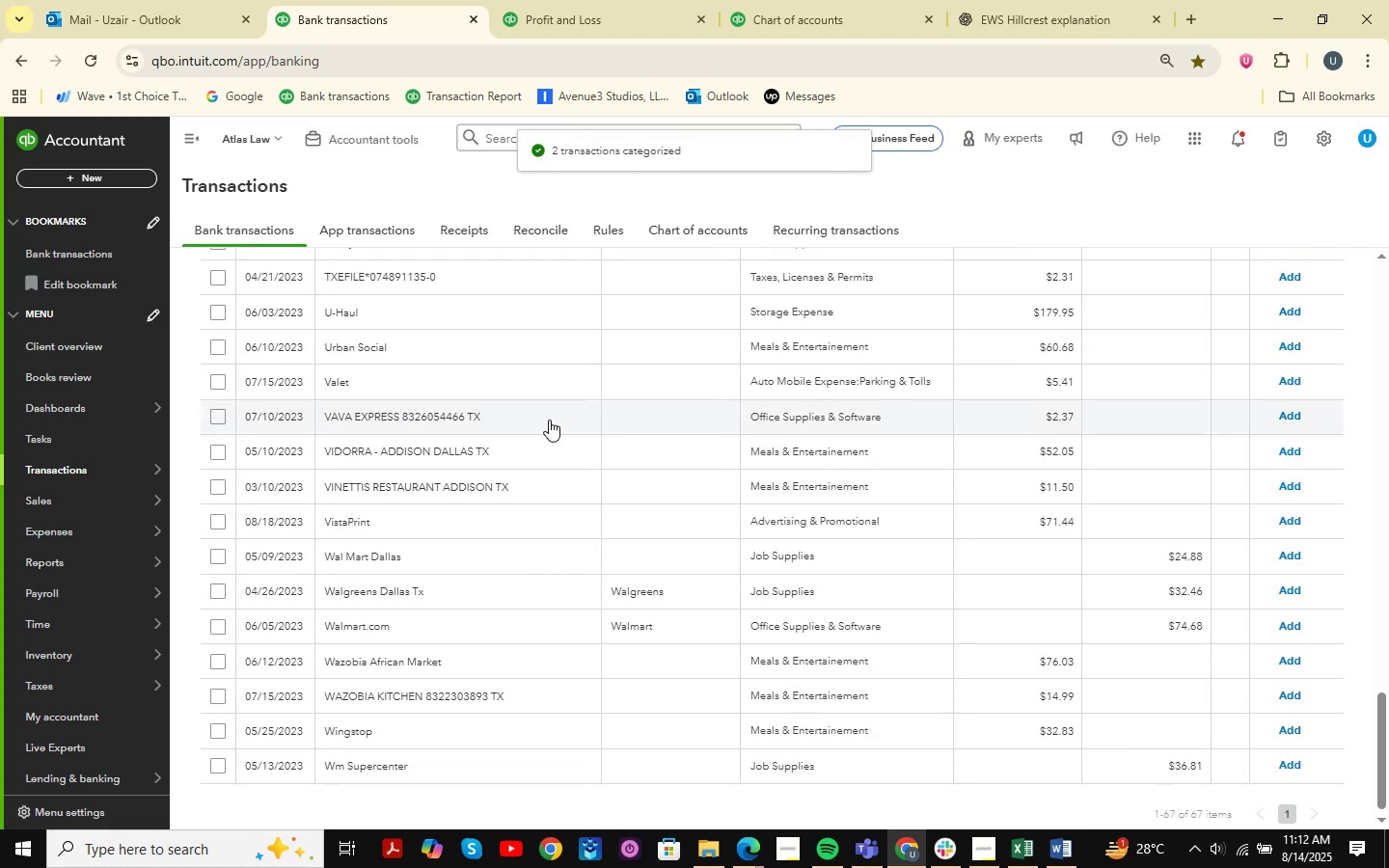 
scroll: coordinate [549, 420], scroll_direction: up, amount: 4.0
 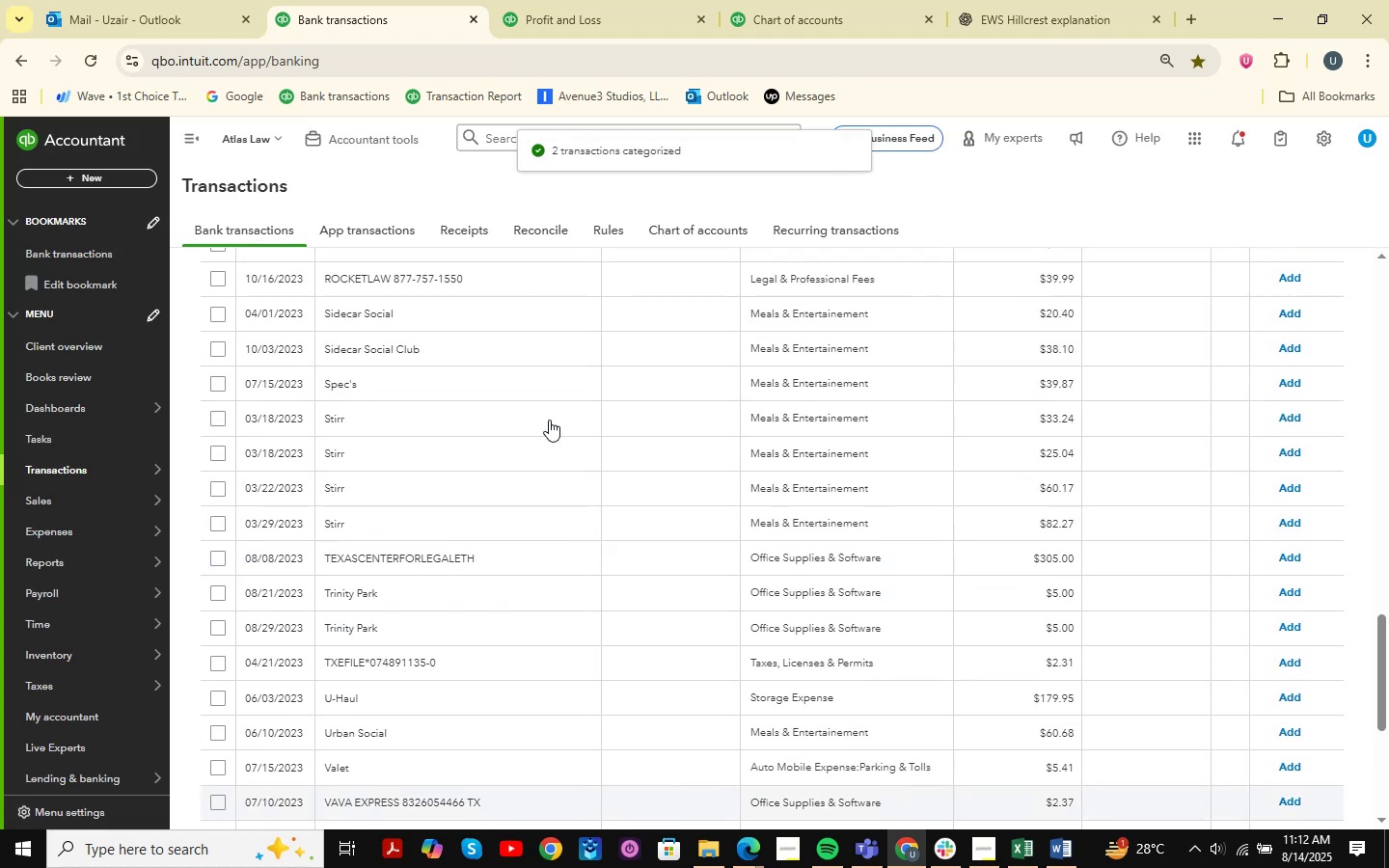 
scroll: coordinate [549, 420], scroll_direction: down, amount: 3.0
 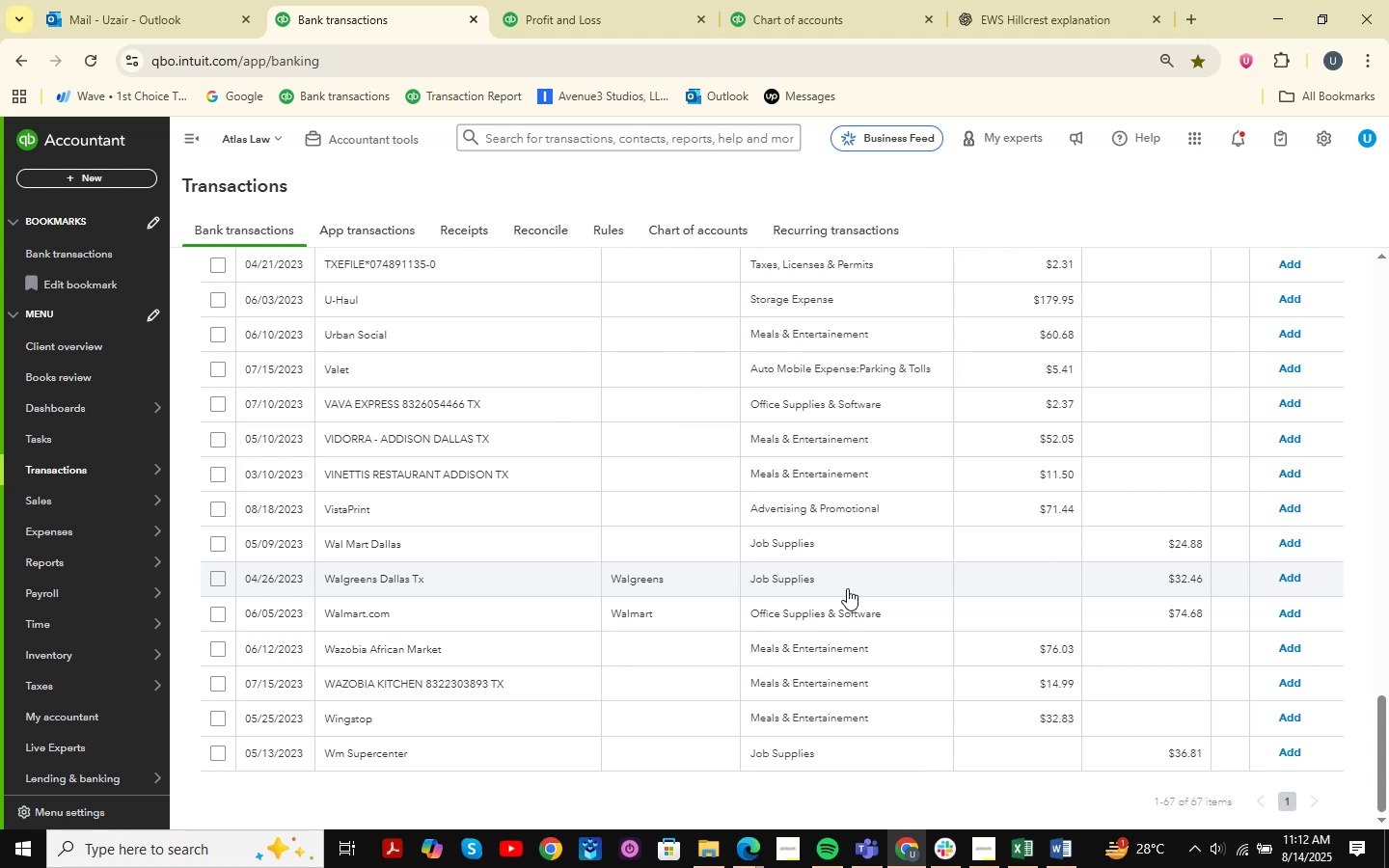 
wait(5.77)
 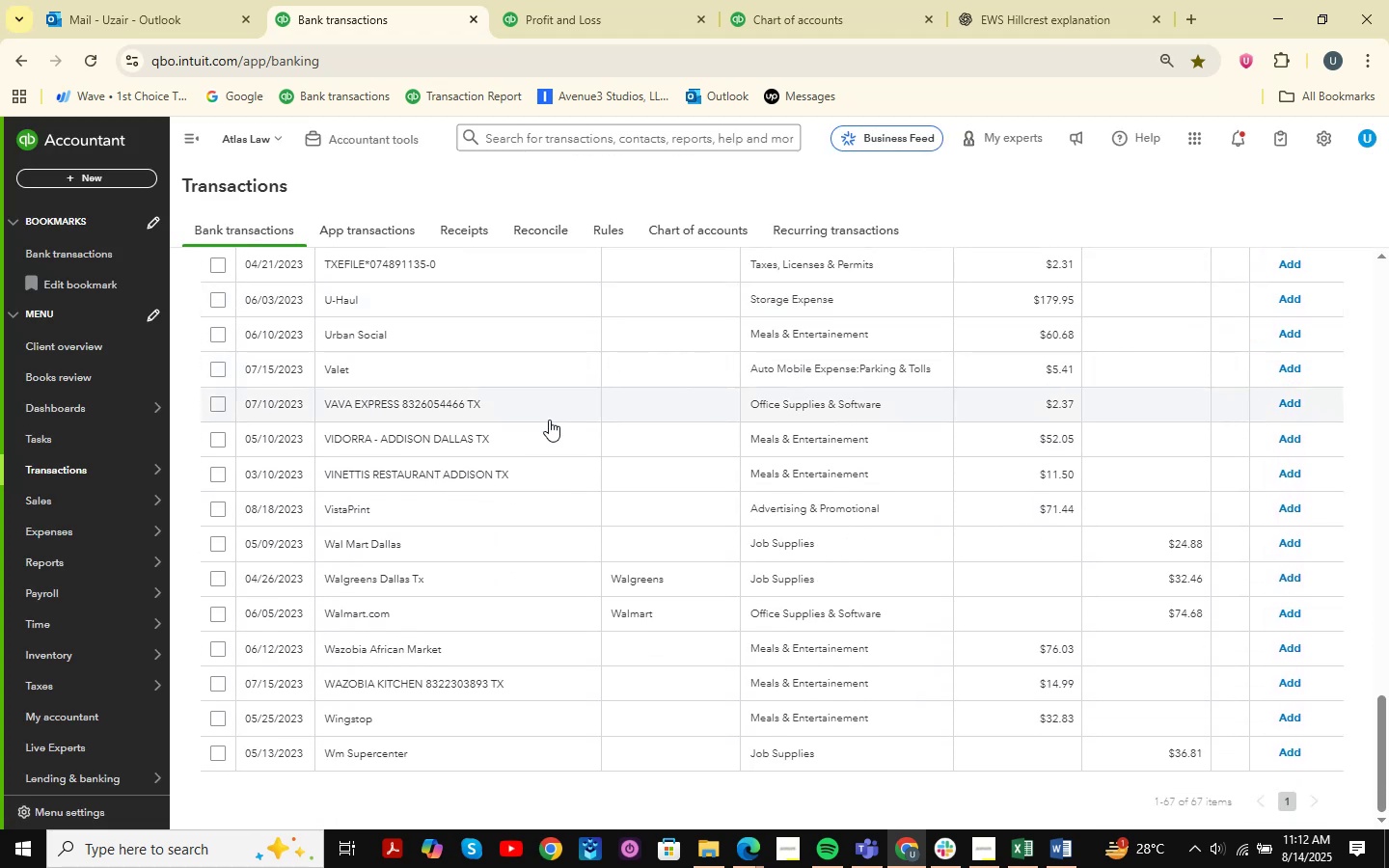 
left_click([1294, 614])
 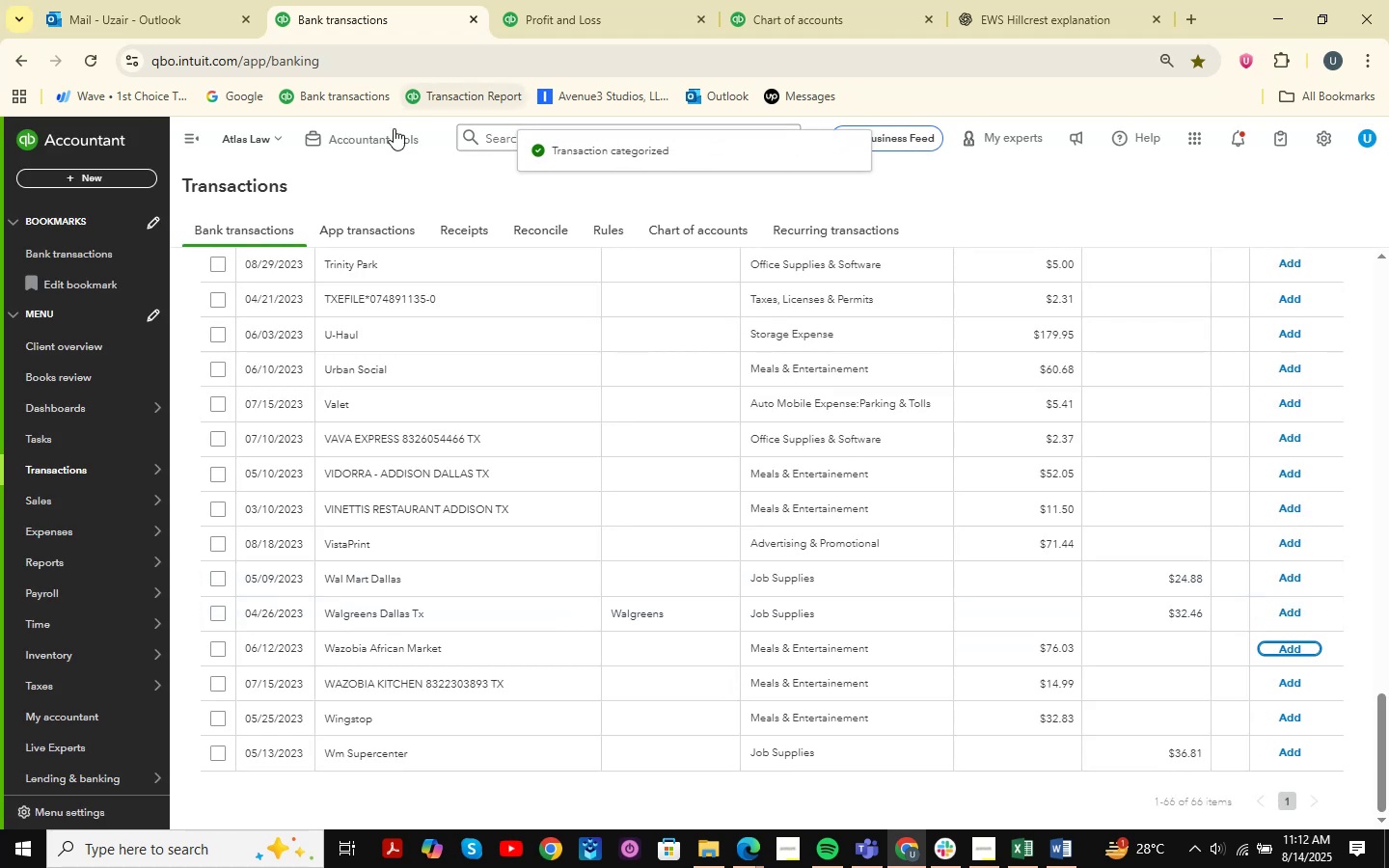 
wait(6.26)
 